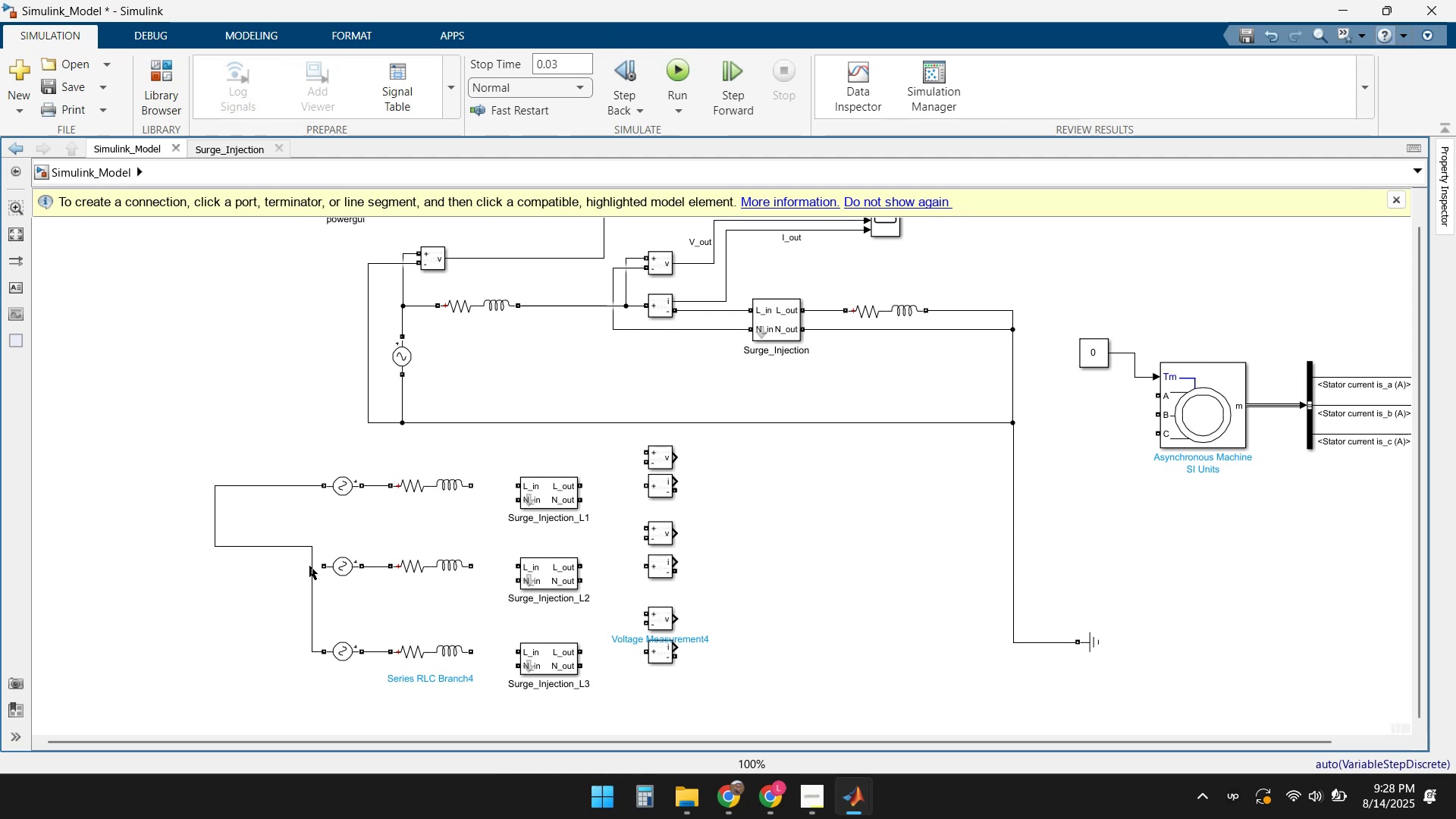 
left_click_drag(start_coordinate=[311, 571], to_coordinate=[218, 610])
 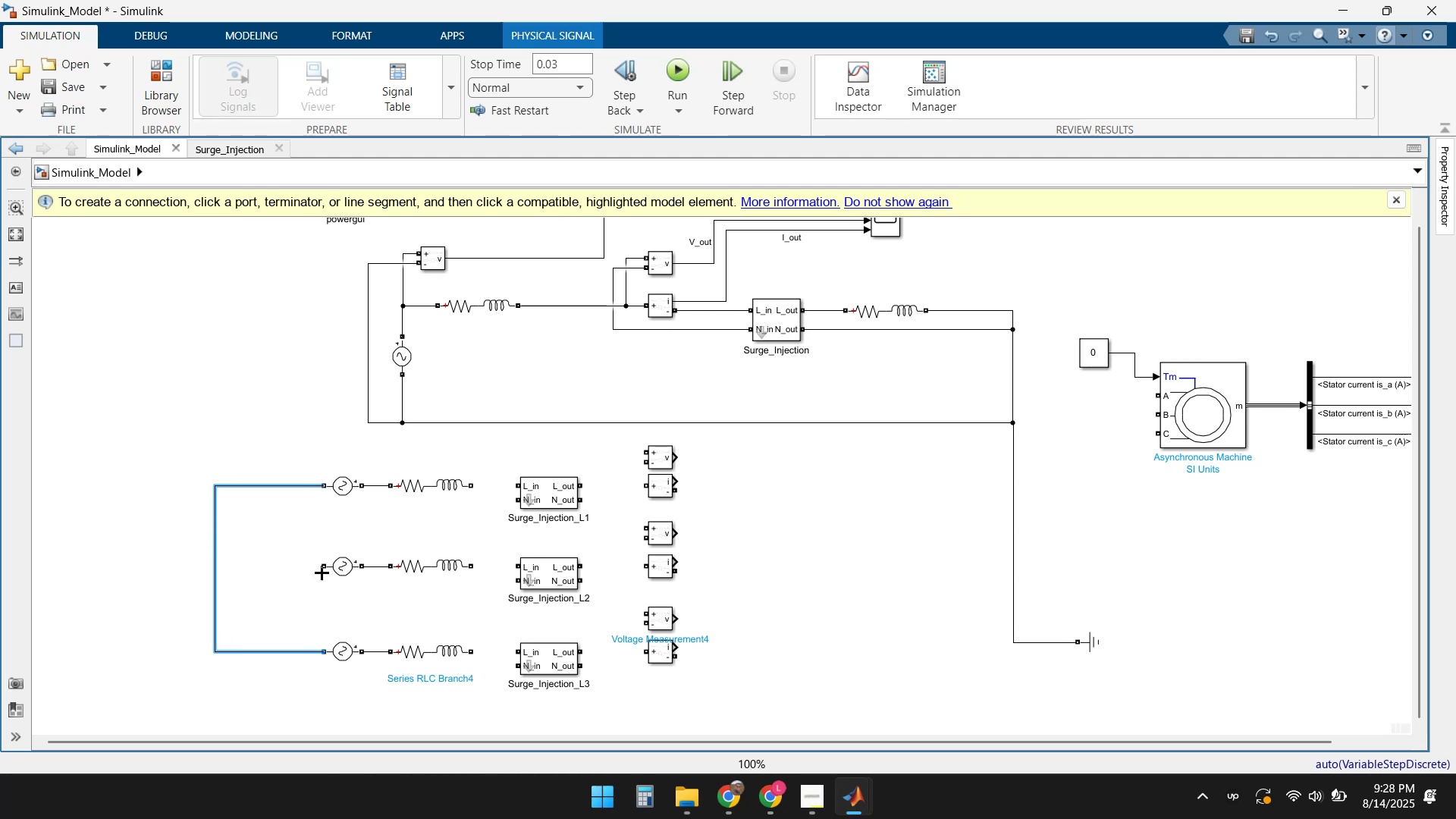 
left_click_drag(start_coordinate=[322, 569], to_coordinate=[215, 569])
 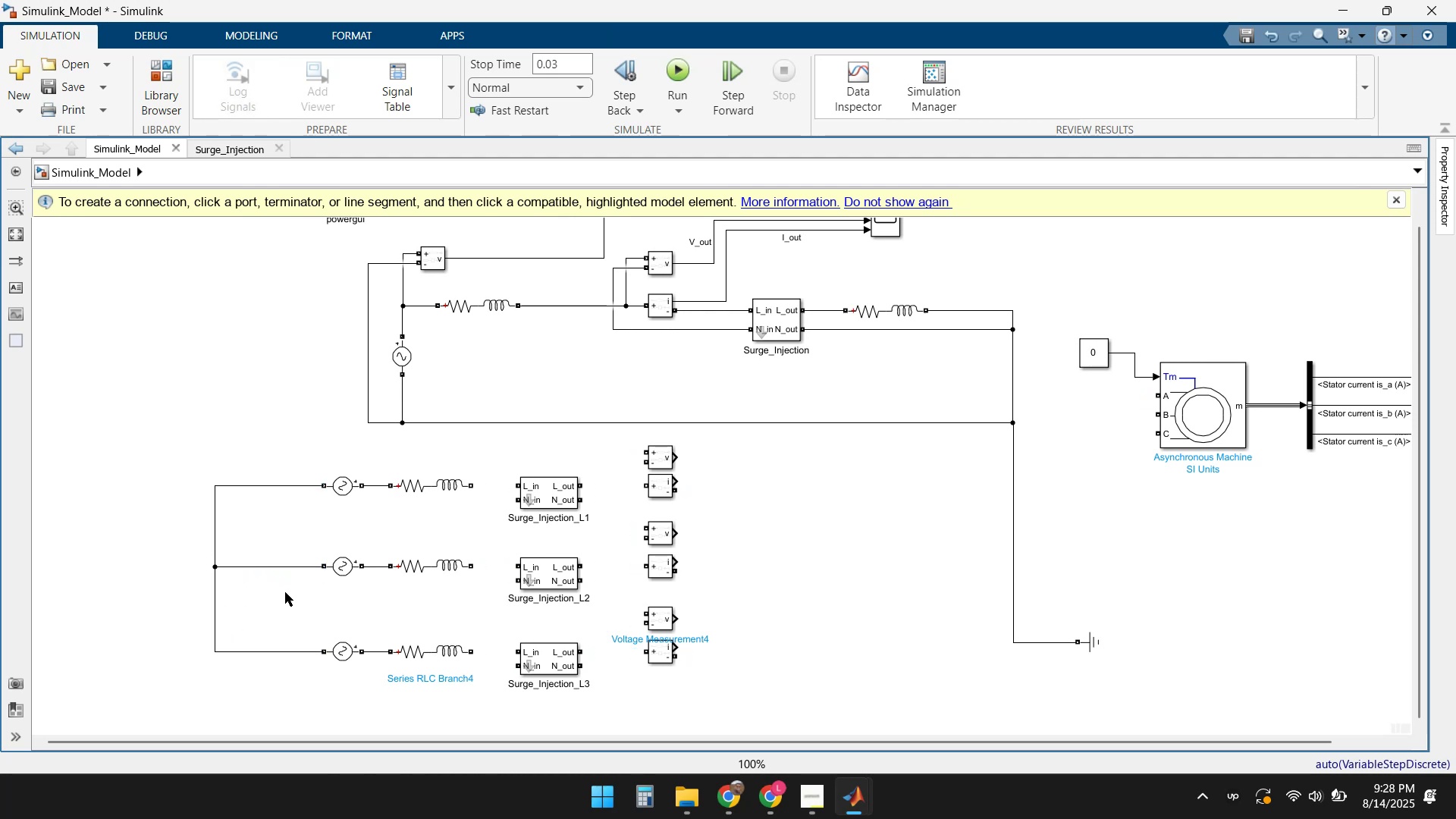 
left_click([303, 595])
 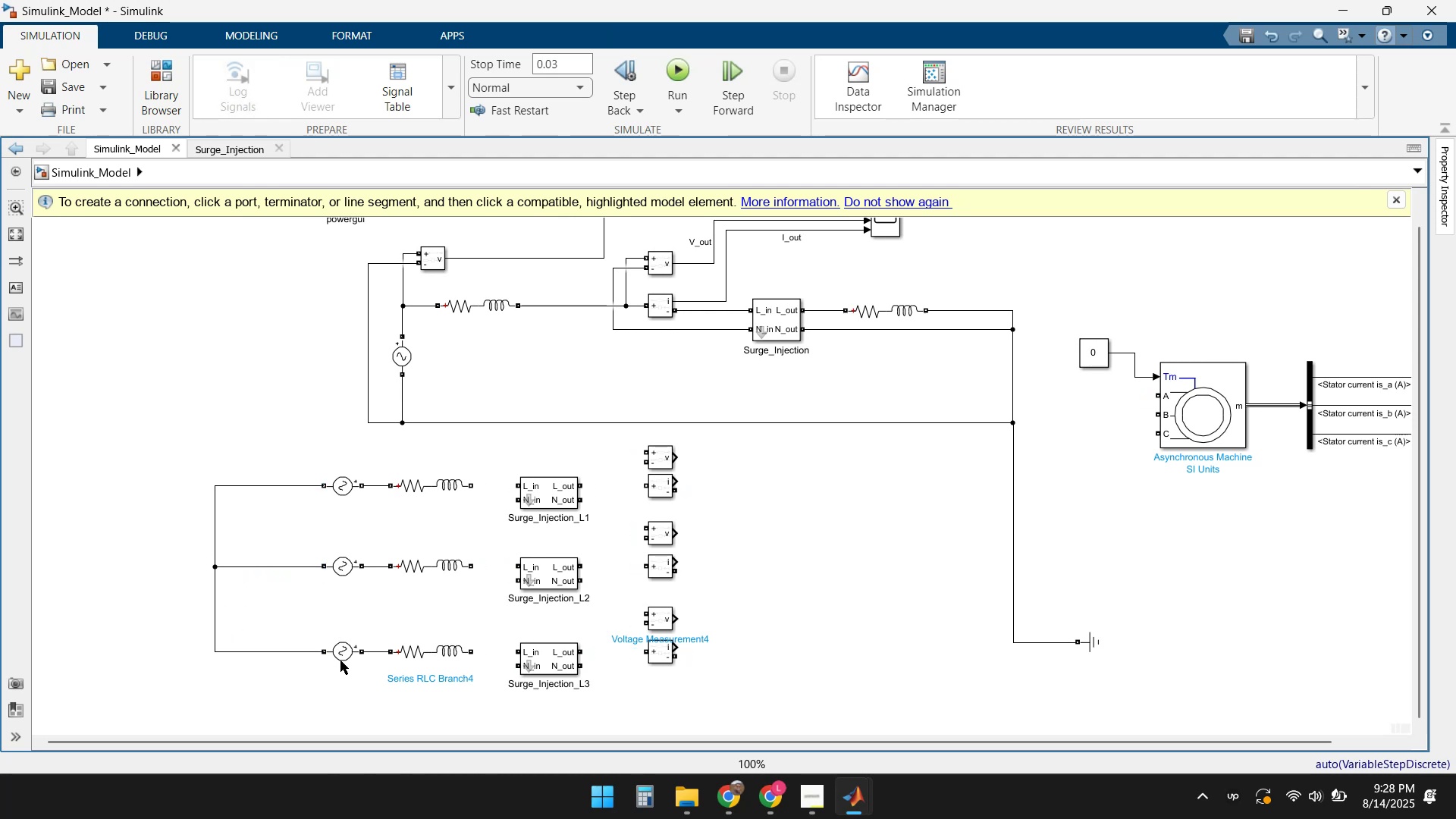 
left_click([342, 650])
 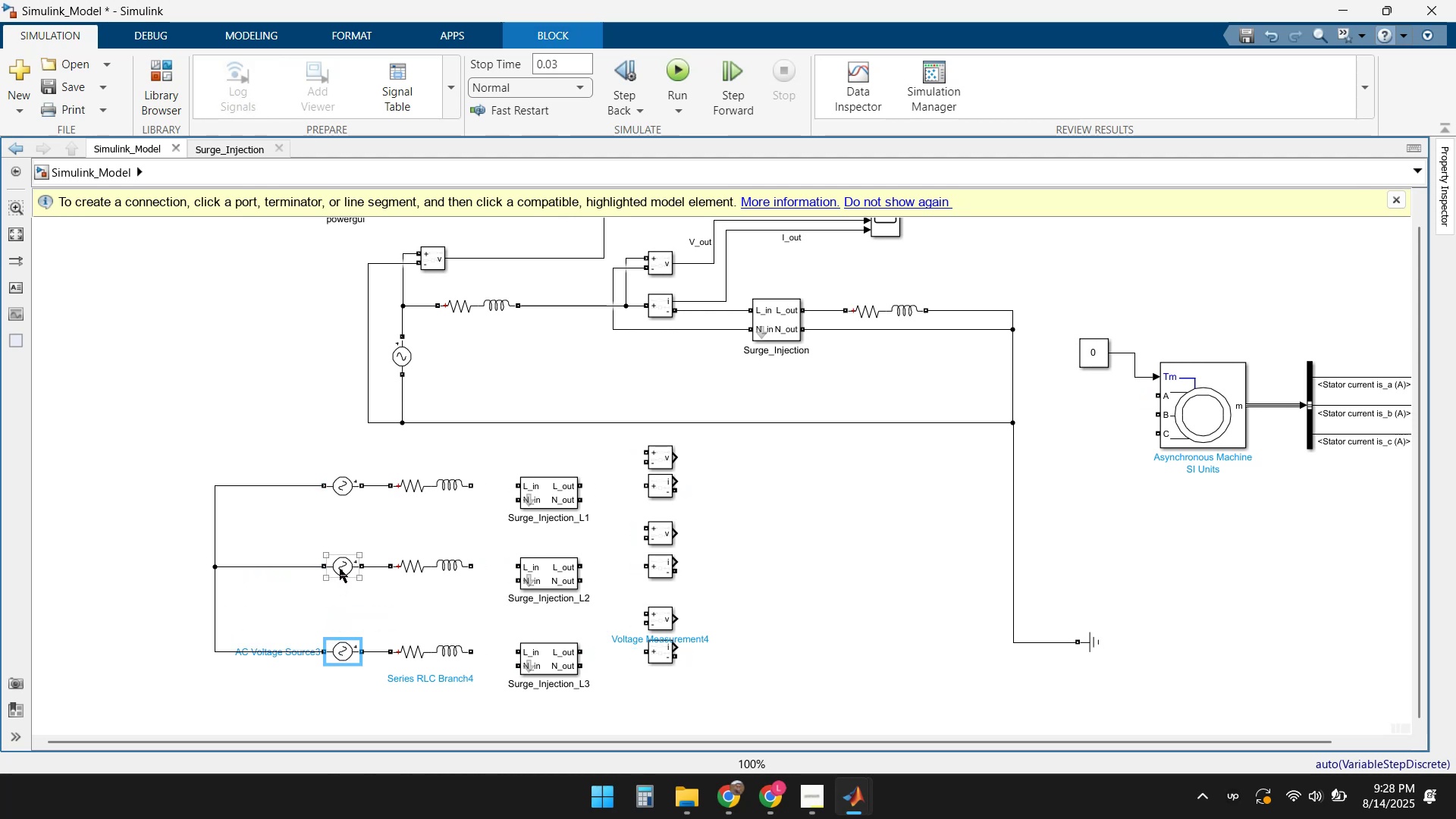 
hold_key(key=ShiftLeft, duration=1.07)
left_click([340, 569])
 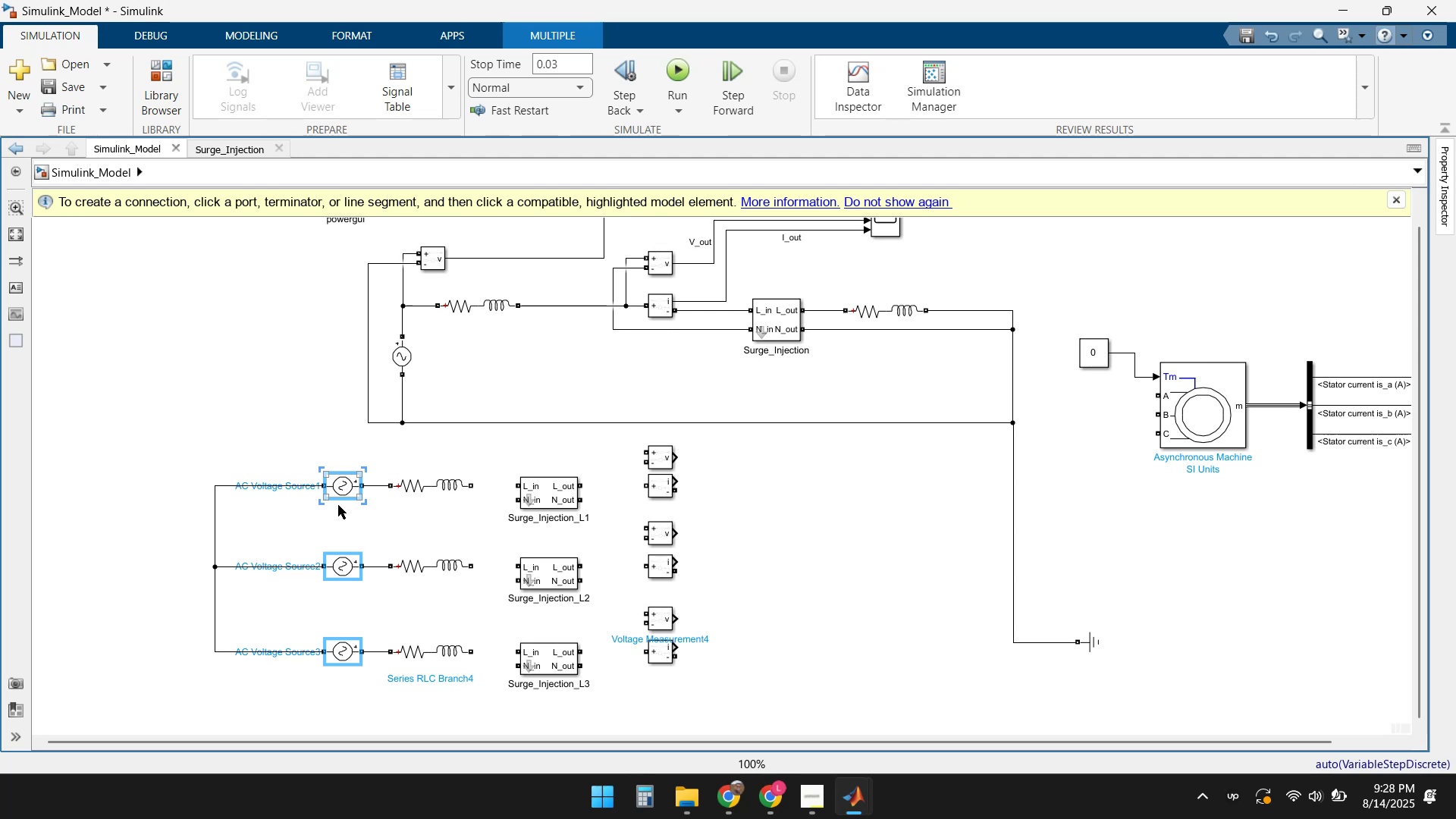 
key(ArrowLeft)
 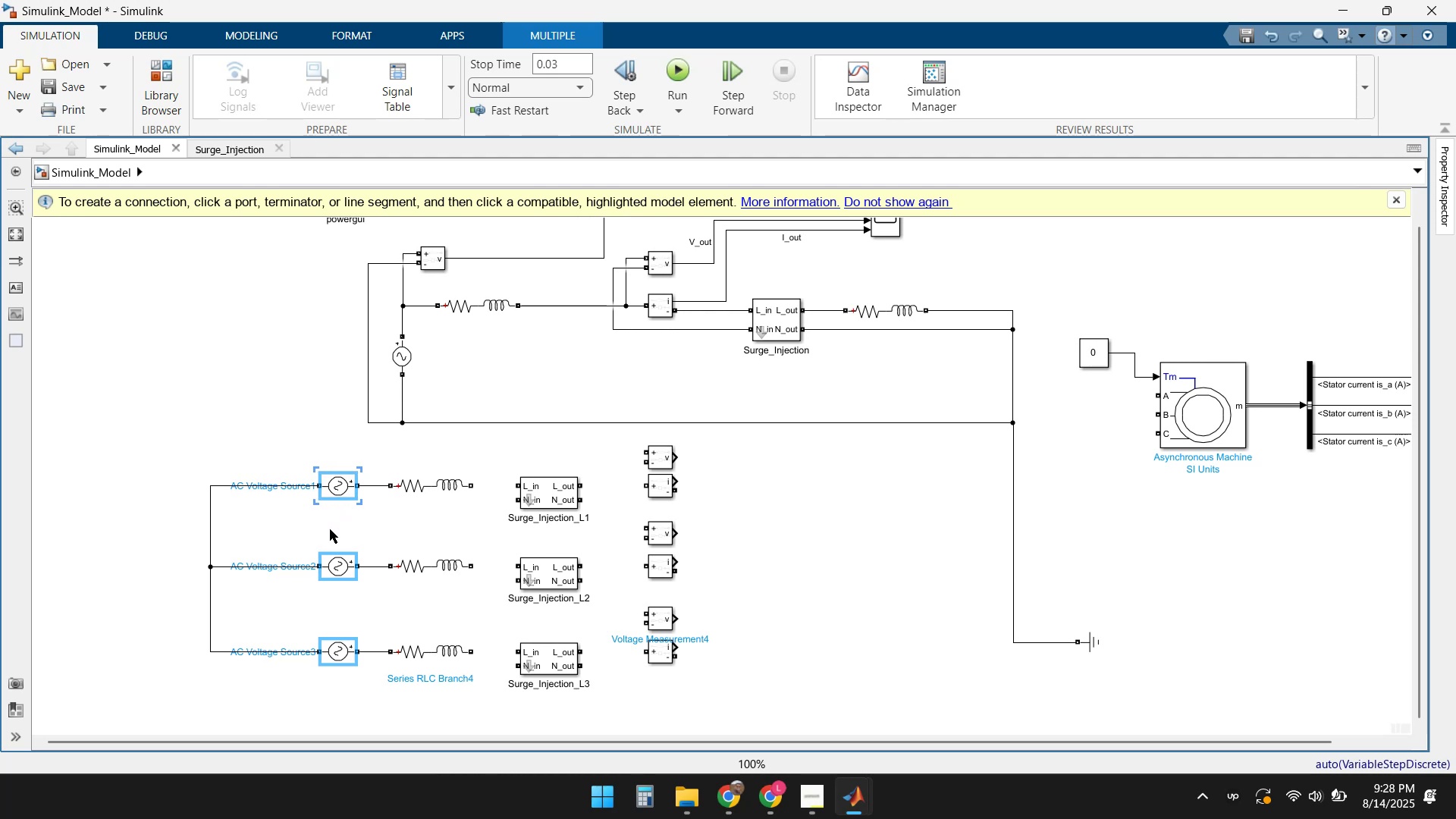 
key(ArrowLeft)
 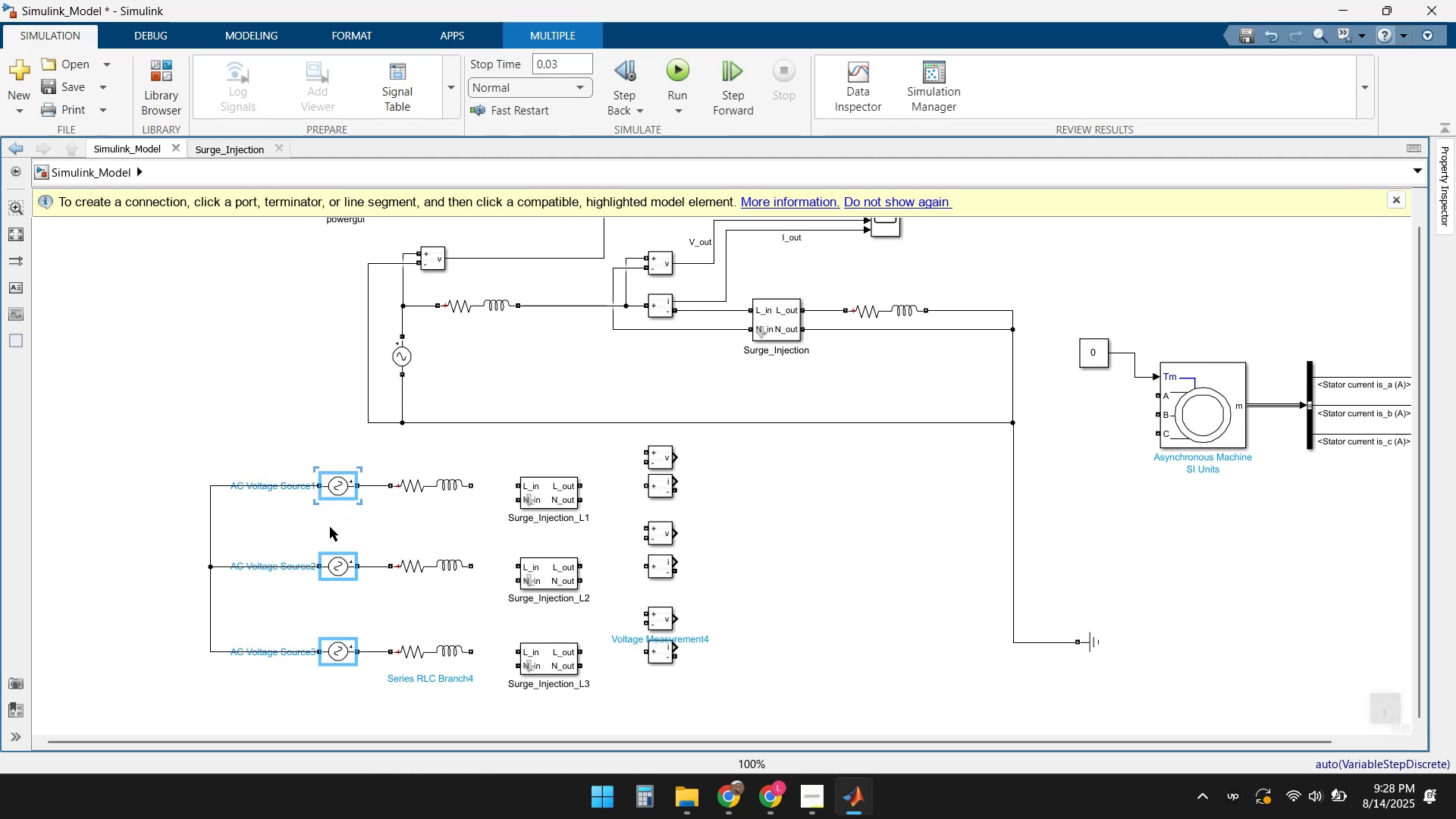 
key(ArrowLeft)
 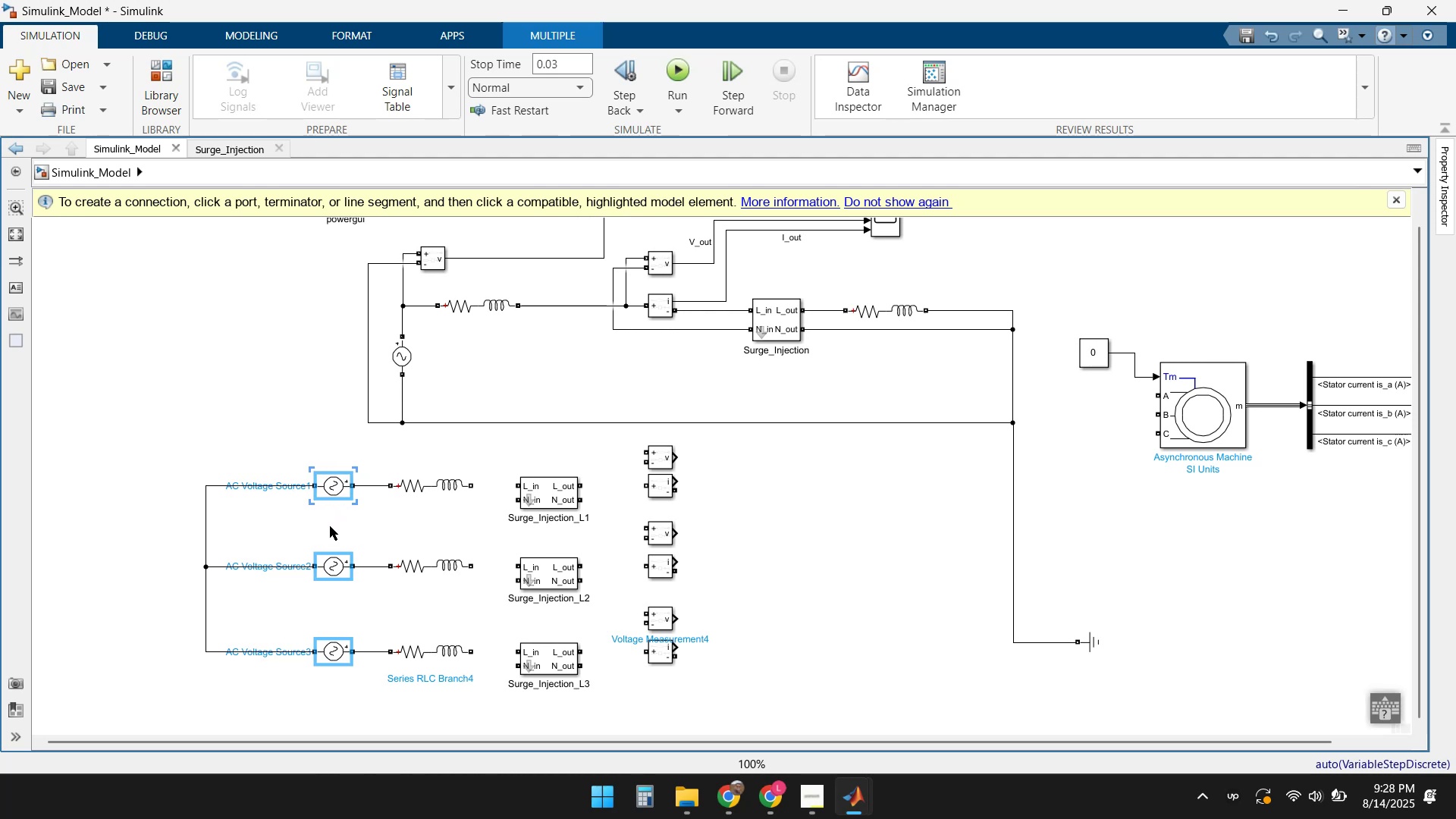 
key(ArrowLeft)
 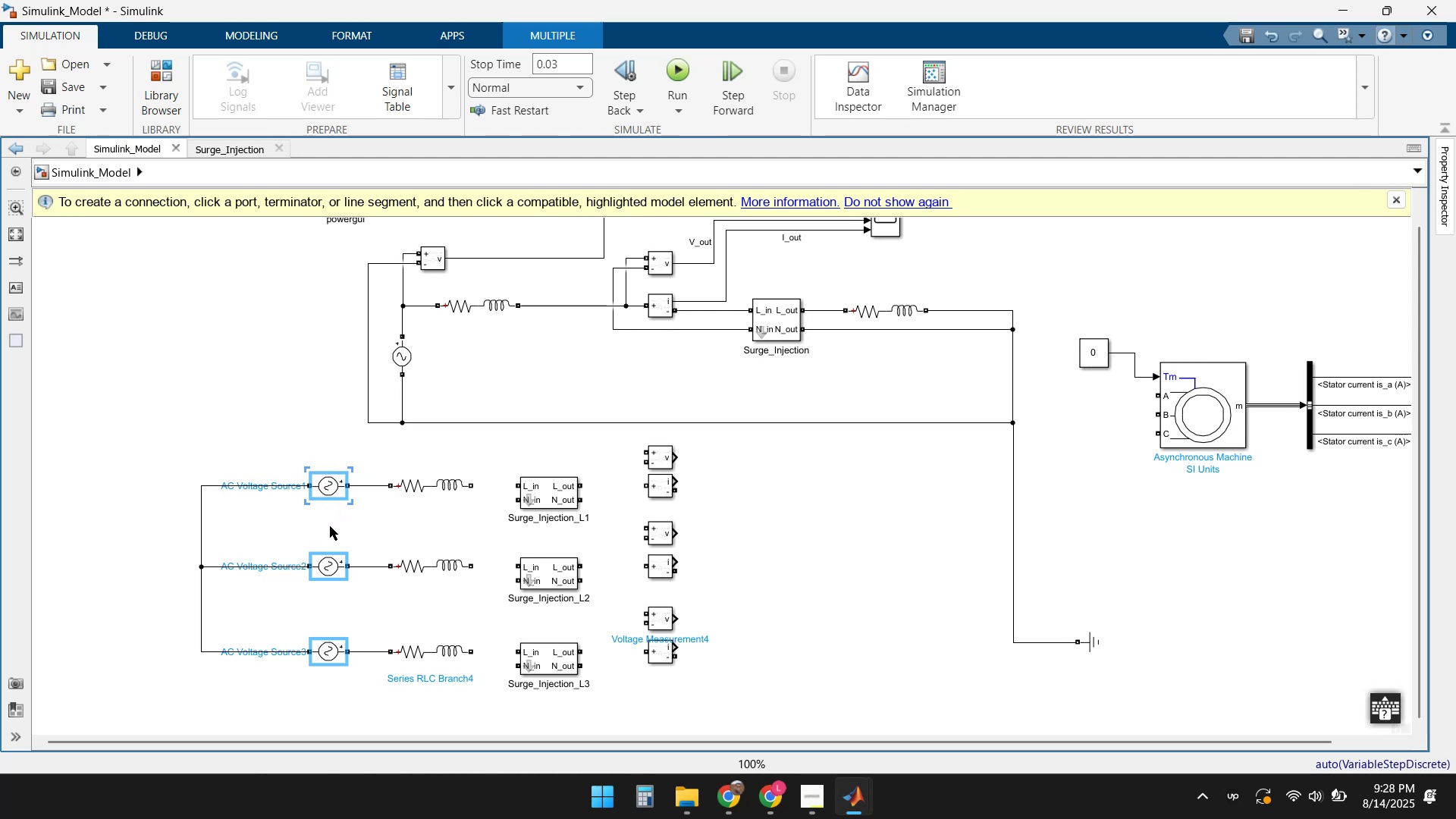 
key(ArrowLeft)
 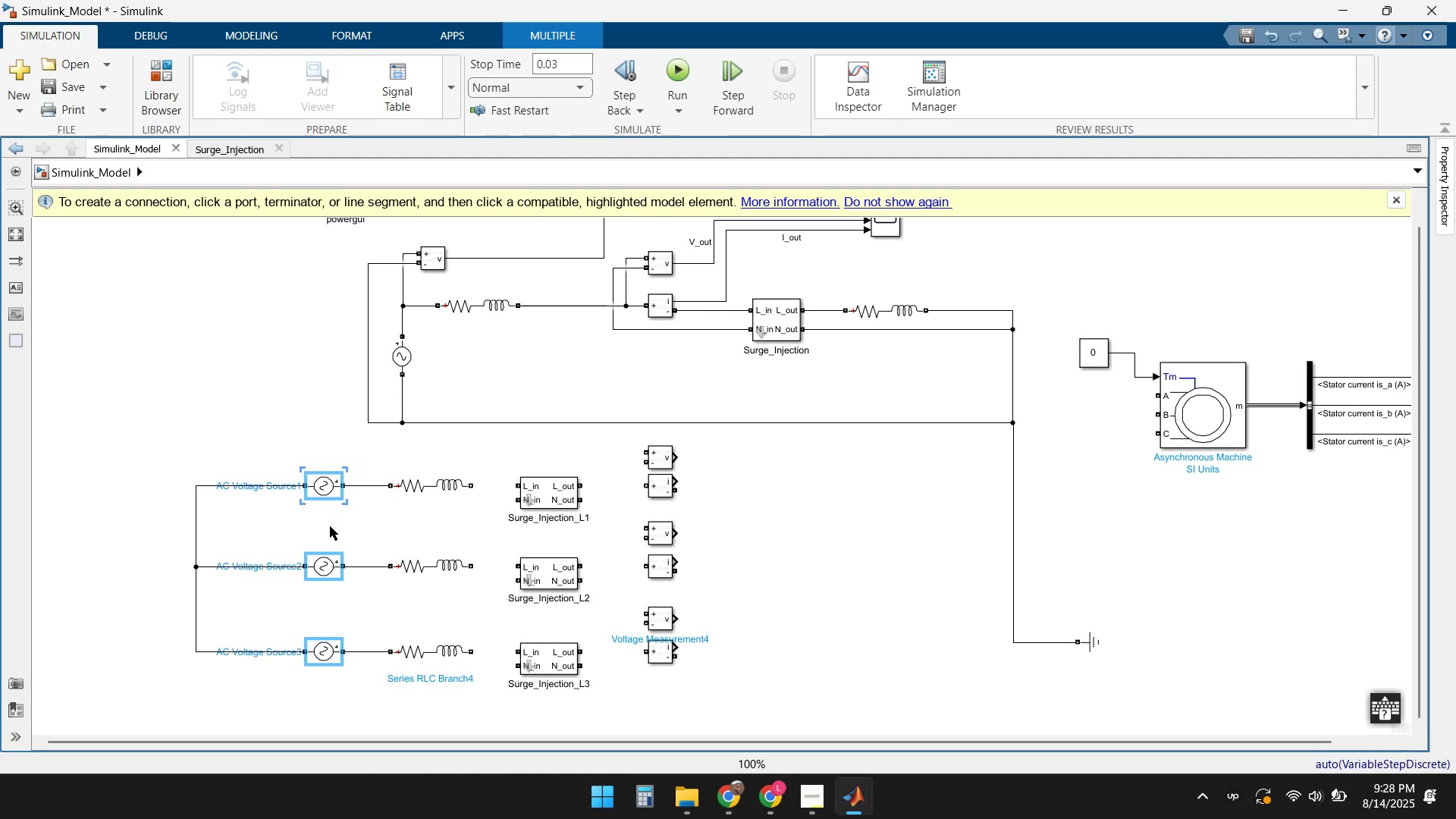 
key(ArrowLeft)
 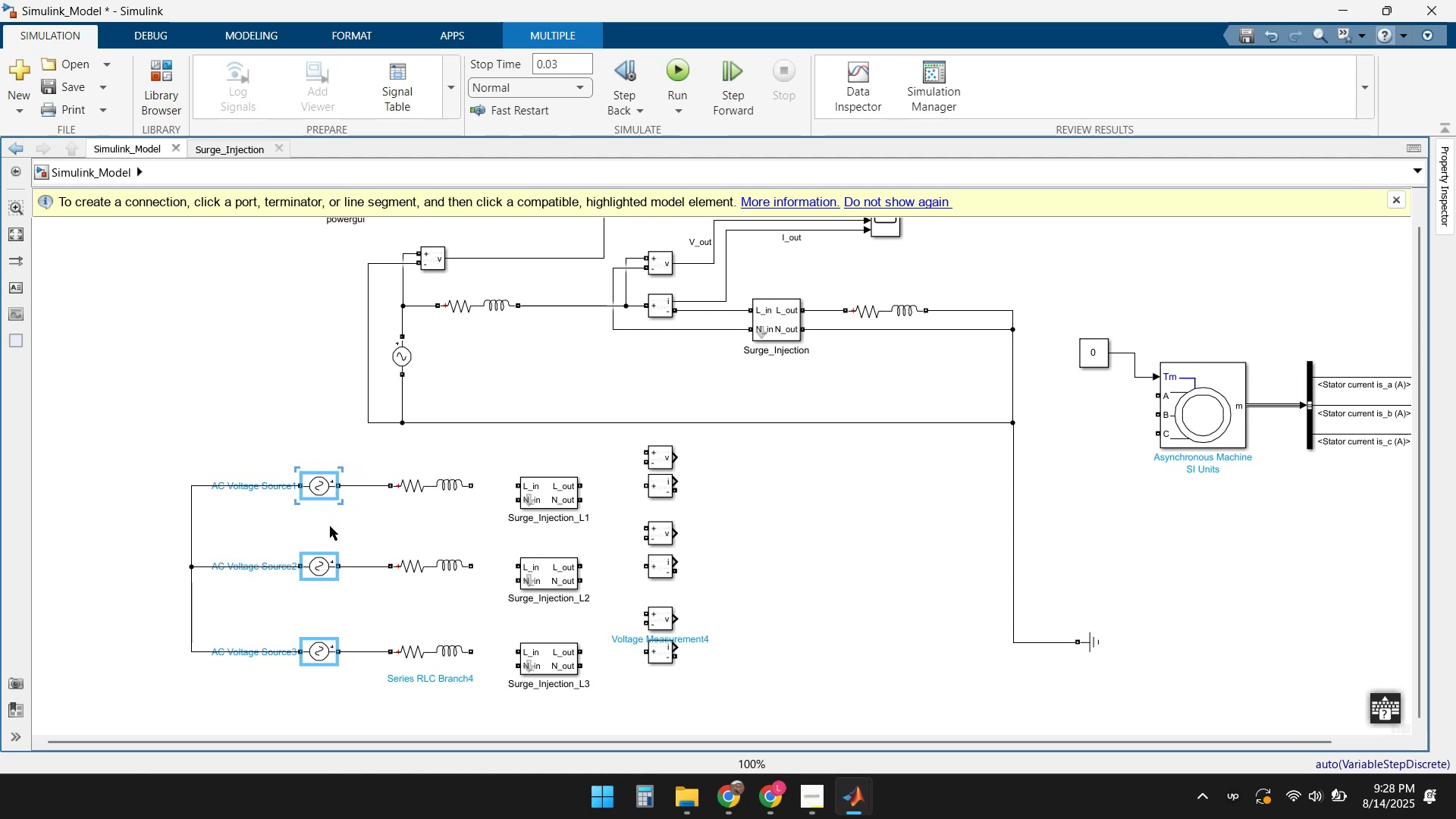 
key(ArrowLeft)
 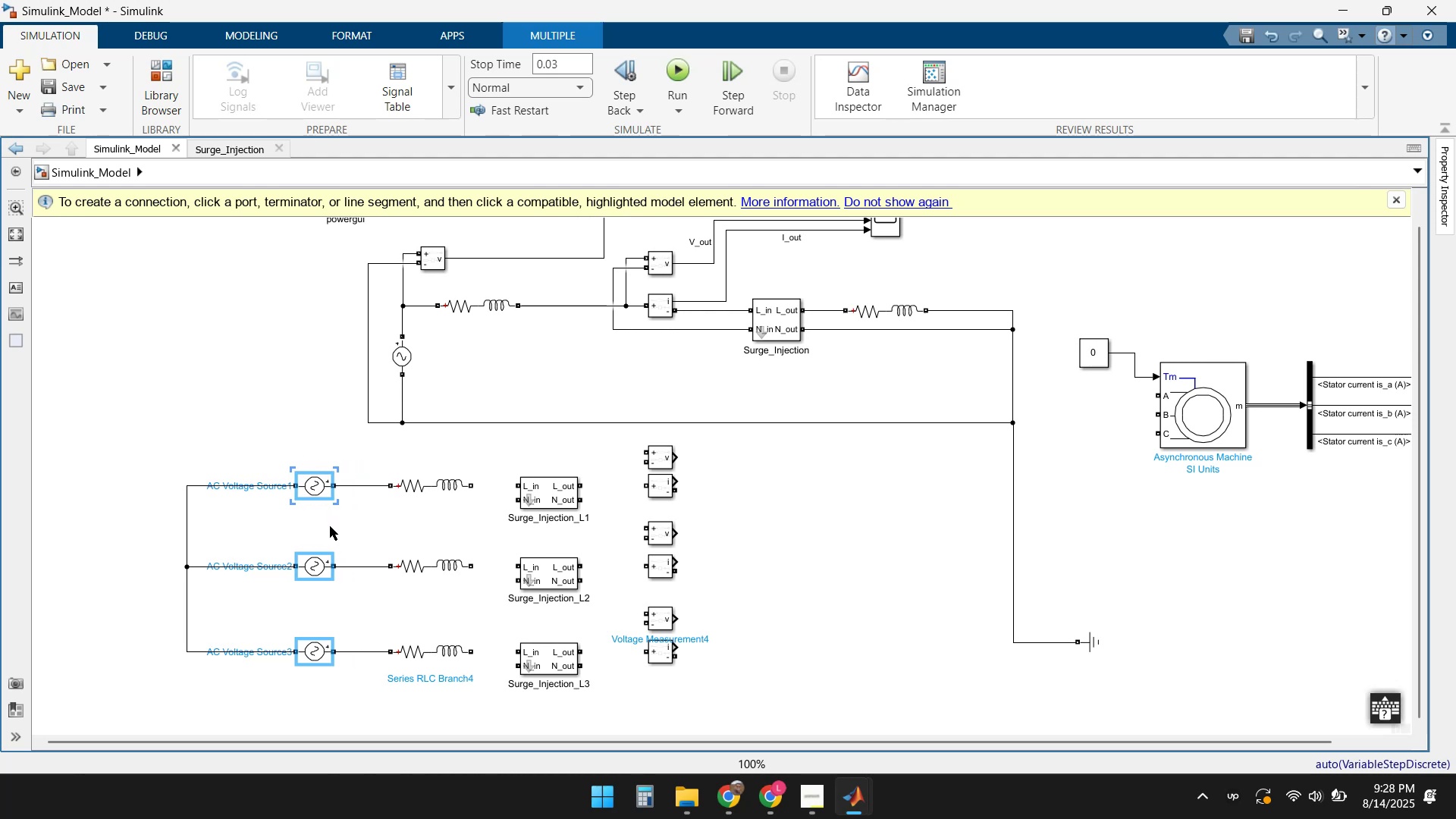 
key(ArrowLeft)
 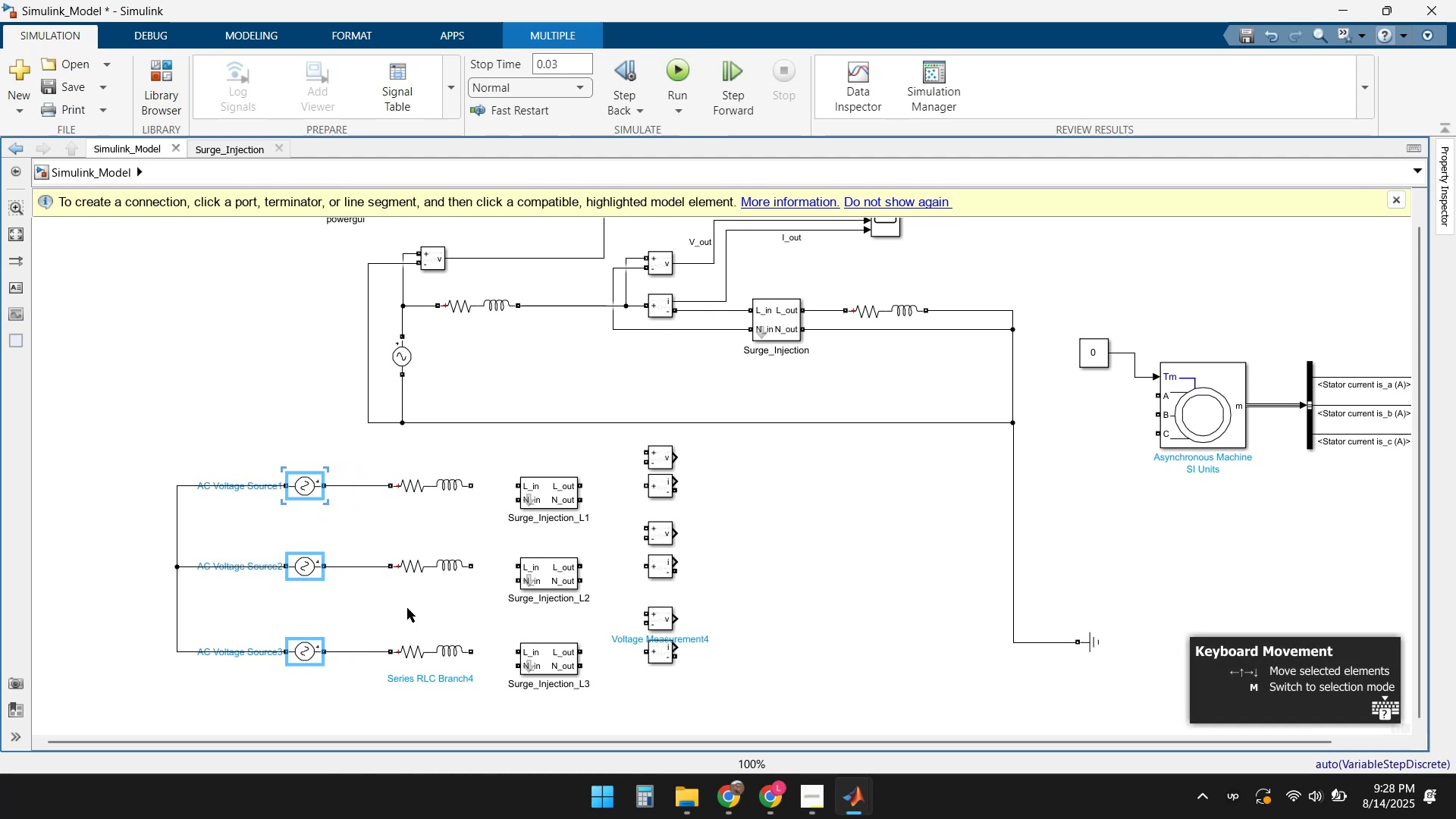 
left_click([362, 614])
 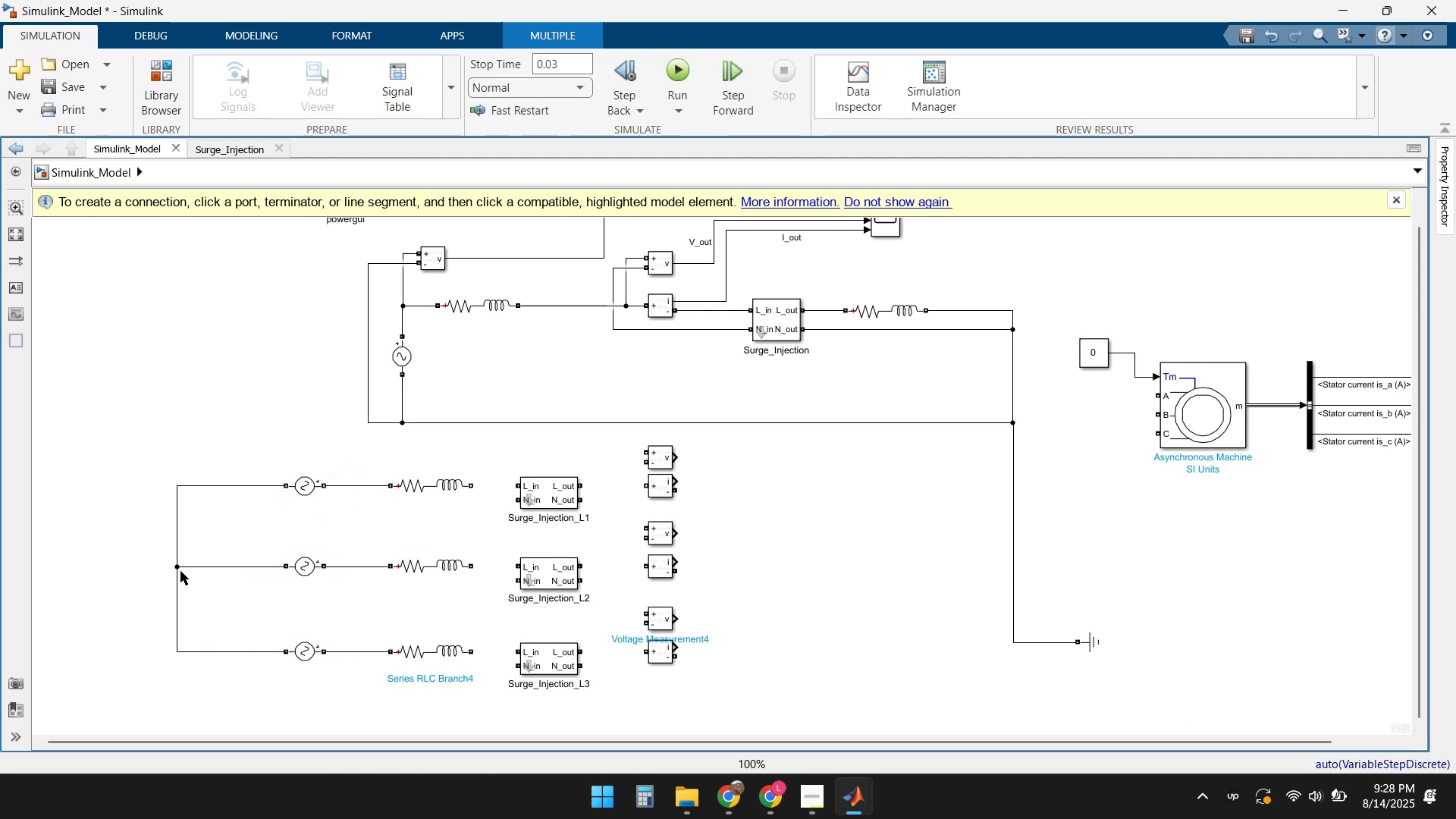 
left_click_drag(start_coordinate=[177, 566], to_coordinate=[250, 570])
 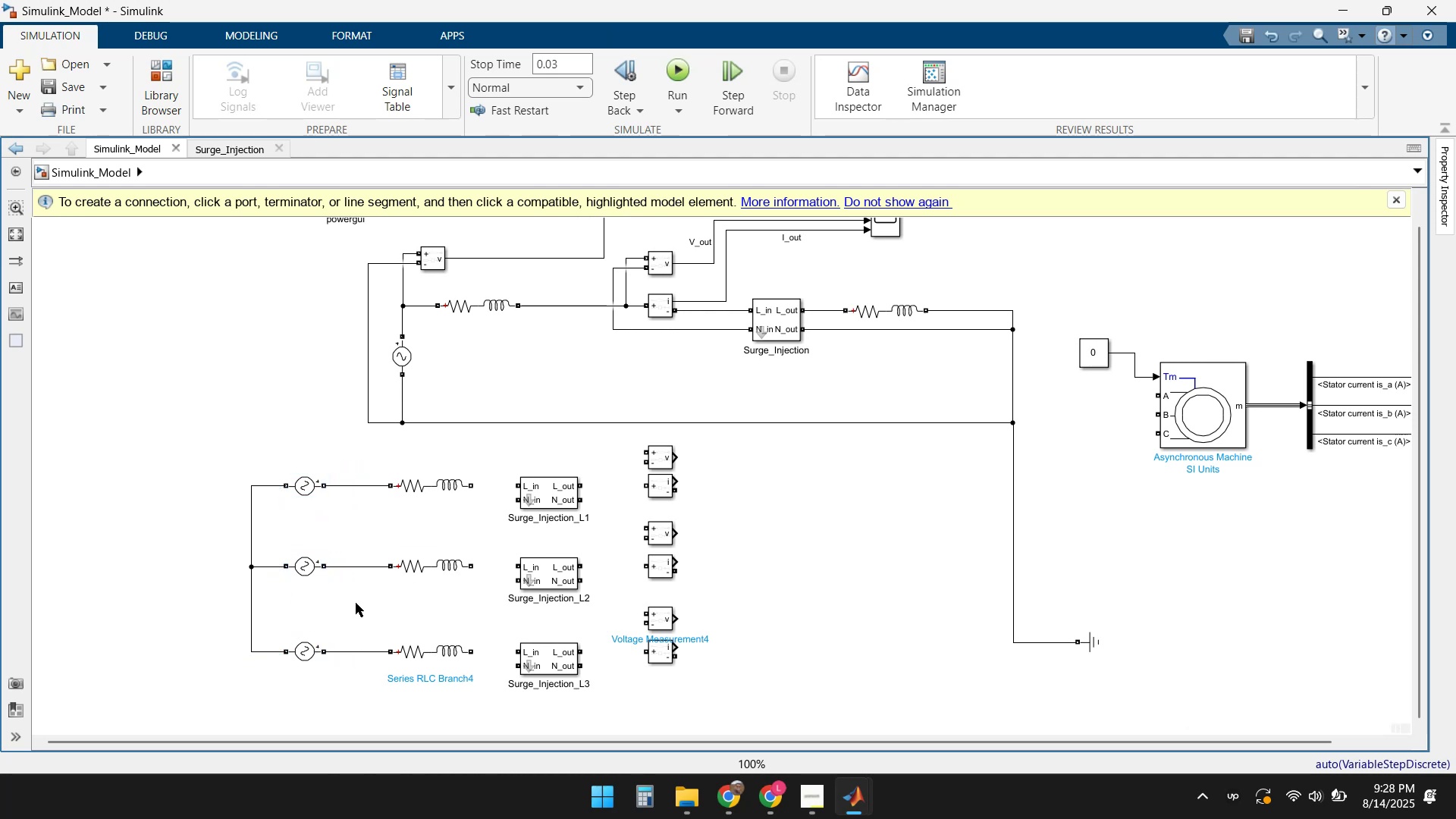 
left_click([363, 608])
 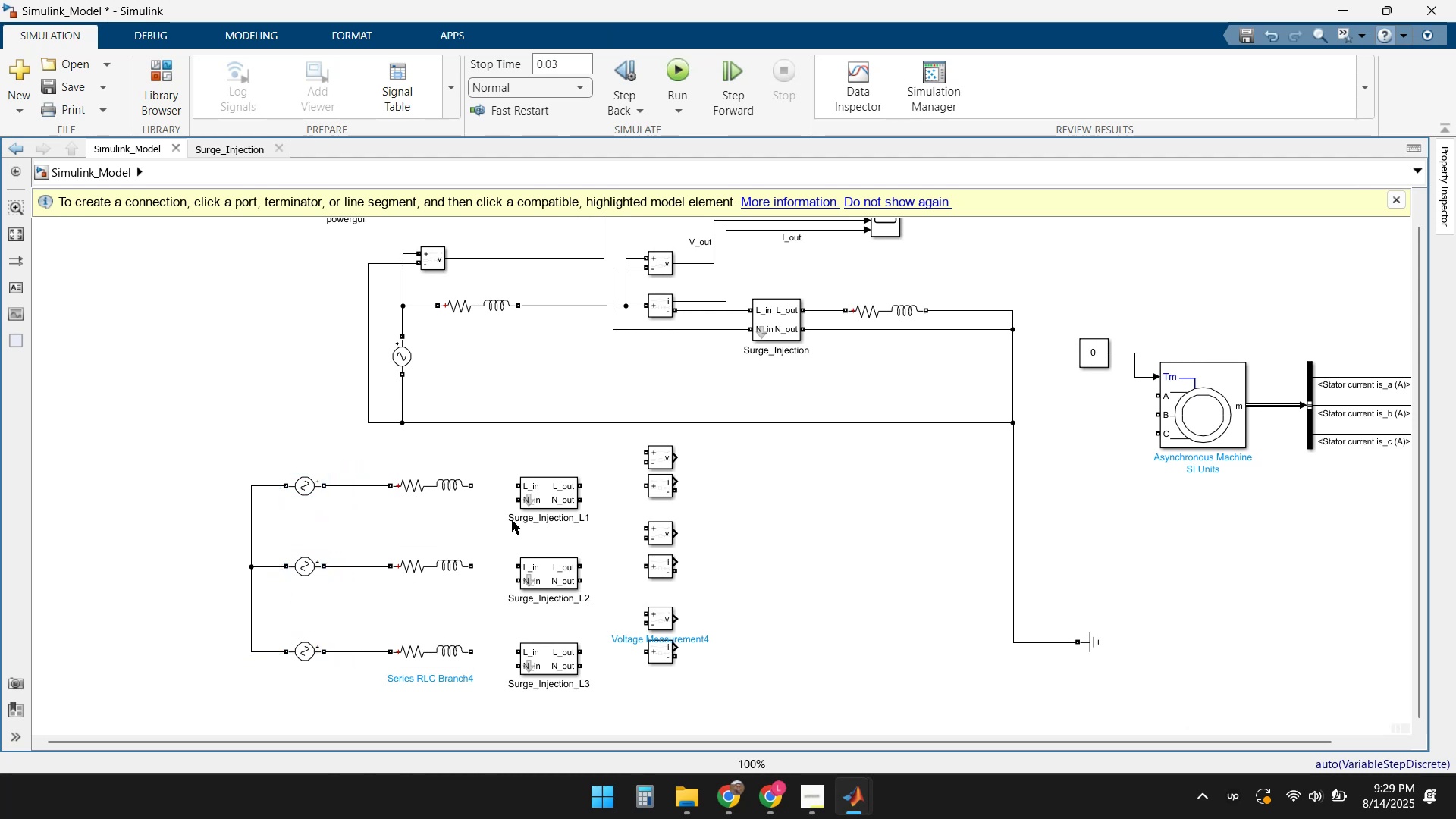 
left_click_drag(start_coordinate=[473, 488], to_coordinate=[519, 488])
 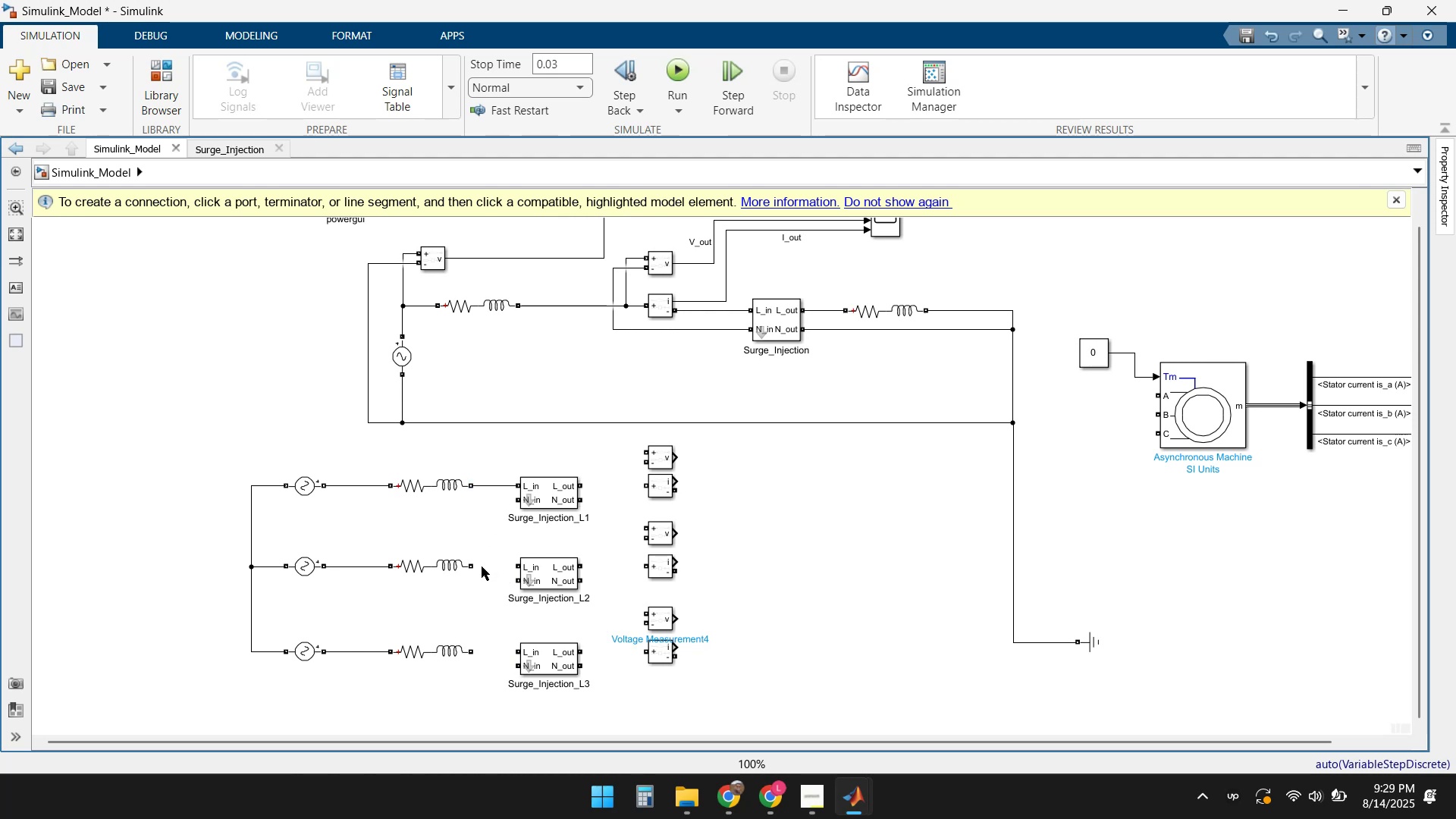 
left_click_drag(start_coordinate=[474, 566], to_coordinate=[519, 565])
 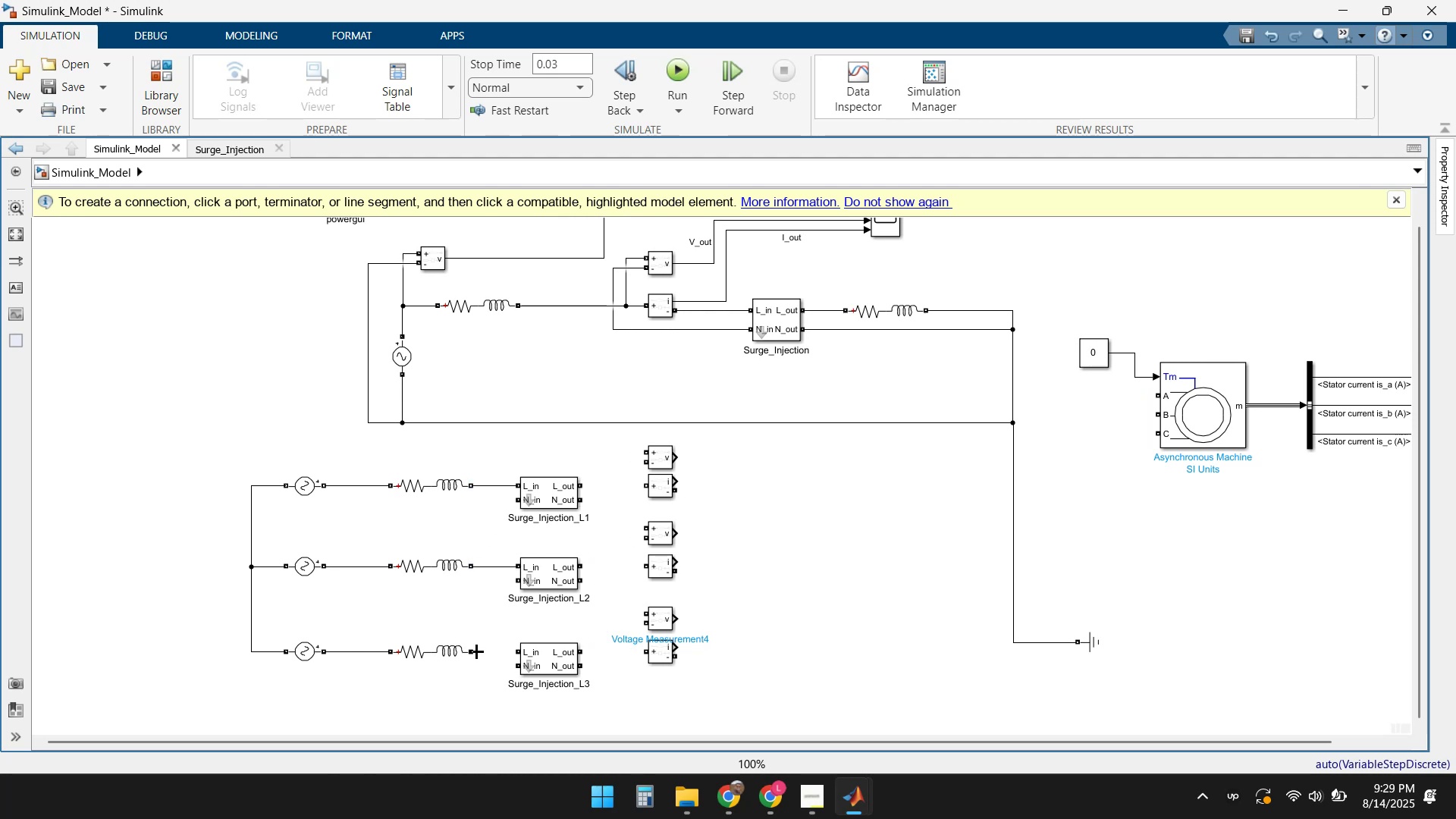 
left_click_drag(start_coordinate=[473, 651], to_coordinate=[521, 651])
 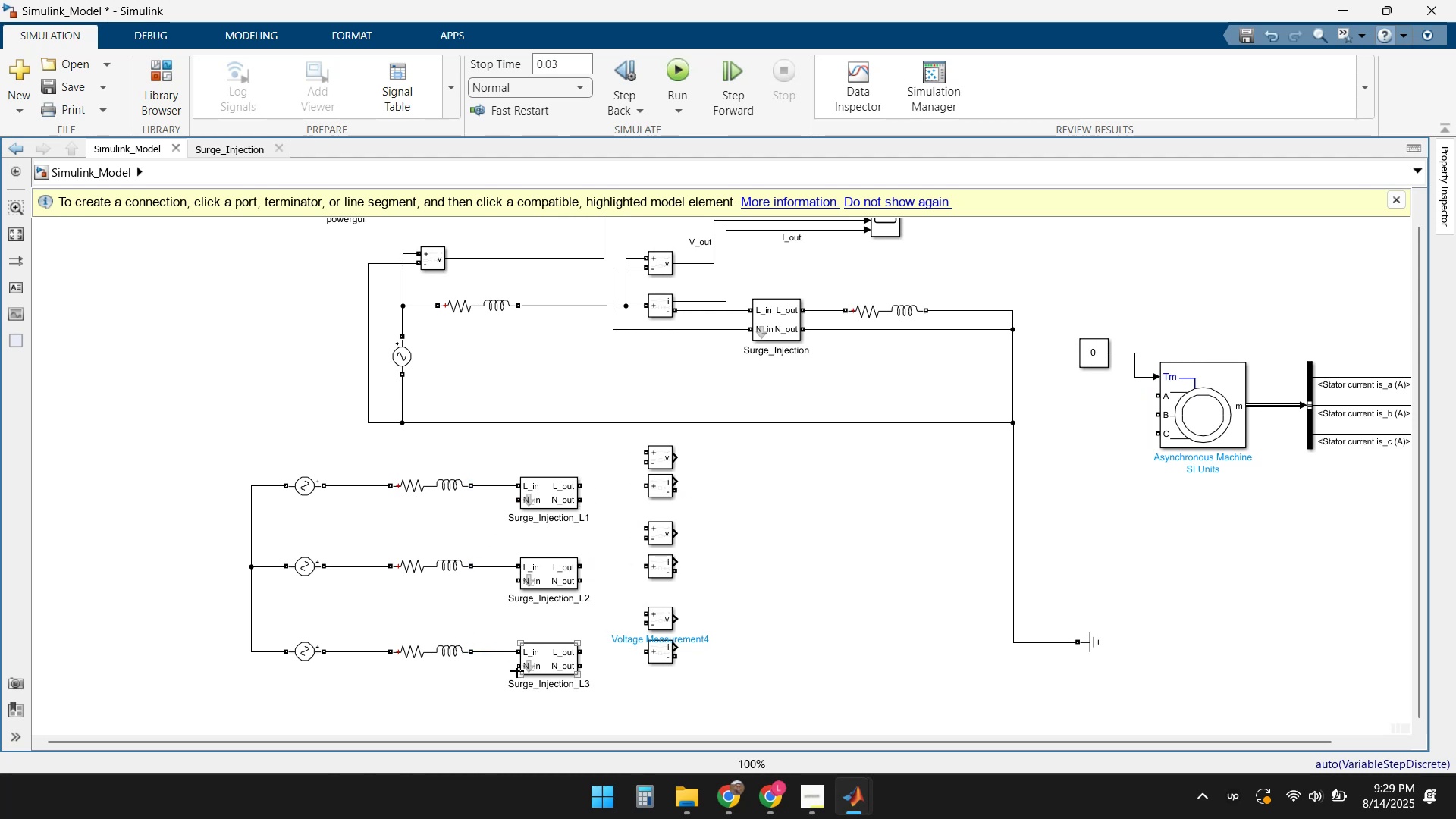 
wait(6.76)
 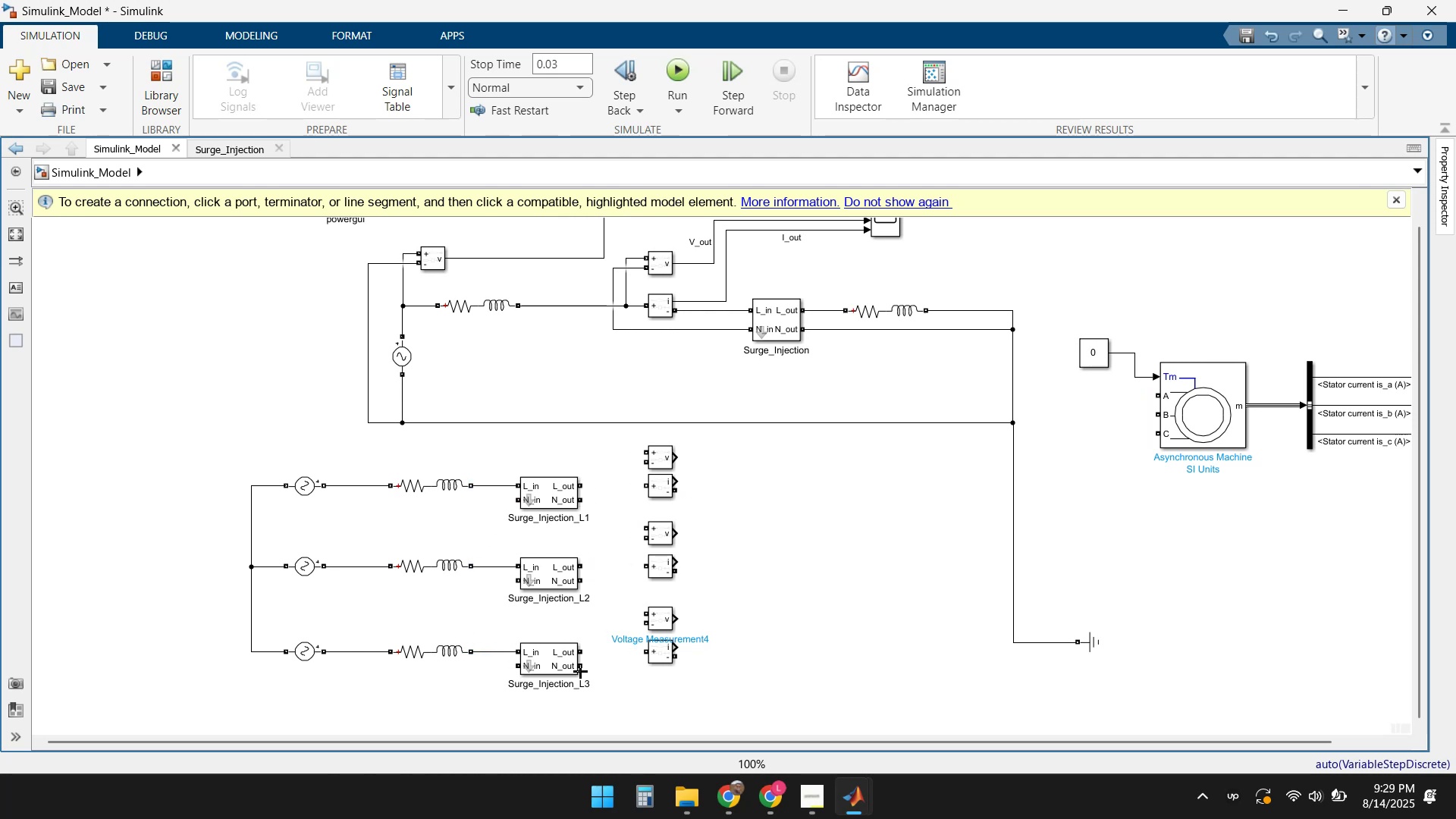 
left_click_drag(start_coordinate=[515, 668], to_coordinate=[251, 652])
 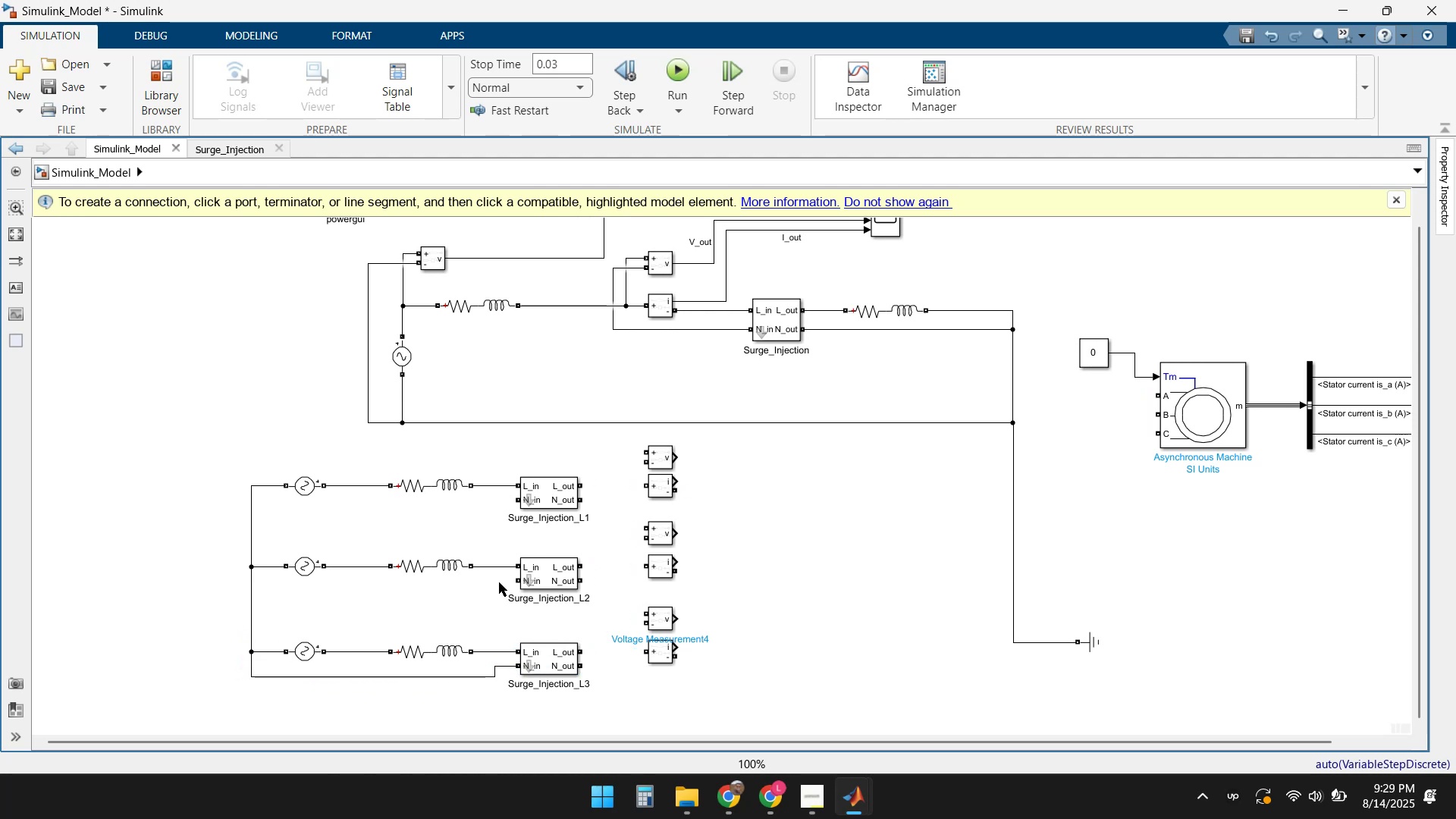 
left_click_drag(start_coordinate=[518, 581], to_coordinate=[253, 588])
 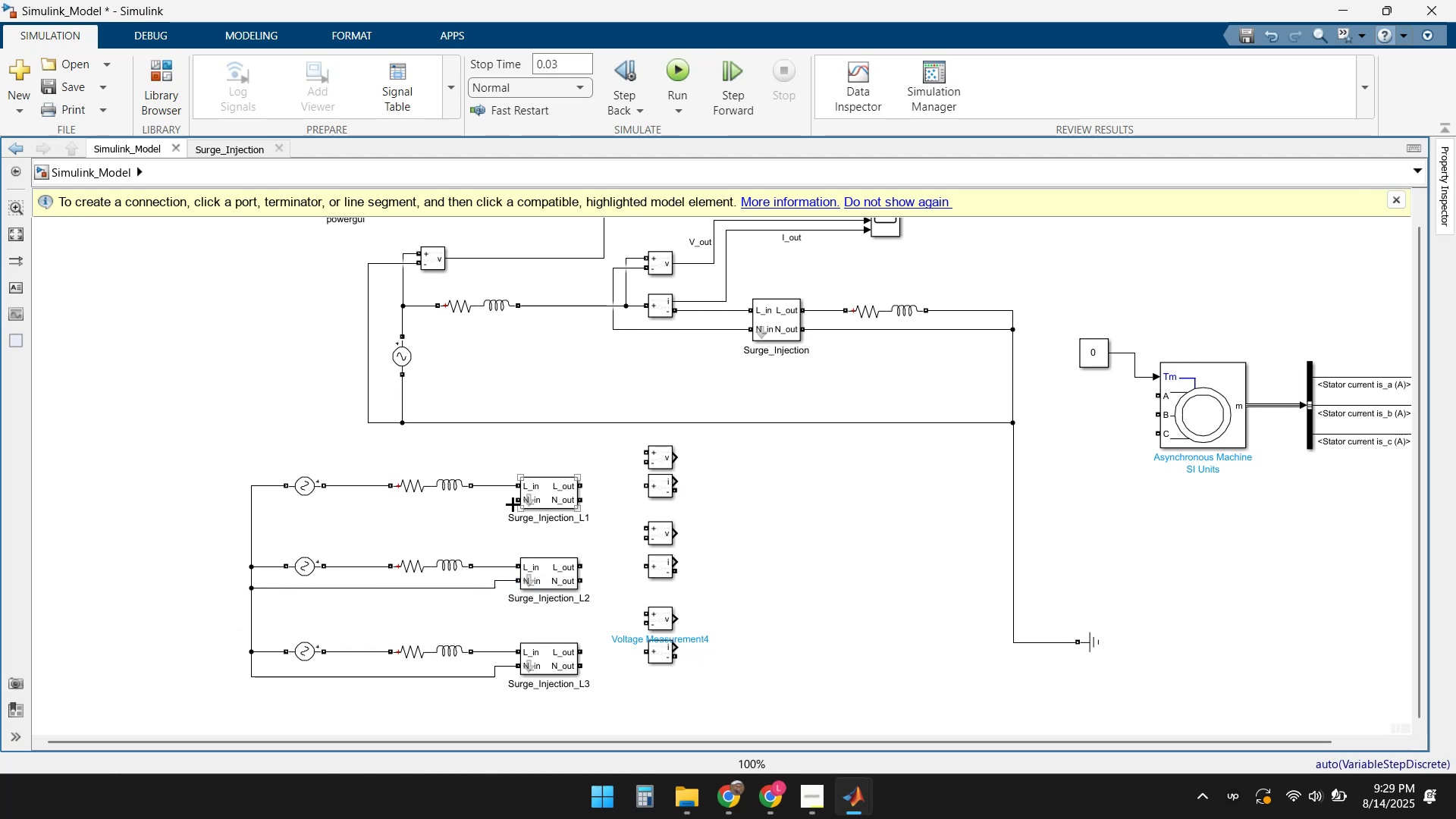 
left_click_drag(start_coordinate=[516, 499], to_coordinate=[254, 510])
 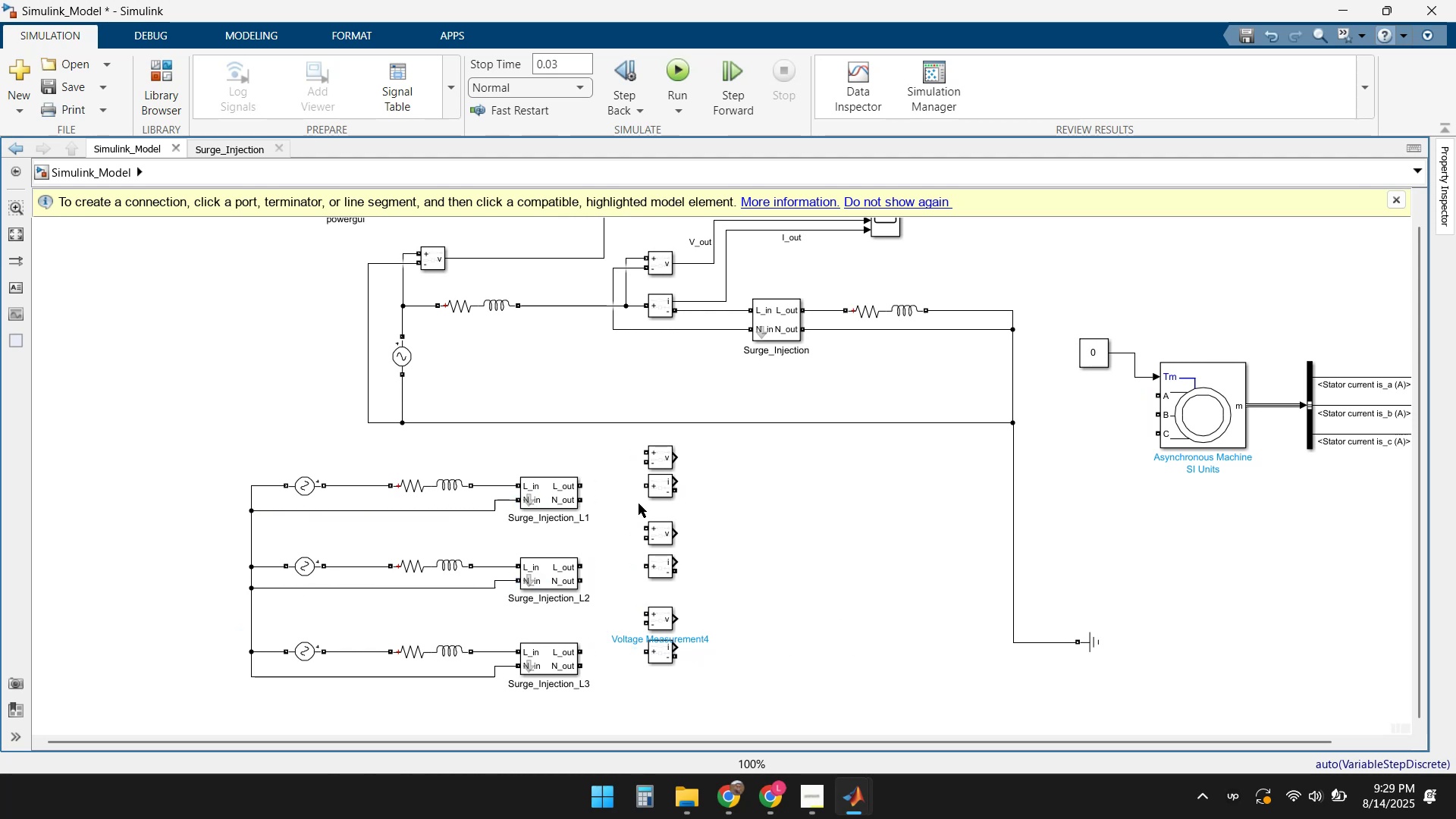 
left_click_drag(start_coordinate=[585, 484], to_coordinate=[645, 482])
 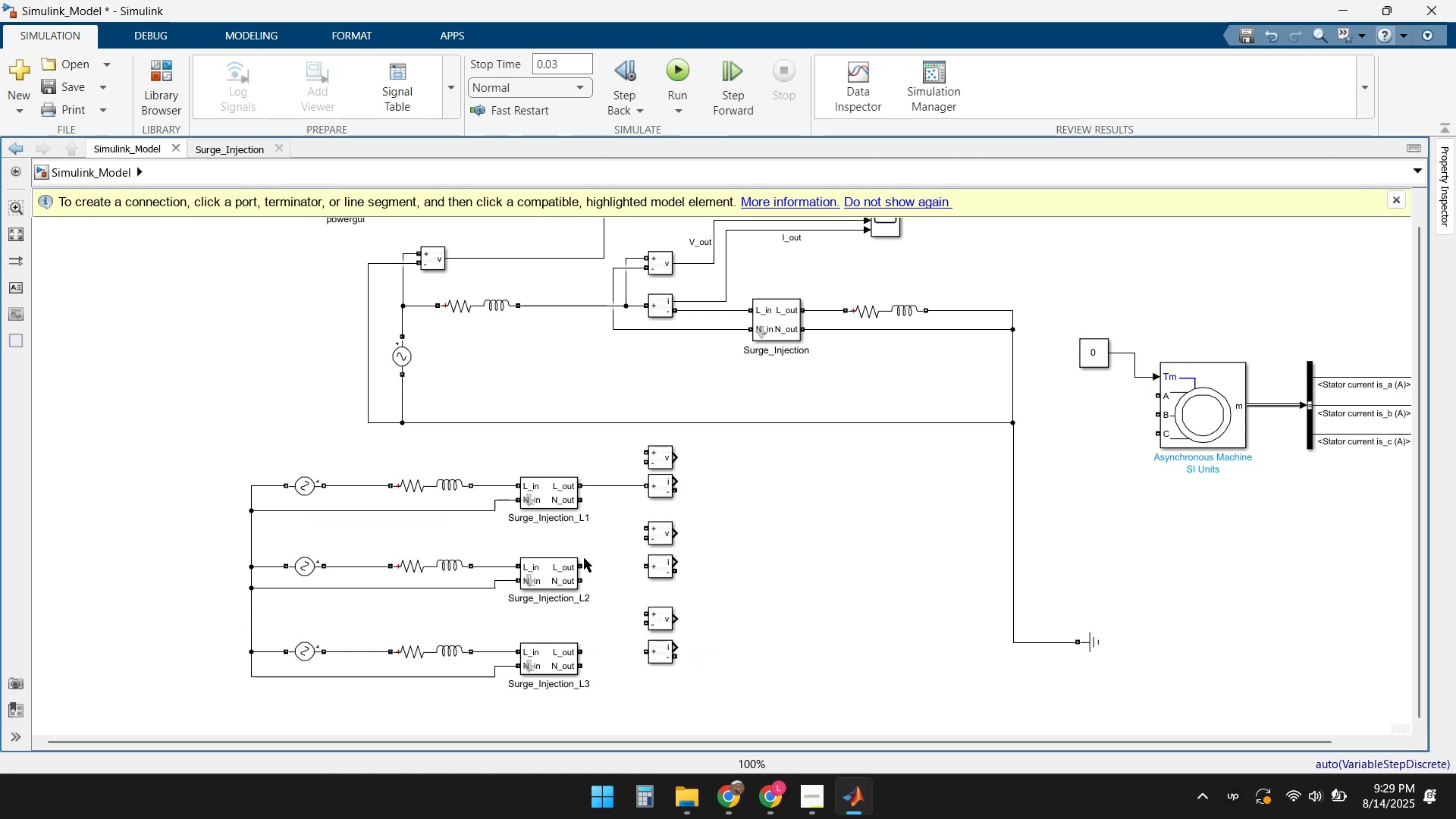 
left_click_drag(start_coordinate=[584, 566], to_coordinate=[646, 563])
 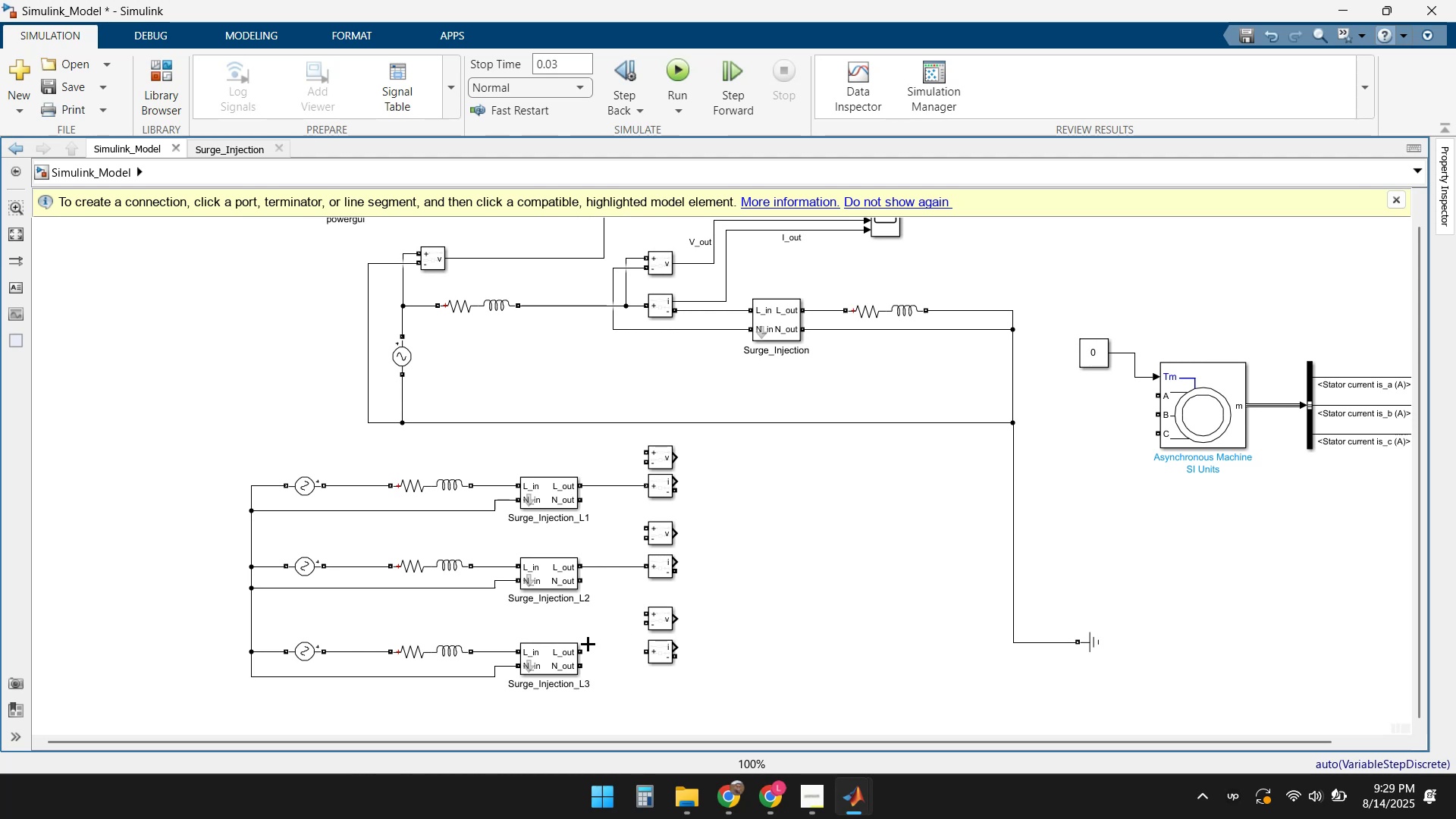 
left_click_drag(start_coordinate=[583, 651], to_coordinate=[647, 648])
 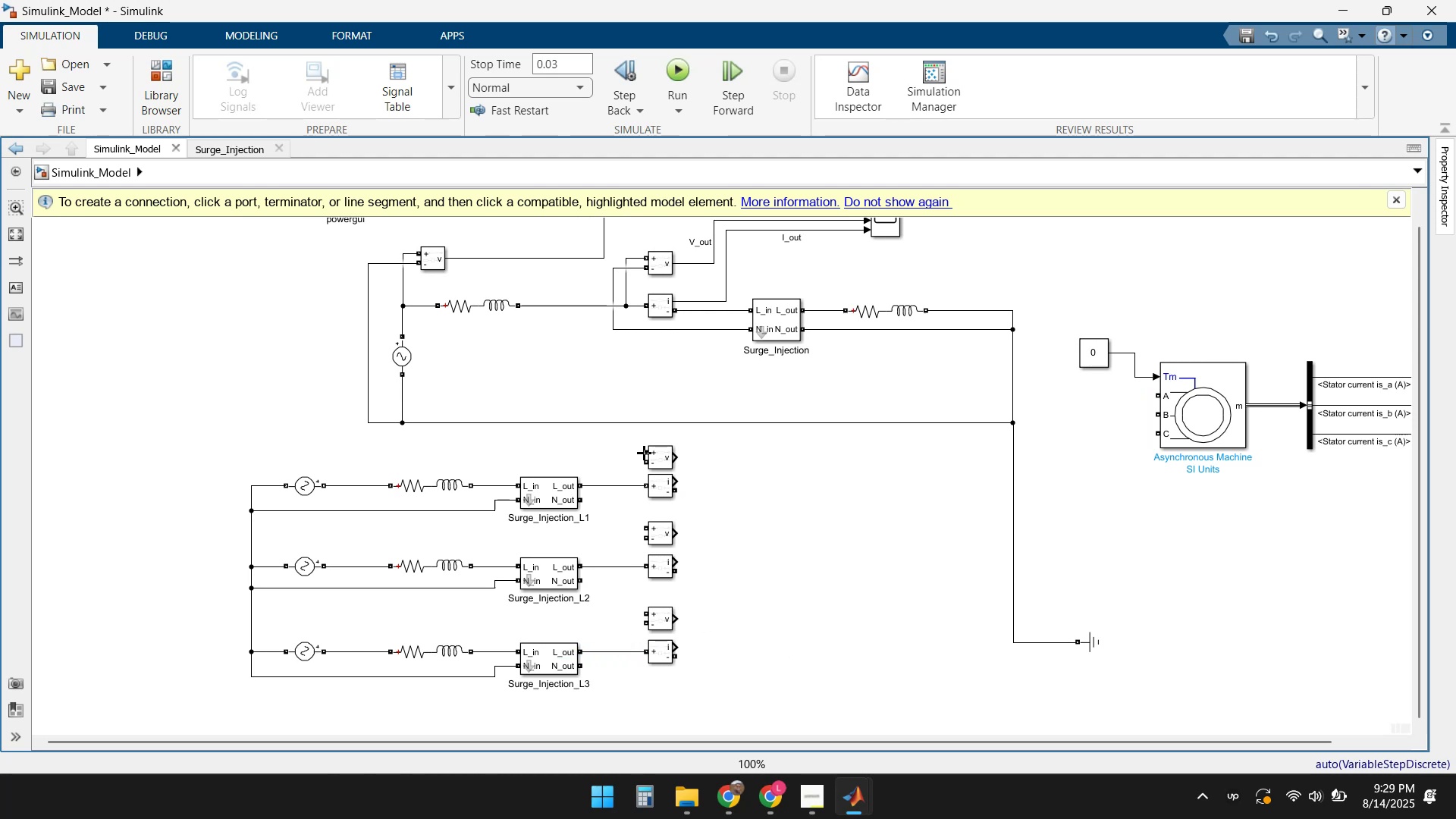 
wait(7.91)
 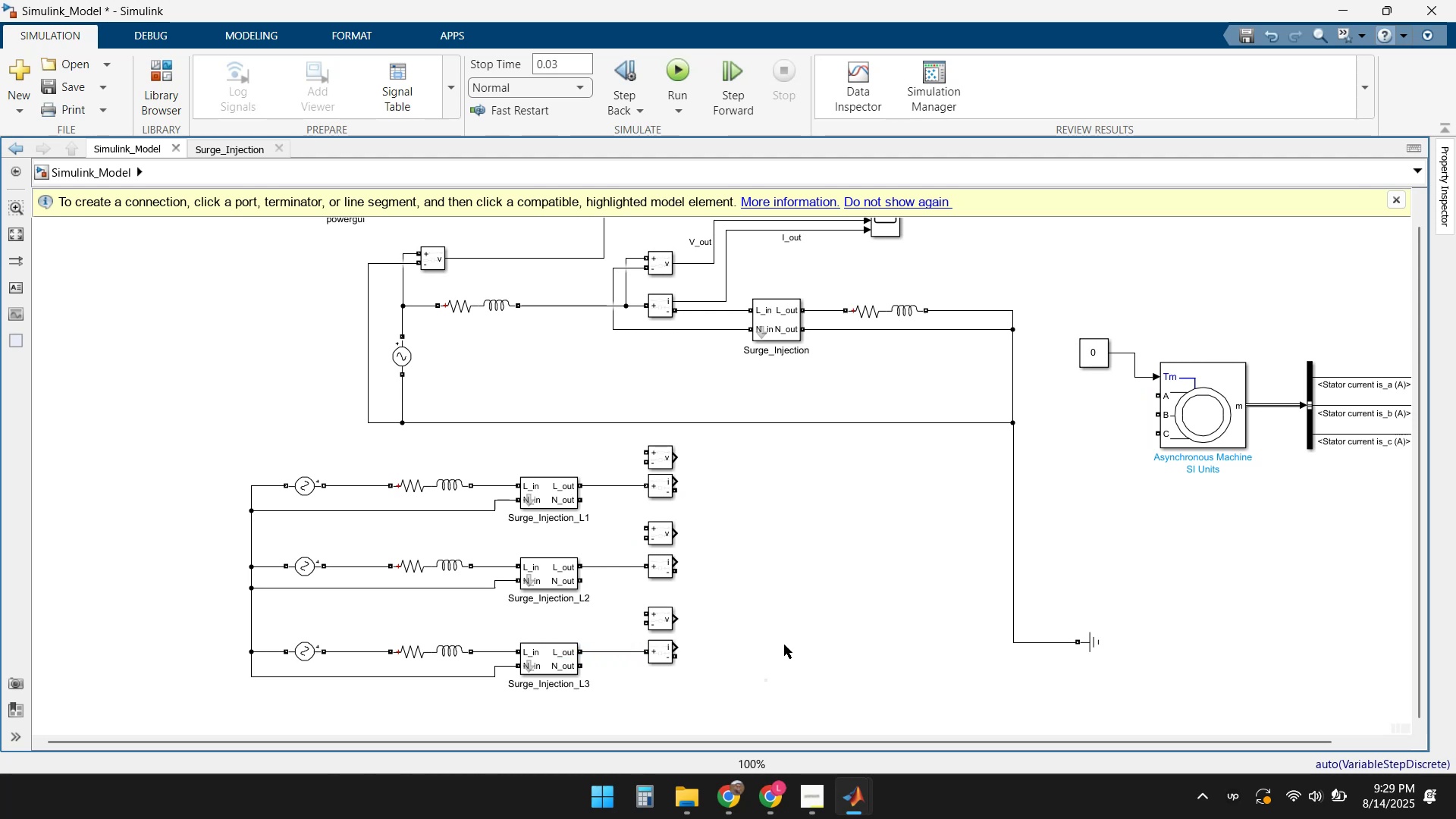 
left_click_drag(start_coordinate=[644, 453], to_coordinate=[597, 485])
 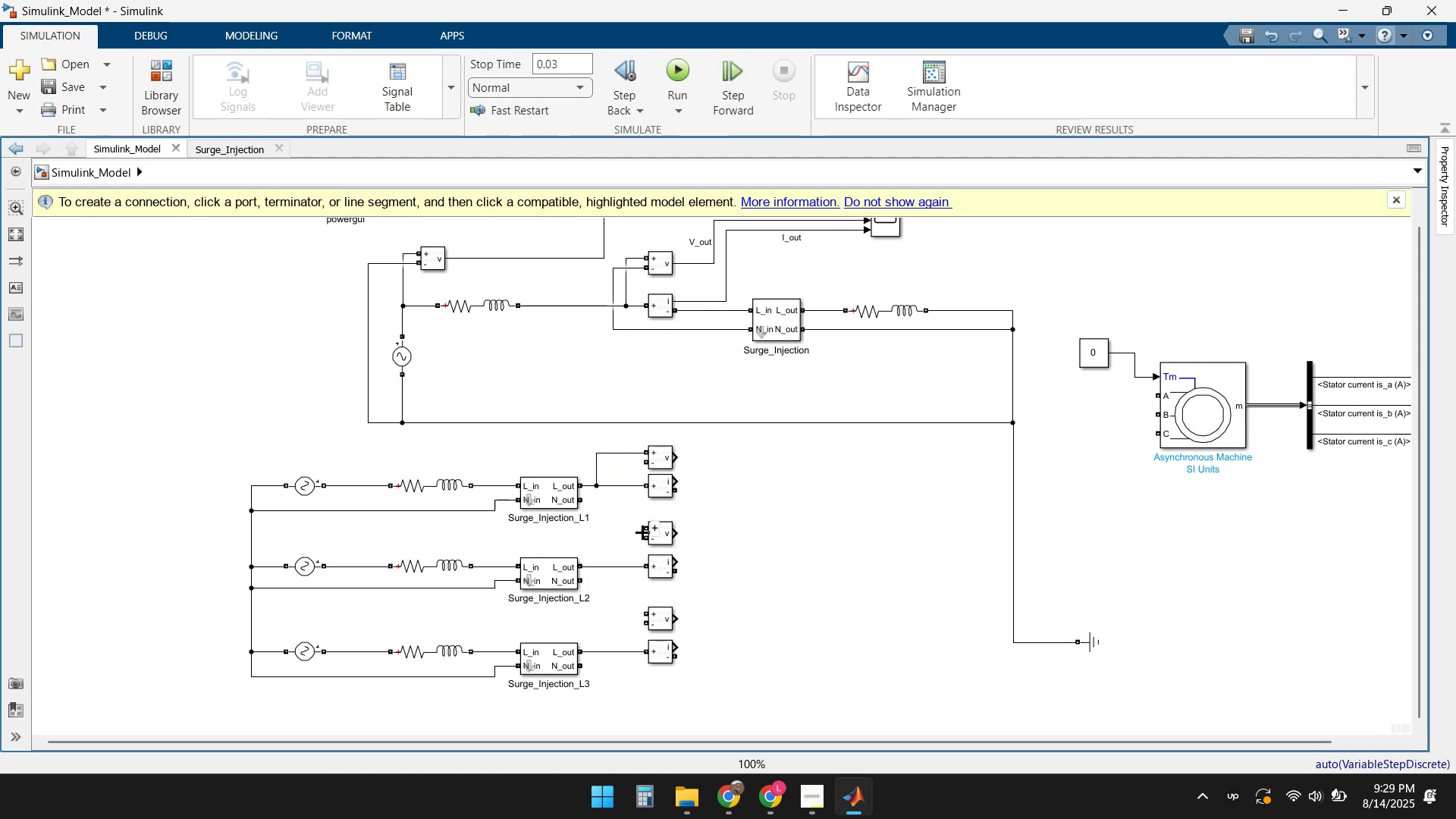 
left_click_drag(start_coordinate=[646, 529], to_coordinate=[598, 566])
 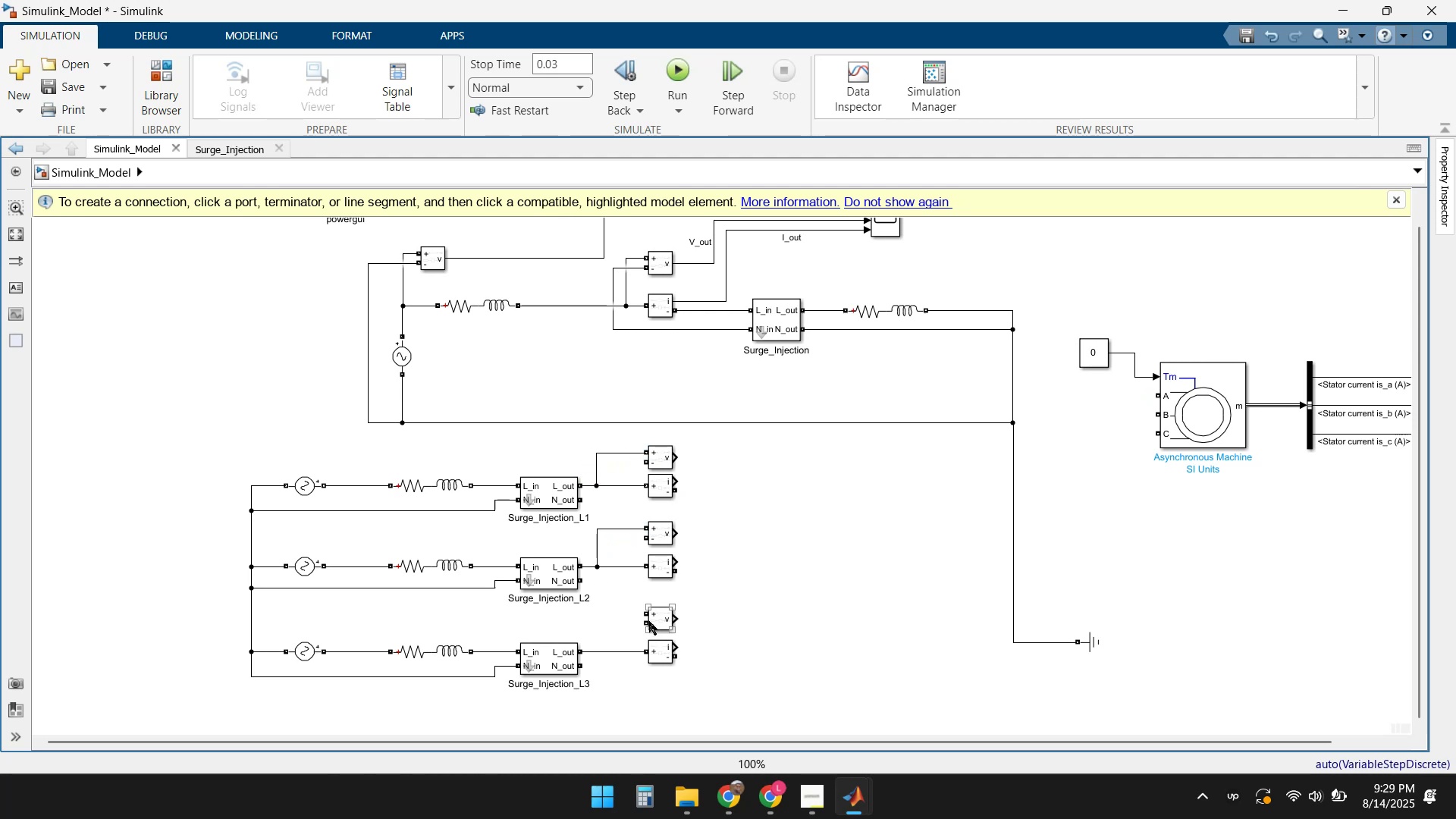 
left_click_drag(start_coordinate=[646, 612], to_coordinate=[597, 649])
 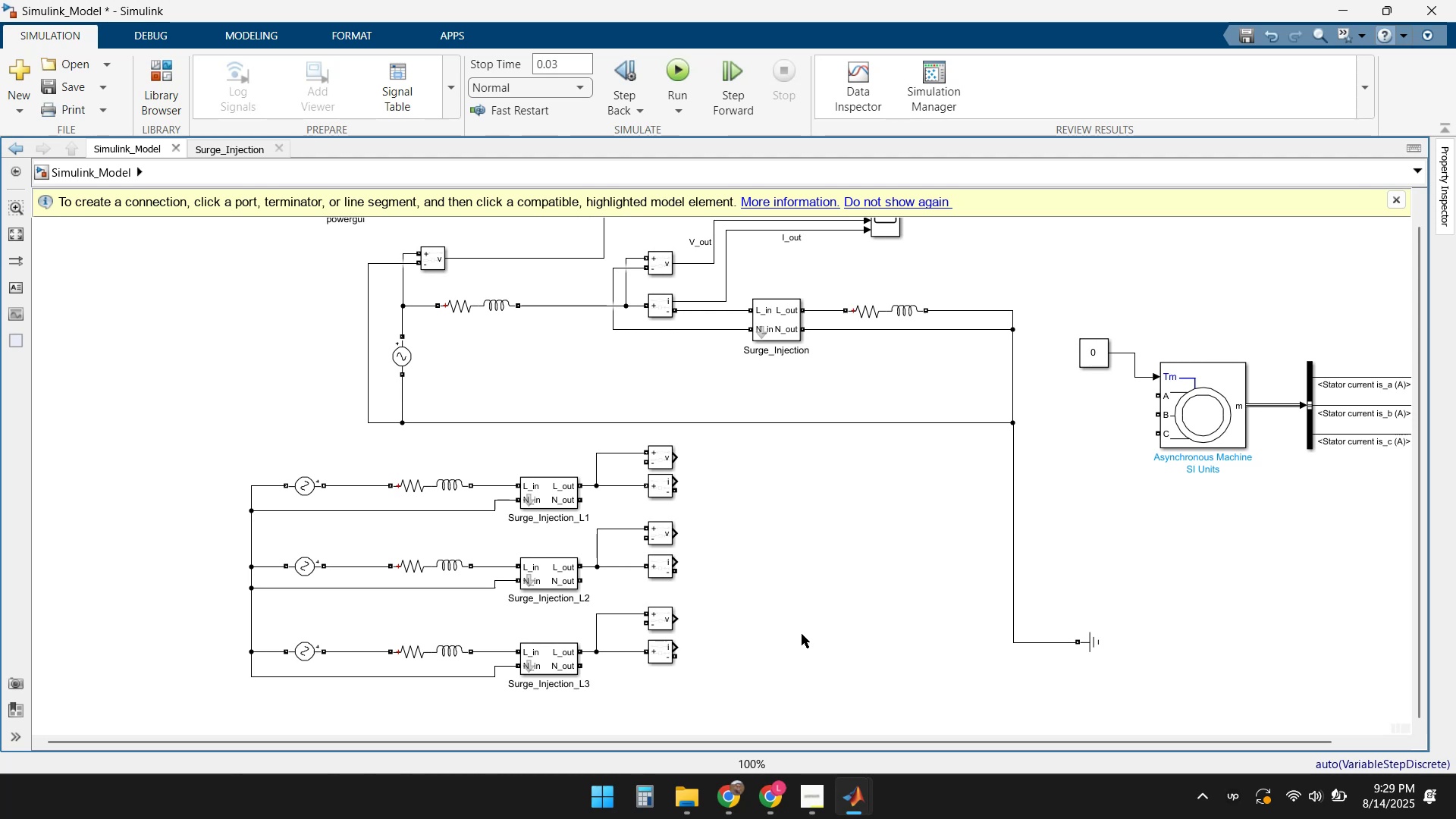 
wait(8.36)
 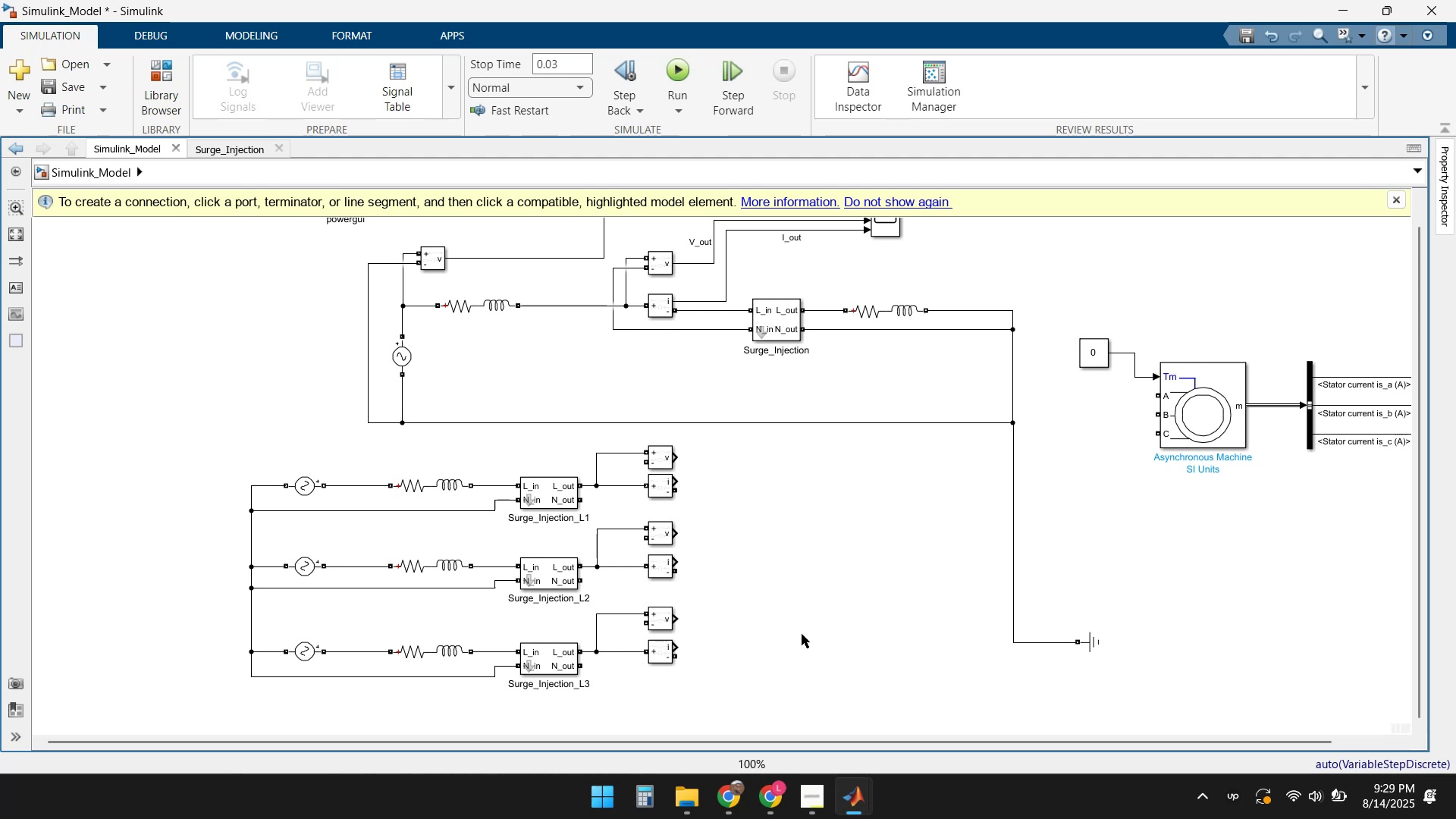 
left_click([886, 311])
 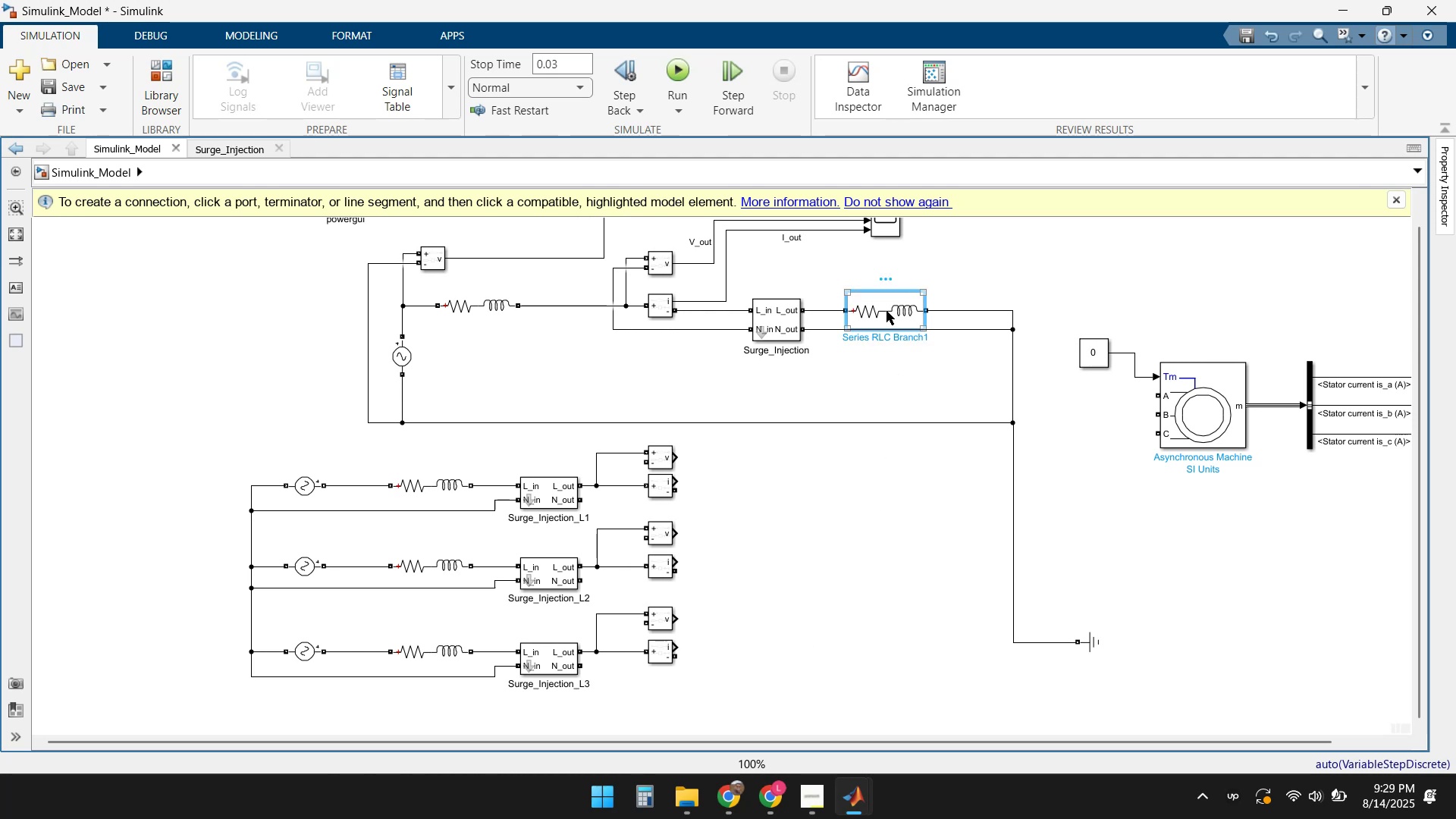 
key(Control+C)
 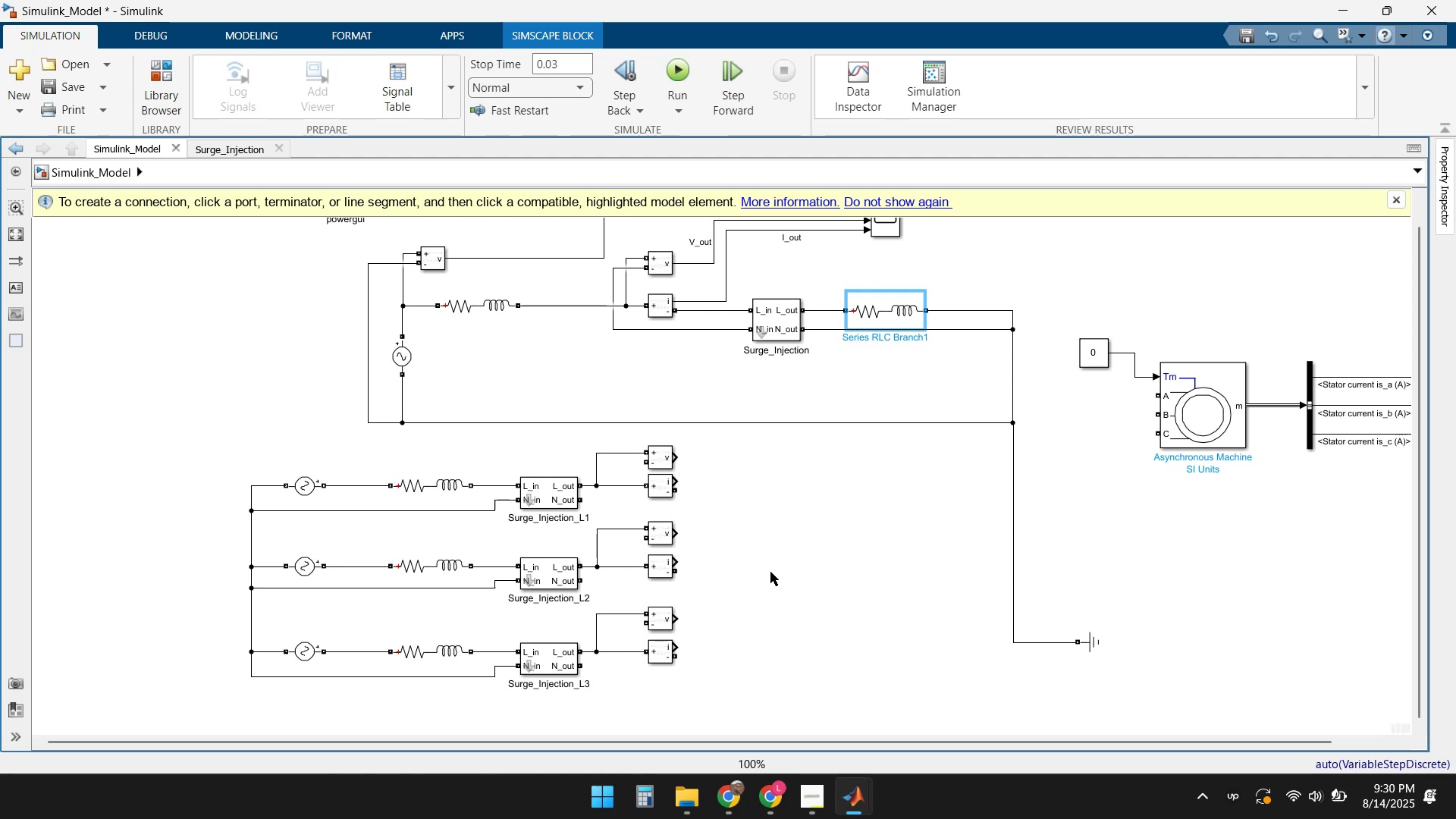 
wait(14.03)
 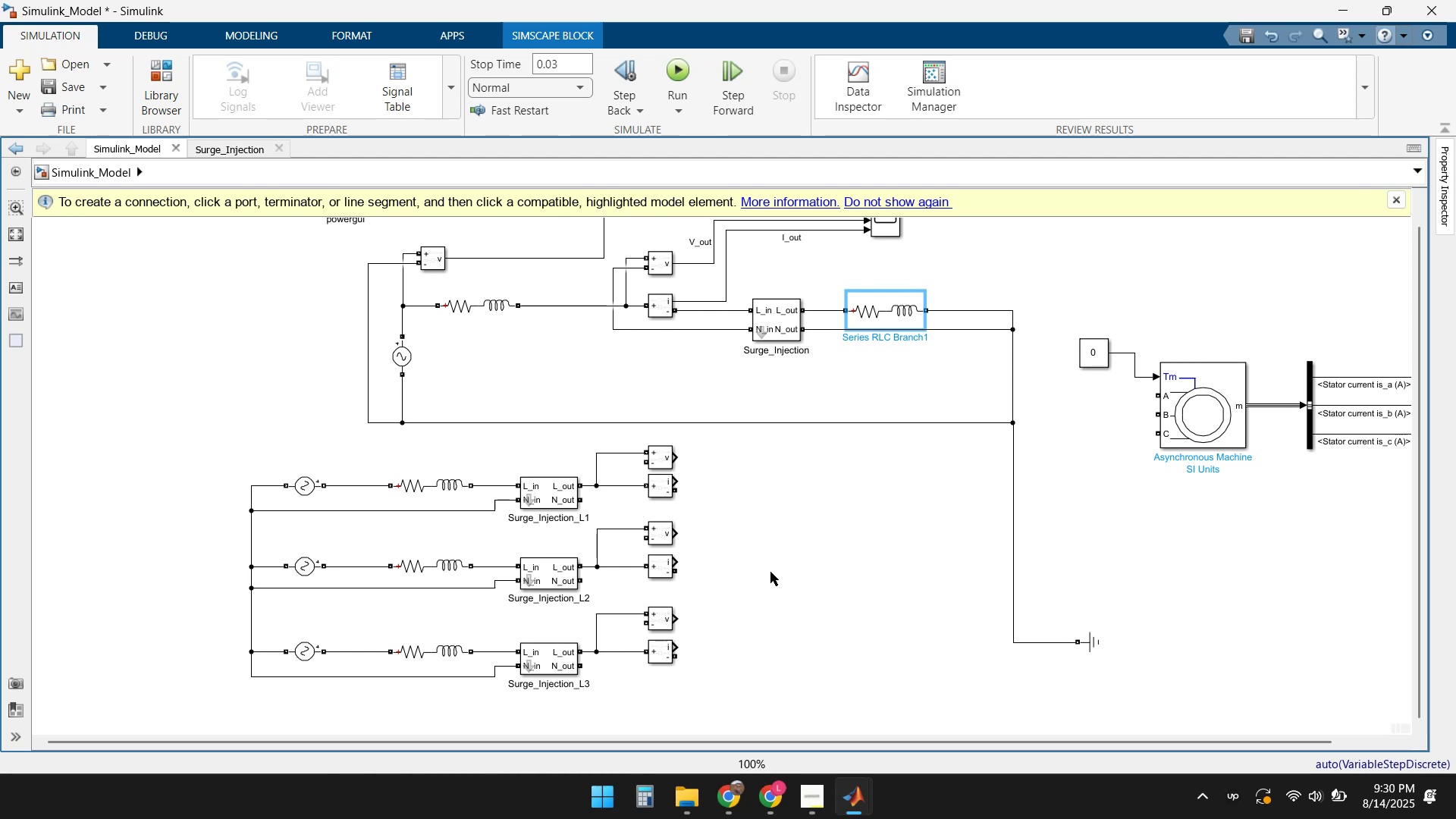 
left_click([589, 483])
 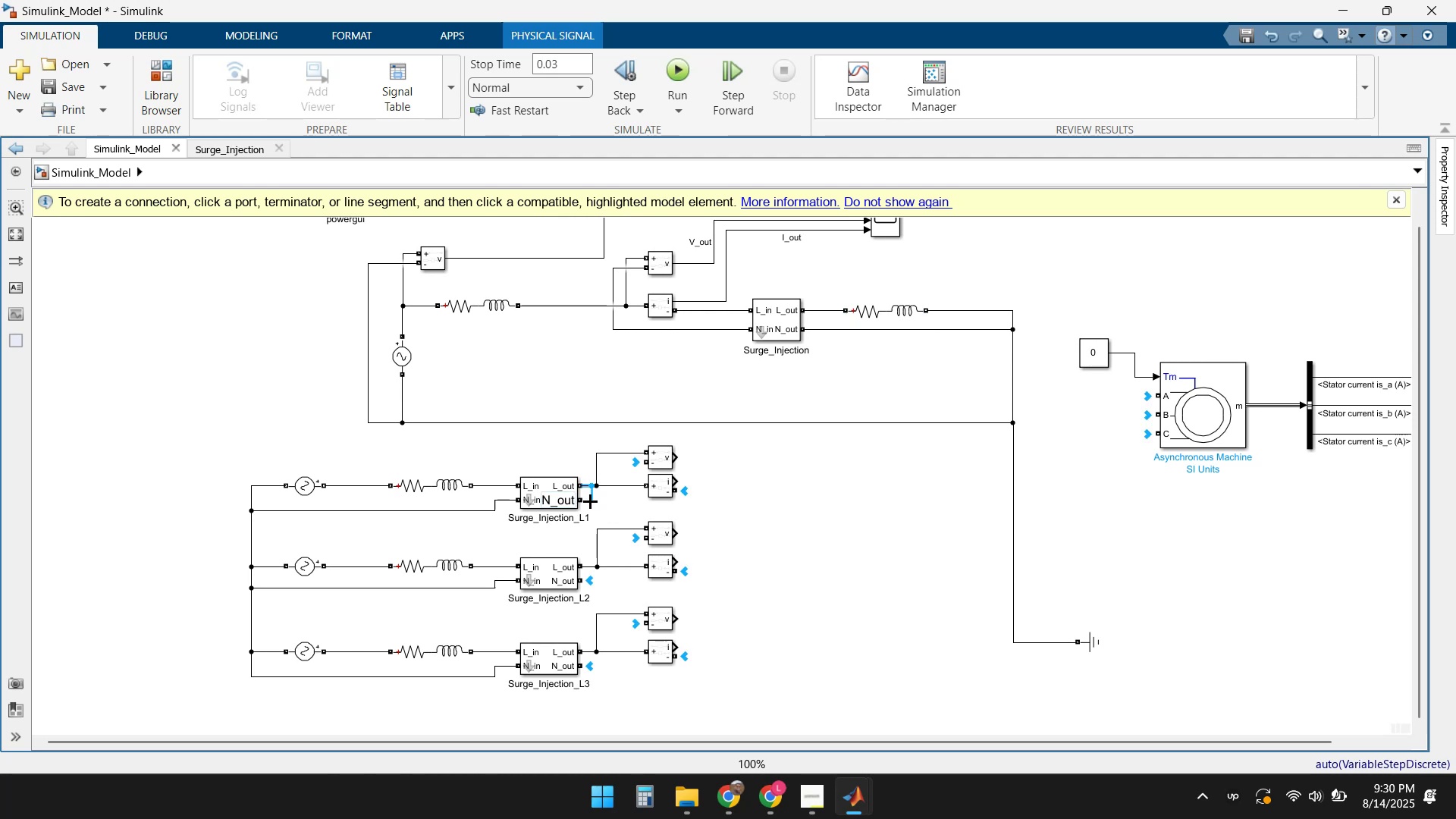 
key(Delete)
 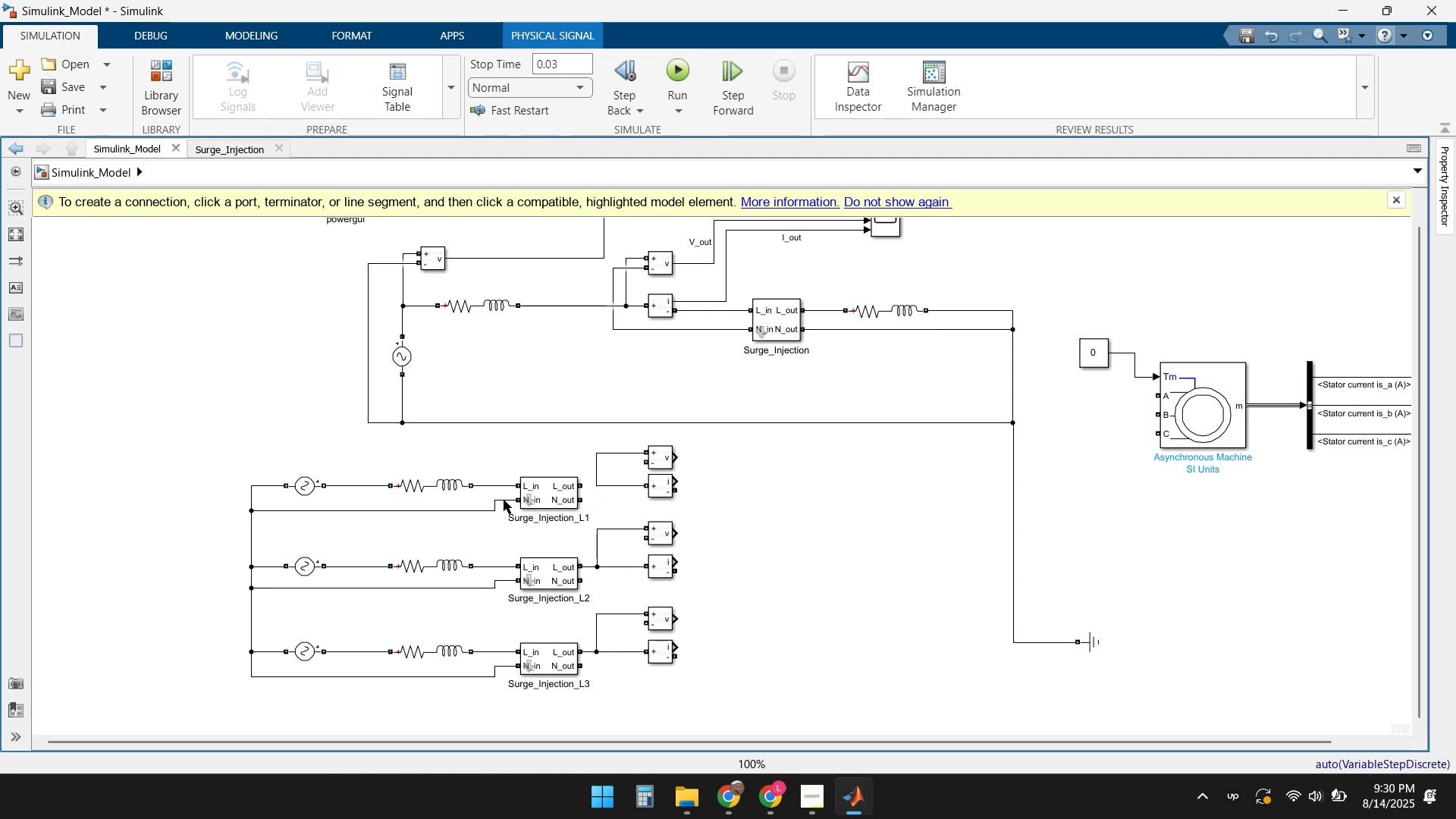 
left_click([504, 500])
 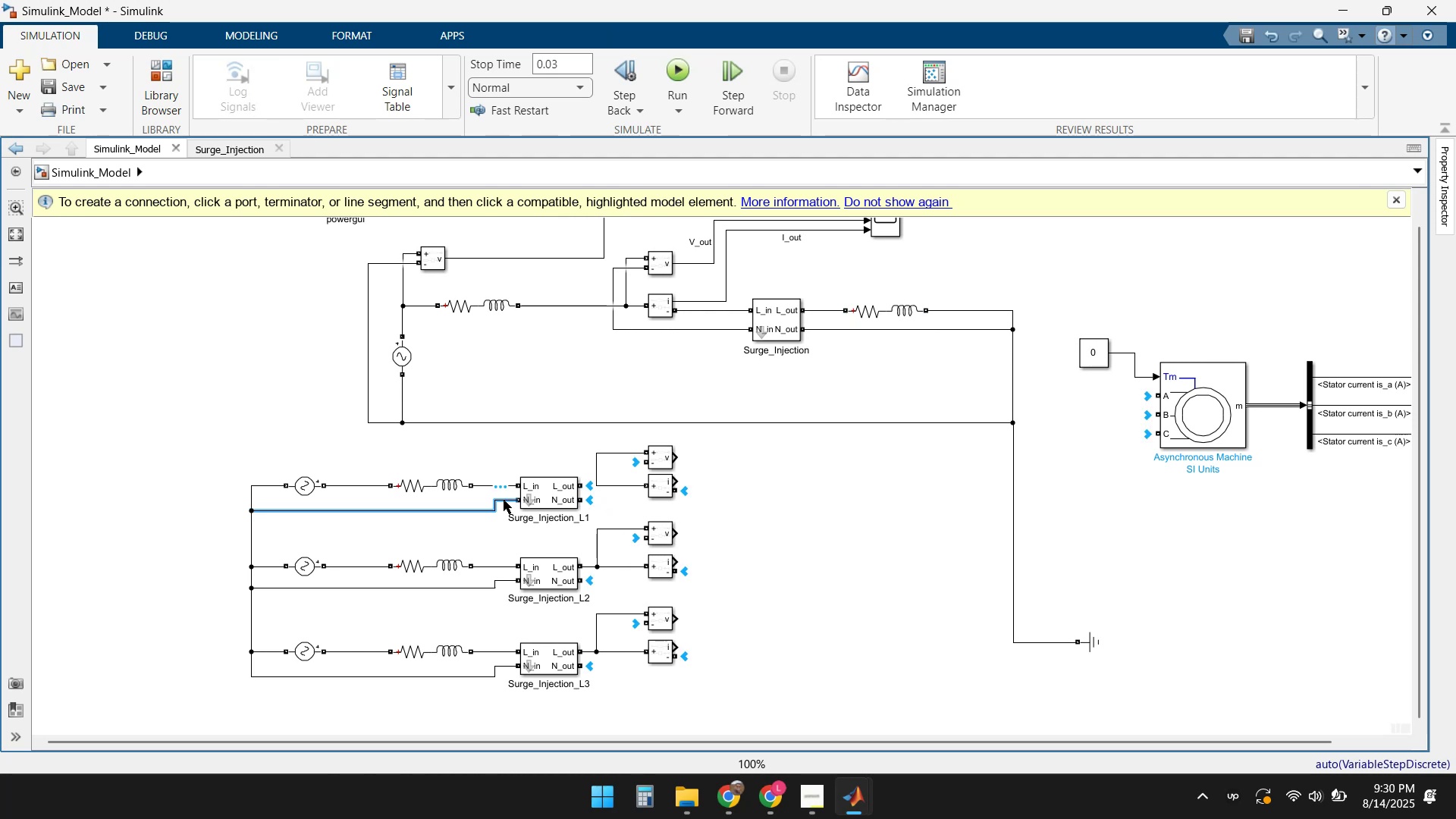 
key(Delete)
 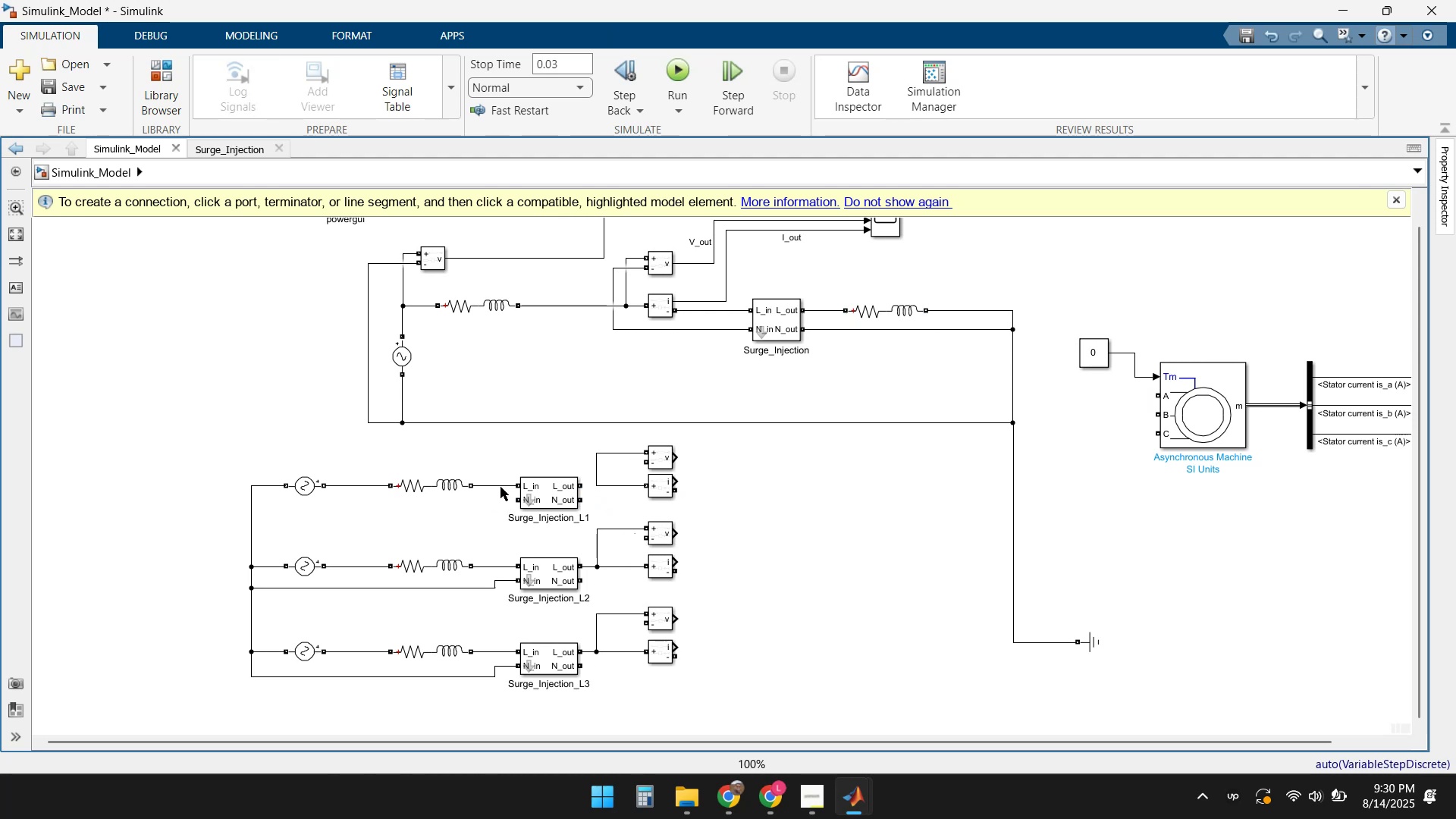 
left_click([500, 485])
 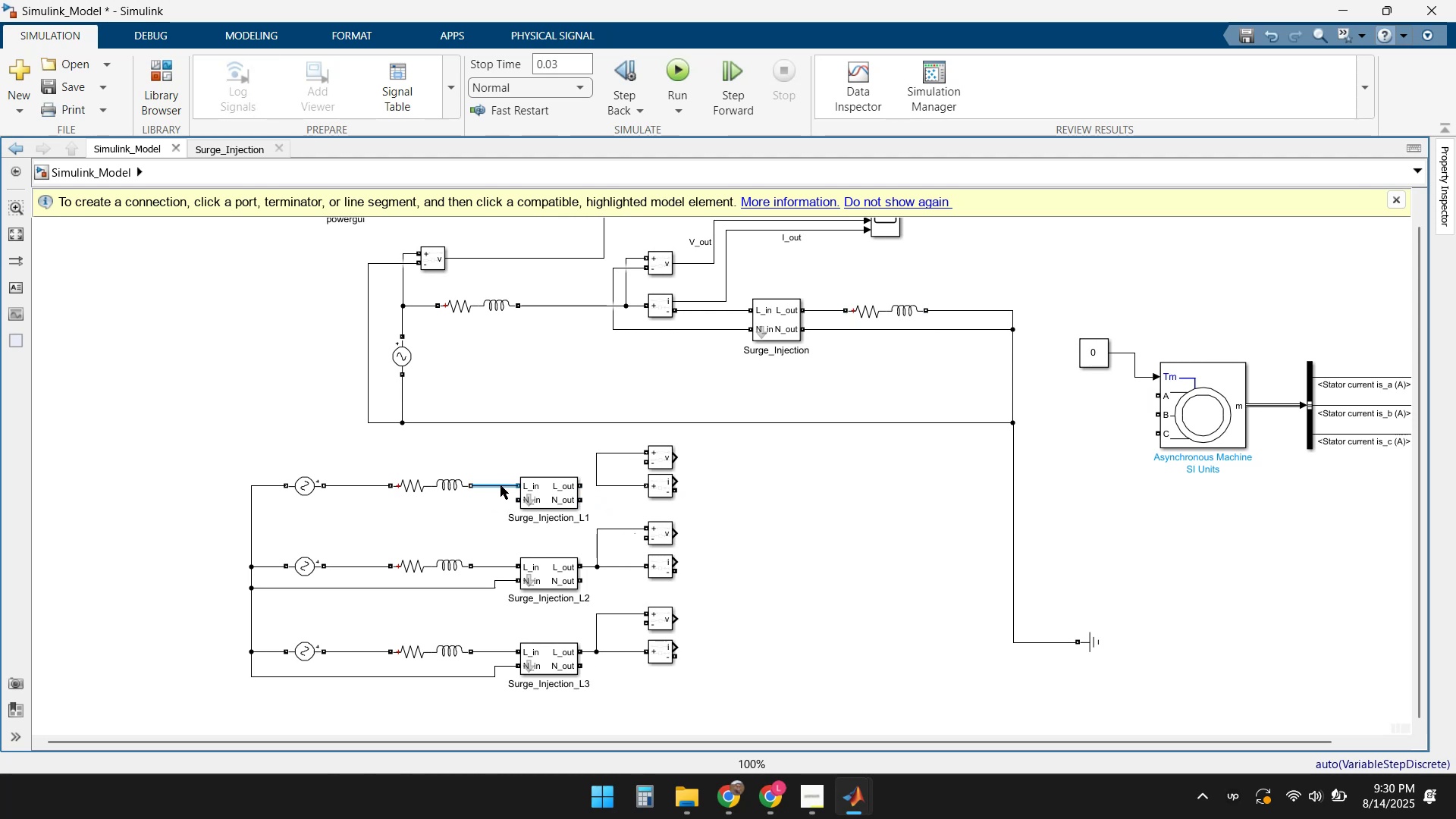 
key(Delete)
 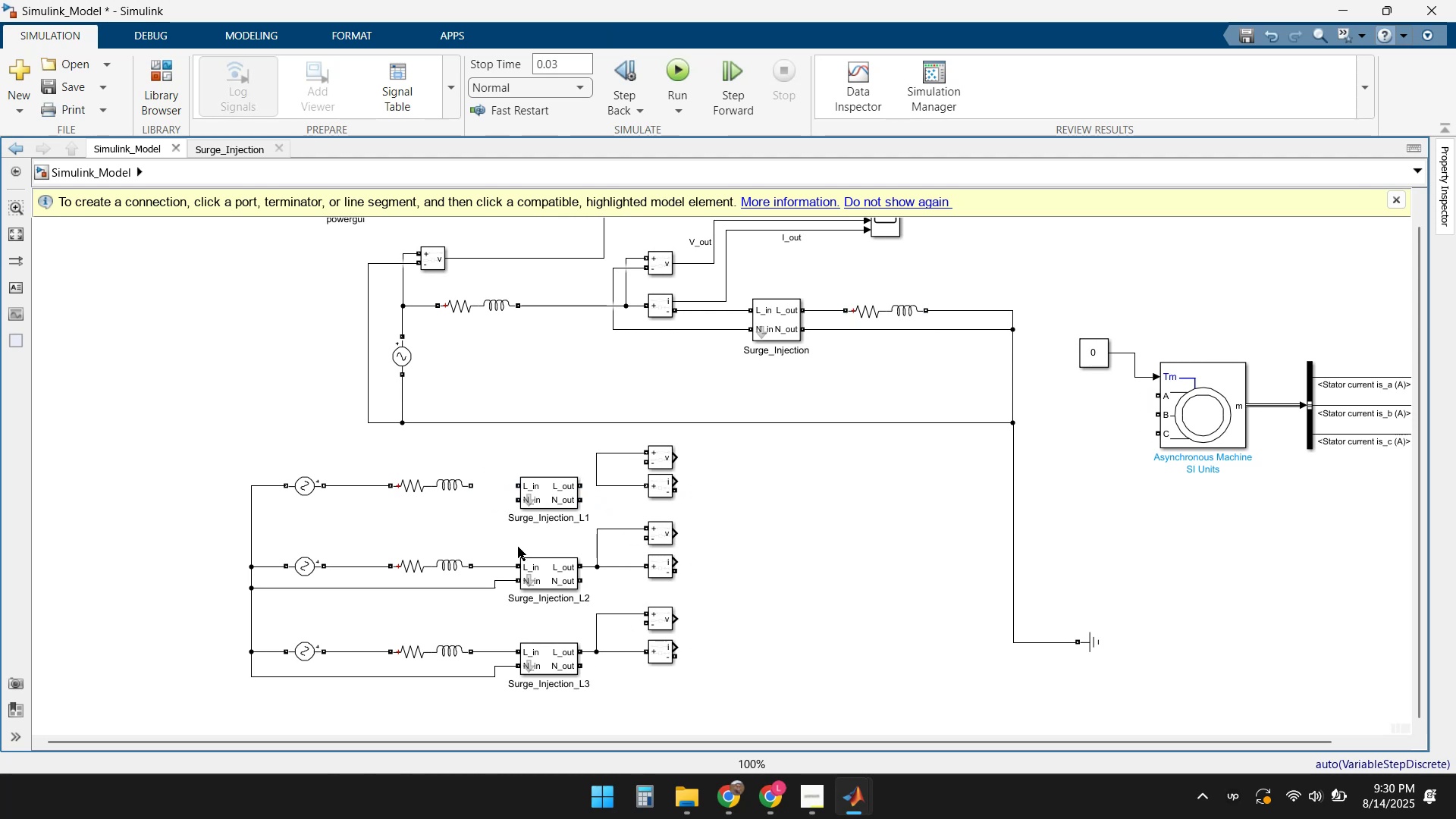 
left_click([497, 564])
 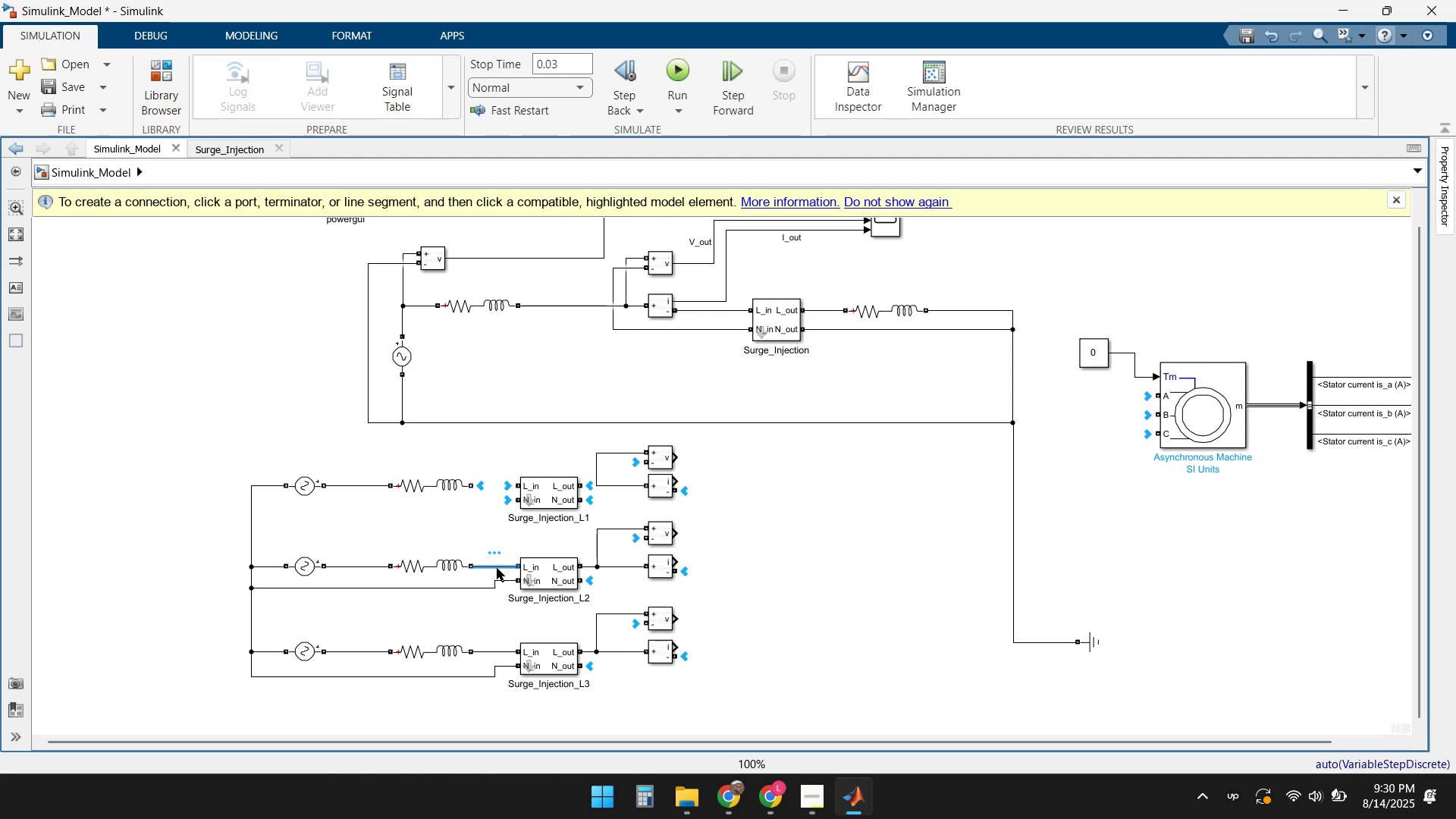 
key(Delete)
 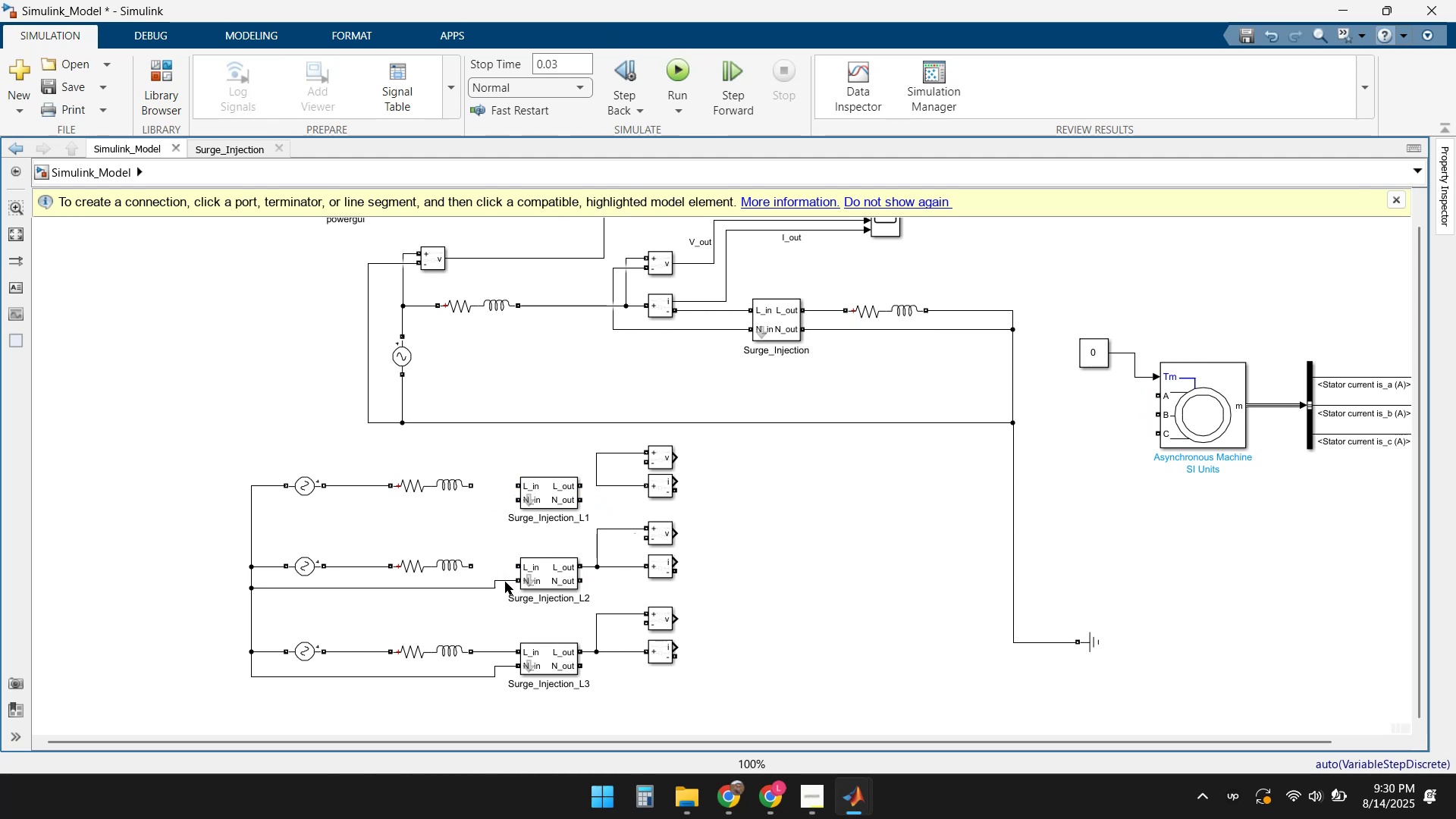 
left_click([505, 582])
 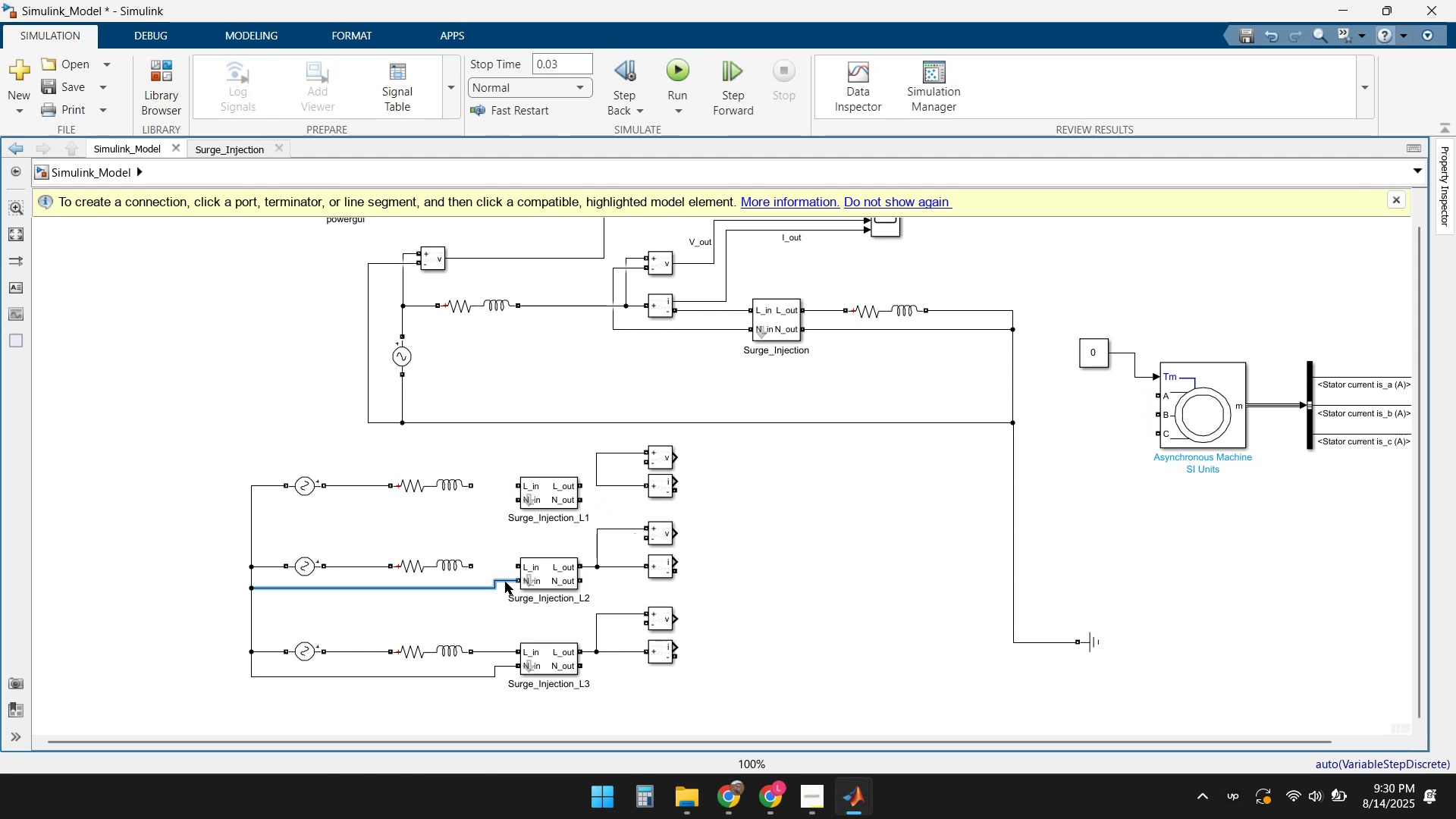 
key(Delete)
 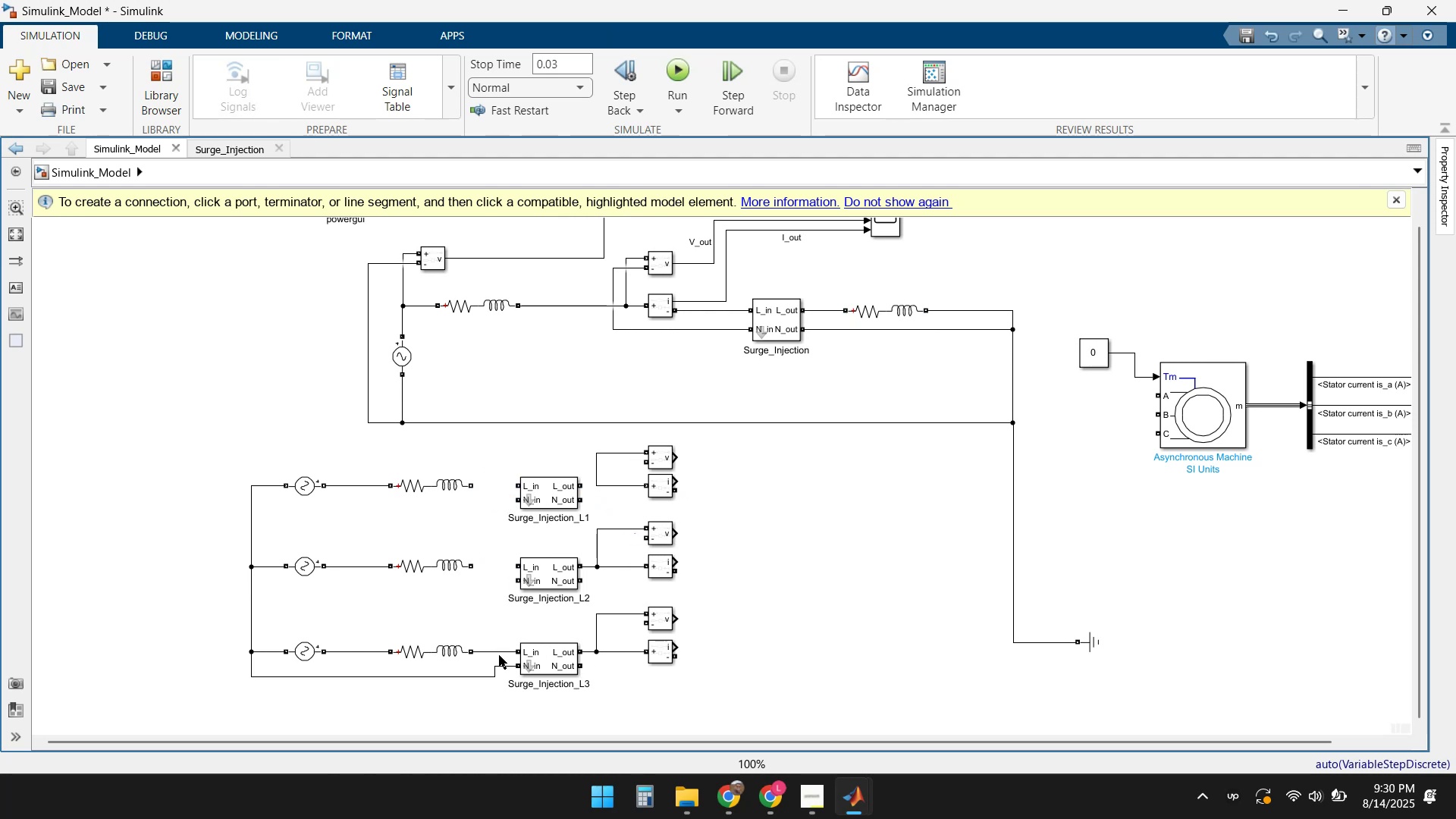 
left_click([497, 649])
 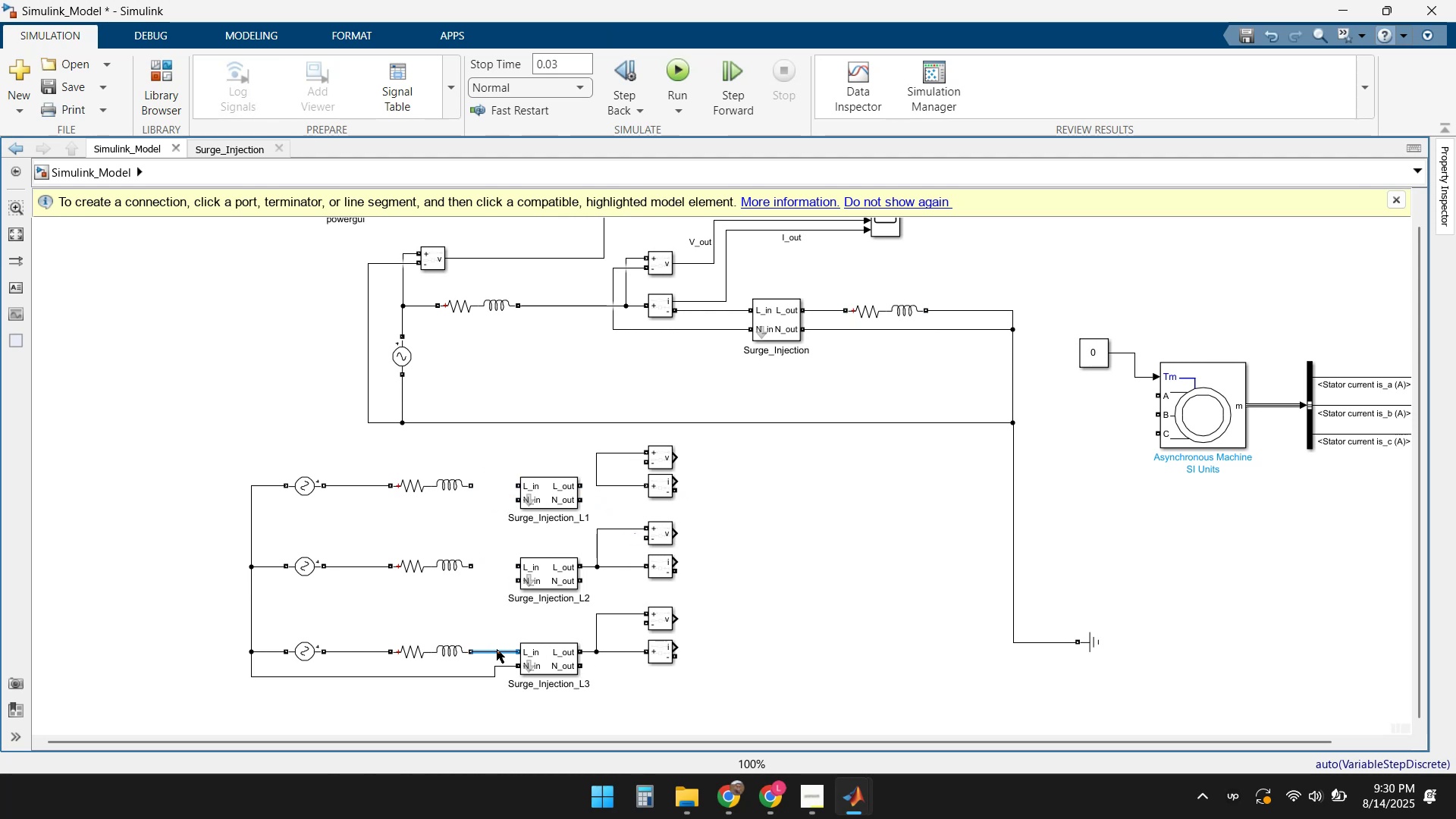 
key(Delete)
 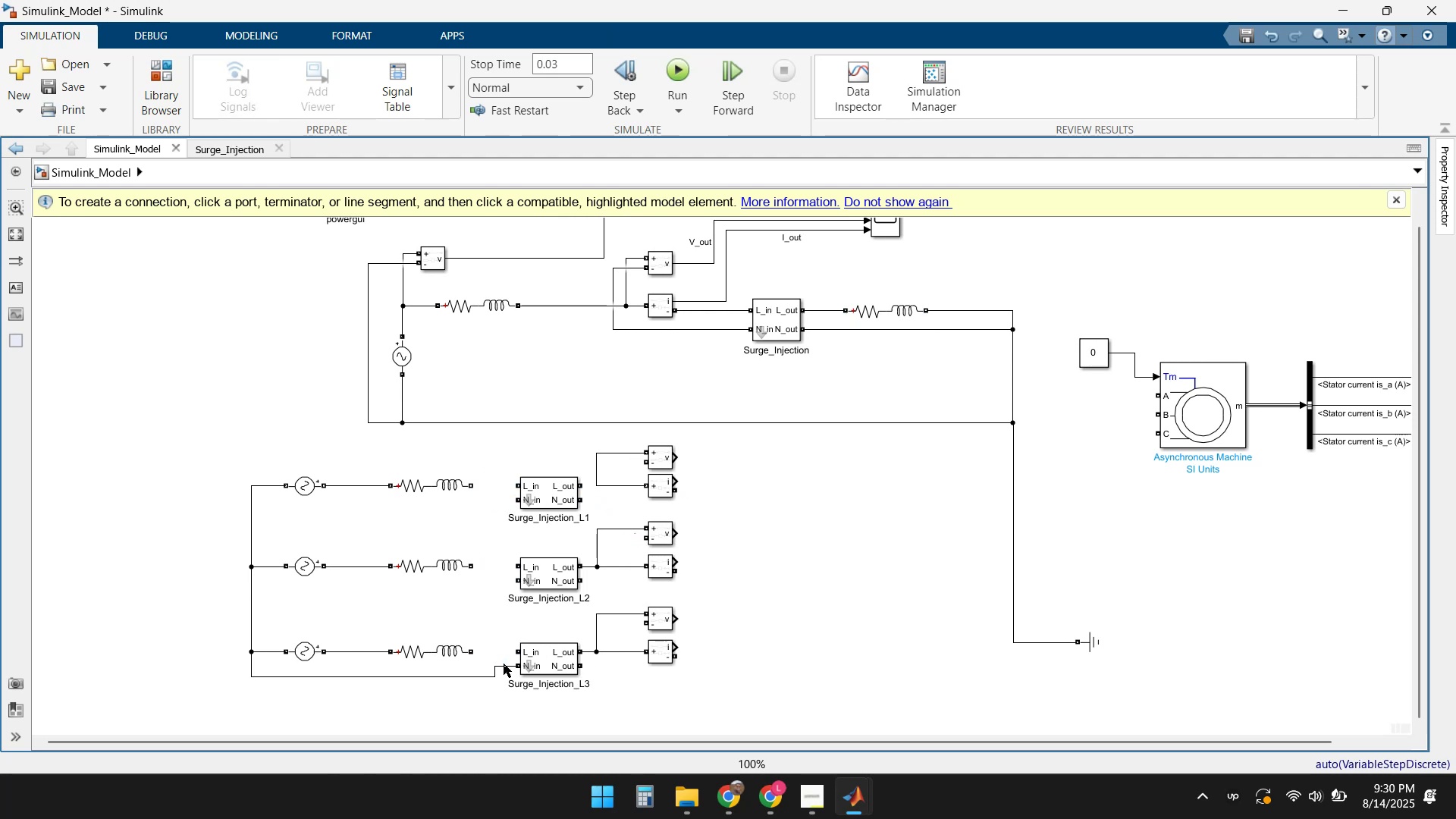 
left_click([504, 664])
 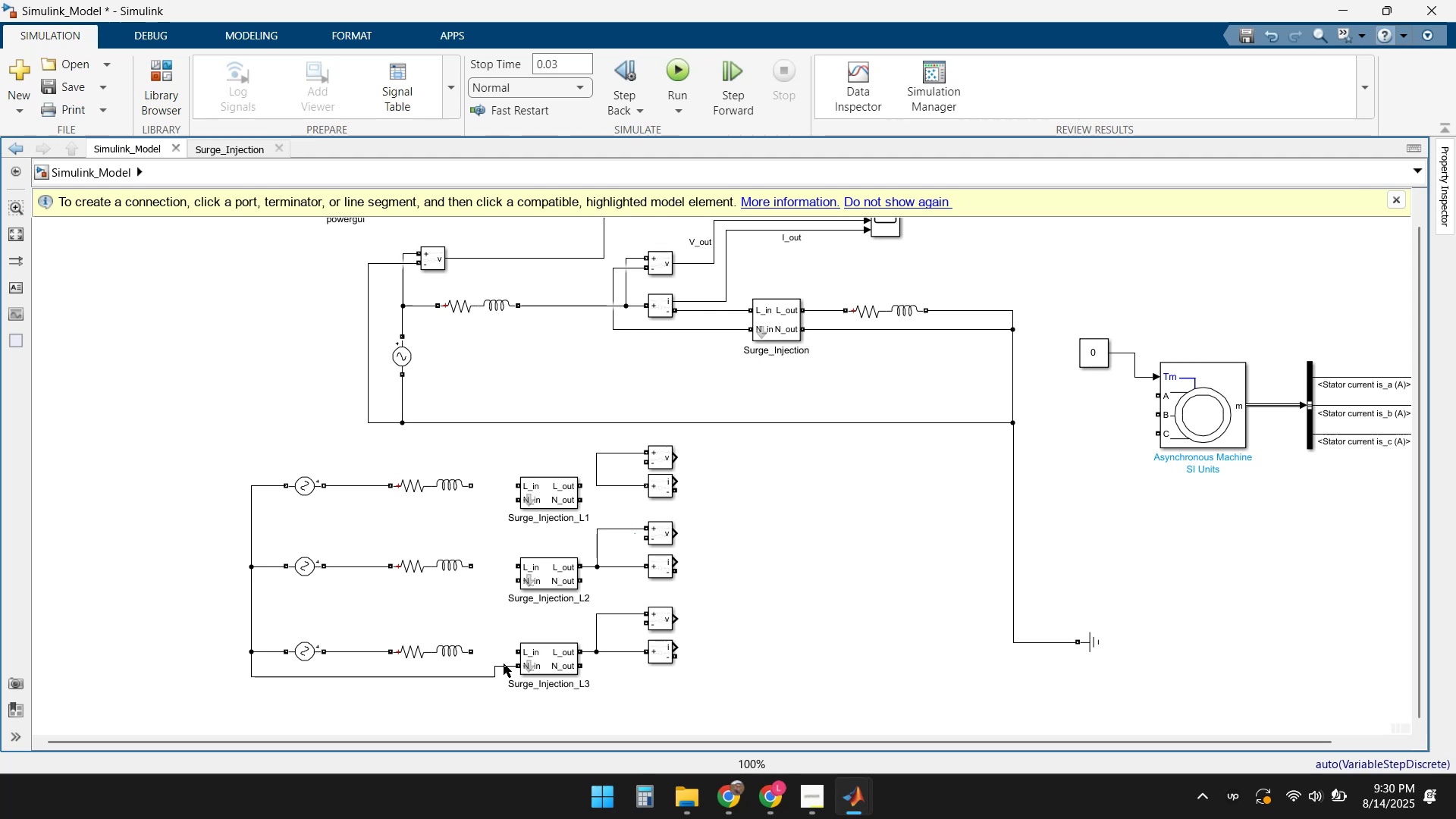 
key(Delete)
 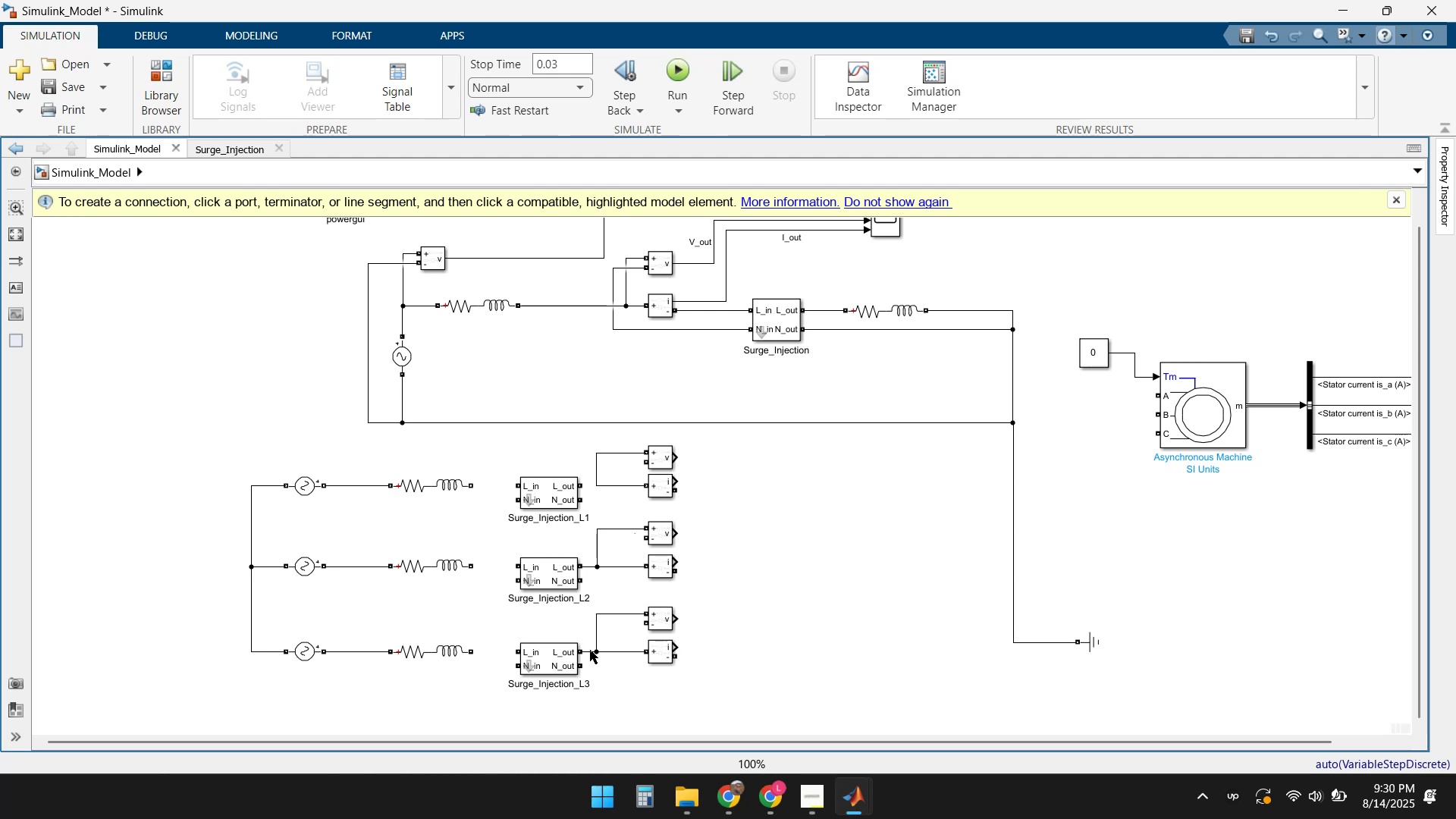 
left_click([588, 650])
 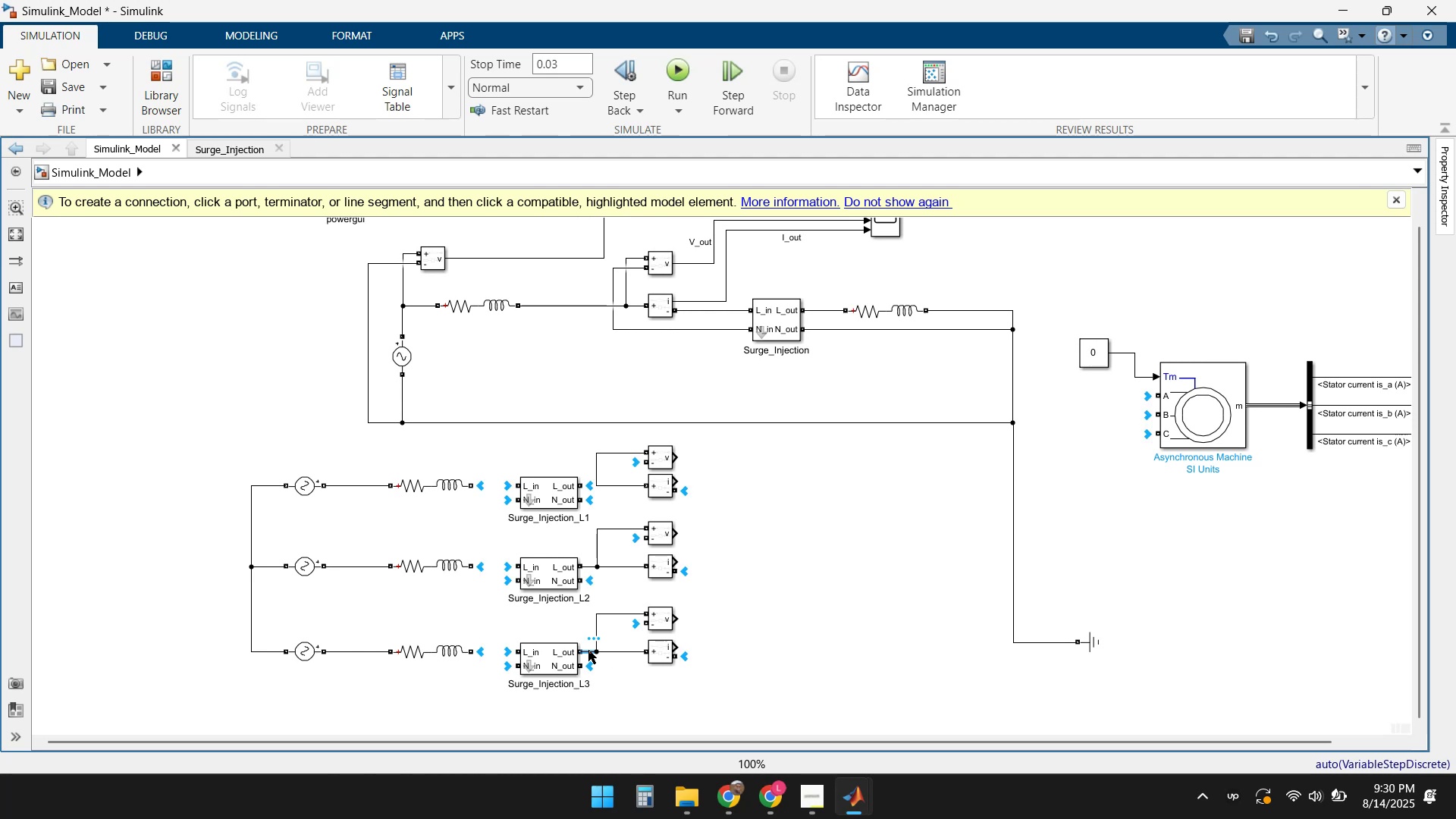 
key(Delete)
 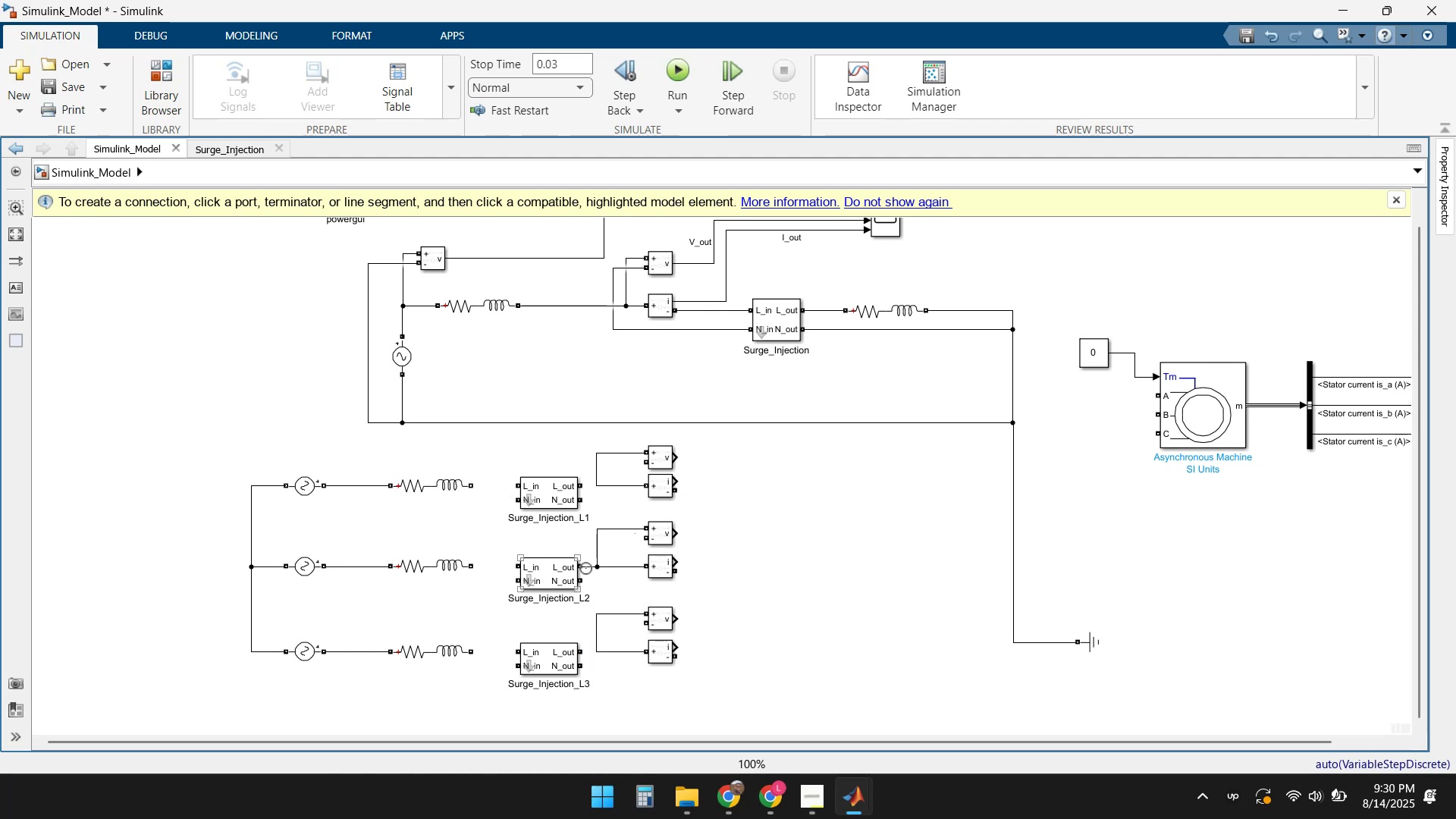 
left_click([586, 568])
 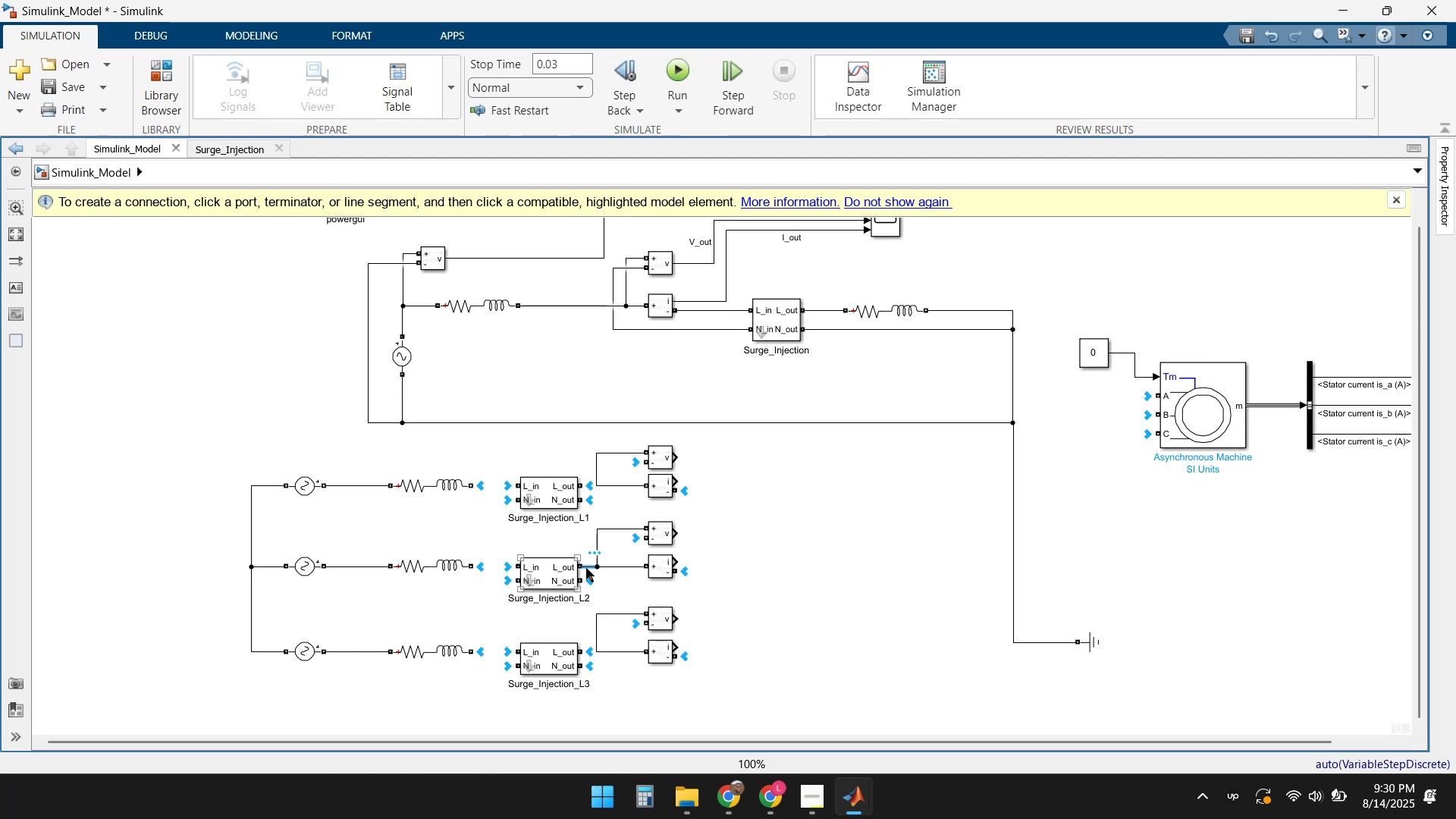 
key(Delete)
 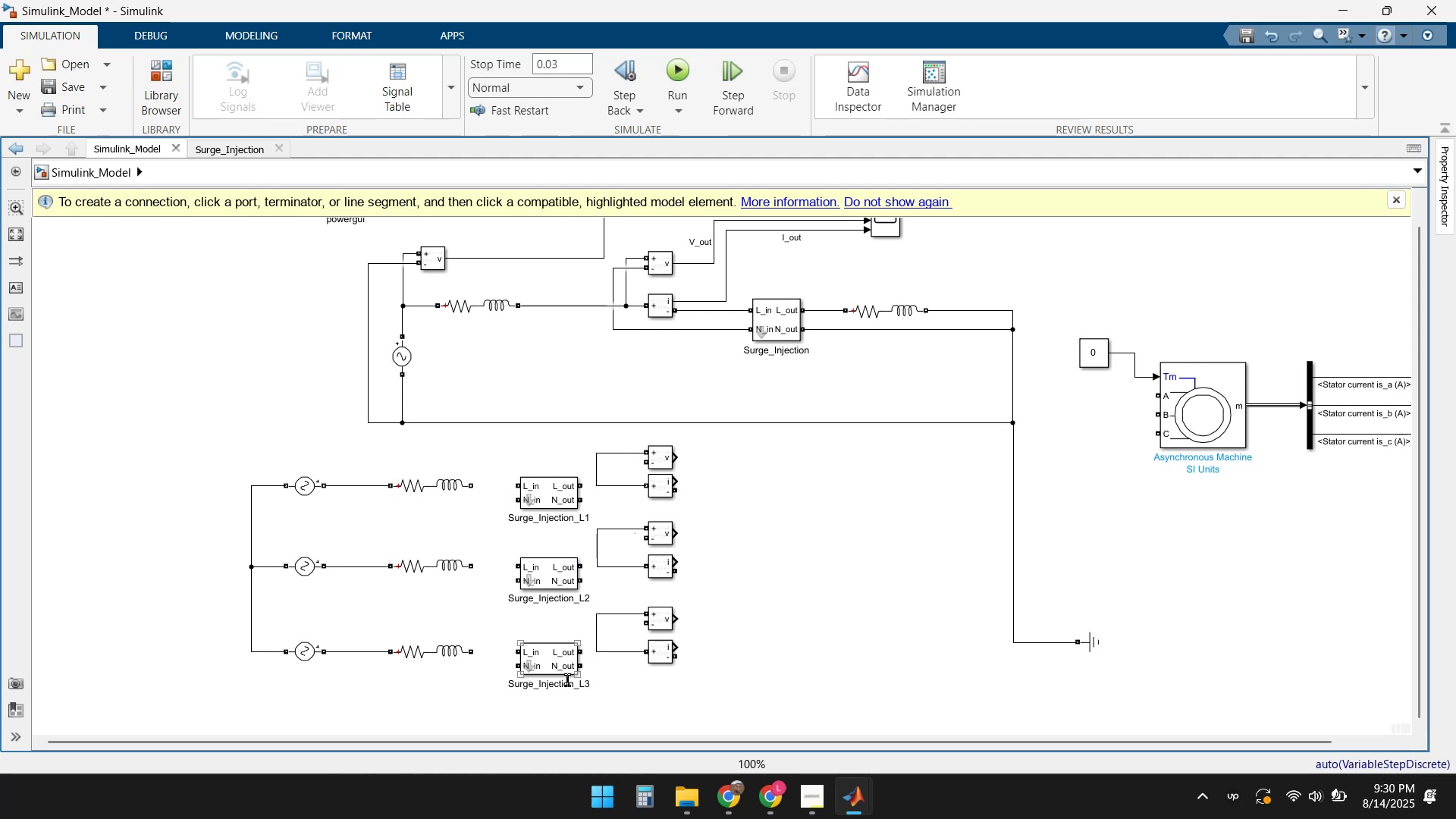 
left_click_drag(start_coordinate=[560, 705], to_coordinate=[517, 457])
 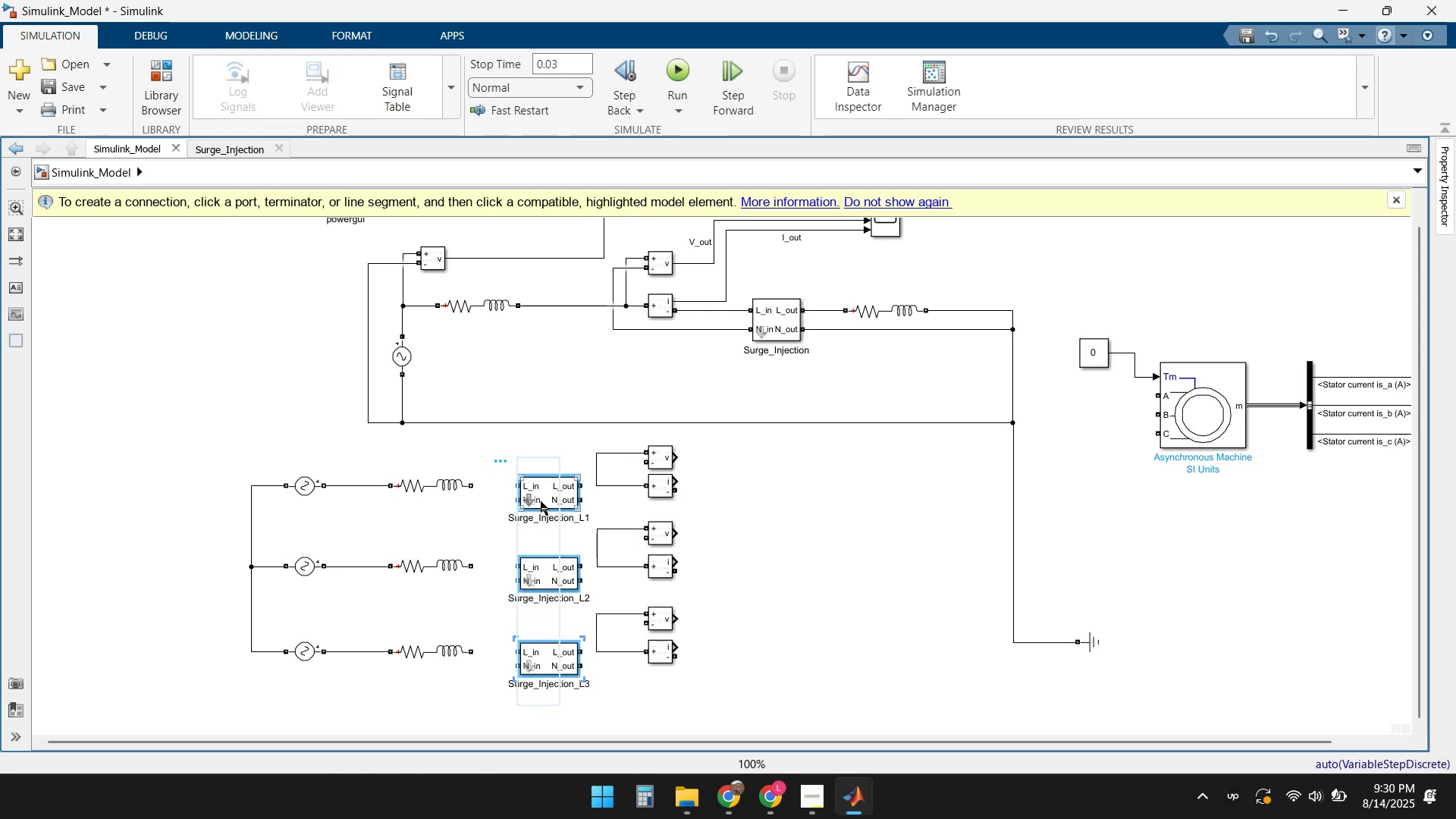 
left_click_drag(start_coordinate=[540, 493], to_coordinate=[740, 504])
 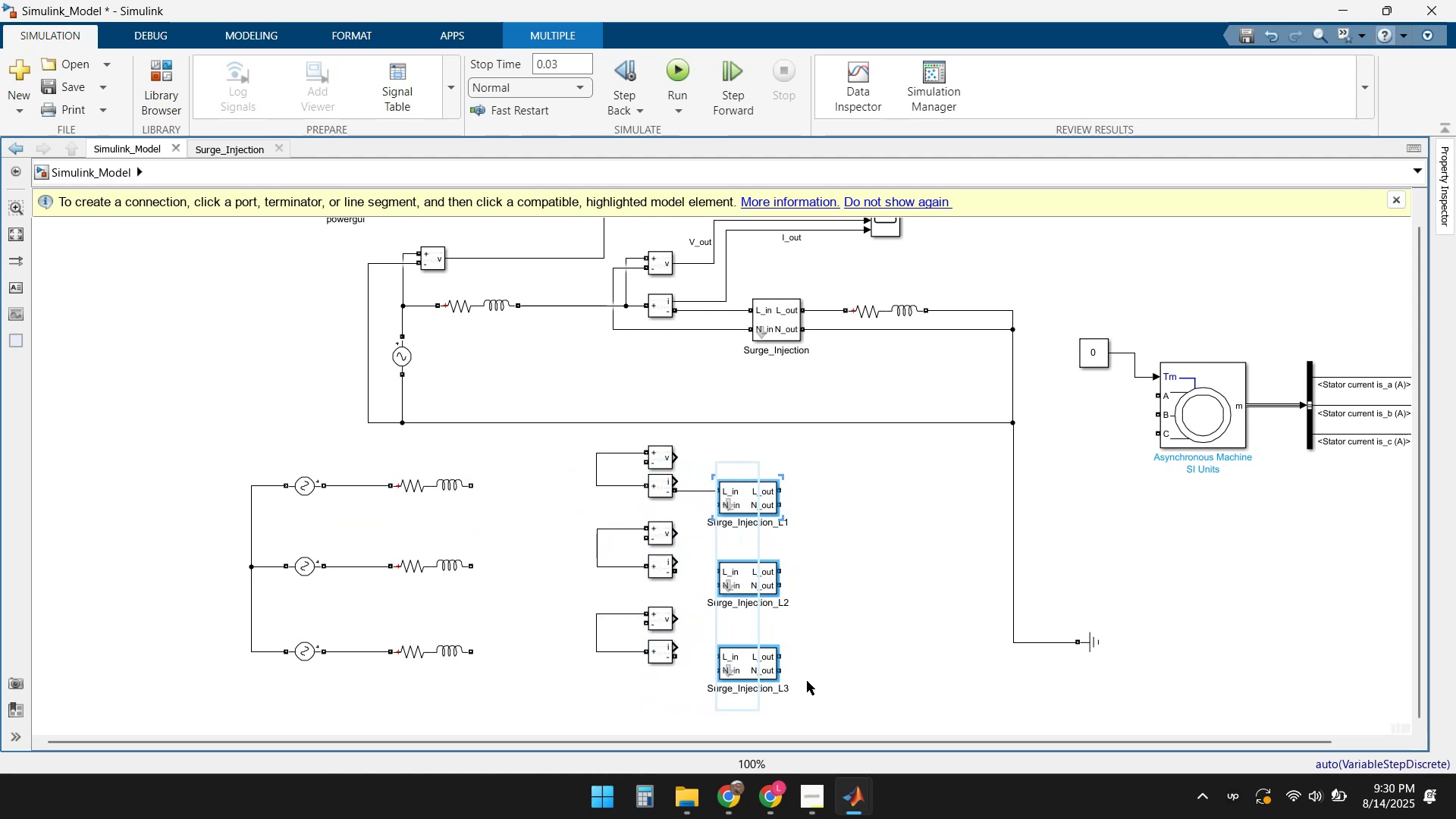 
left_click_drag(start_coordinate=[811, 713], to_coordinate=[610, 441])
 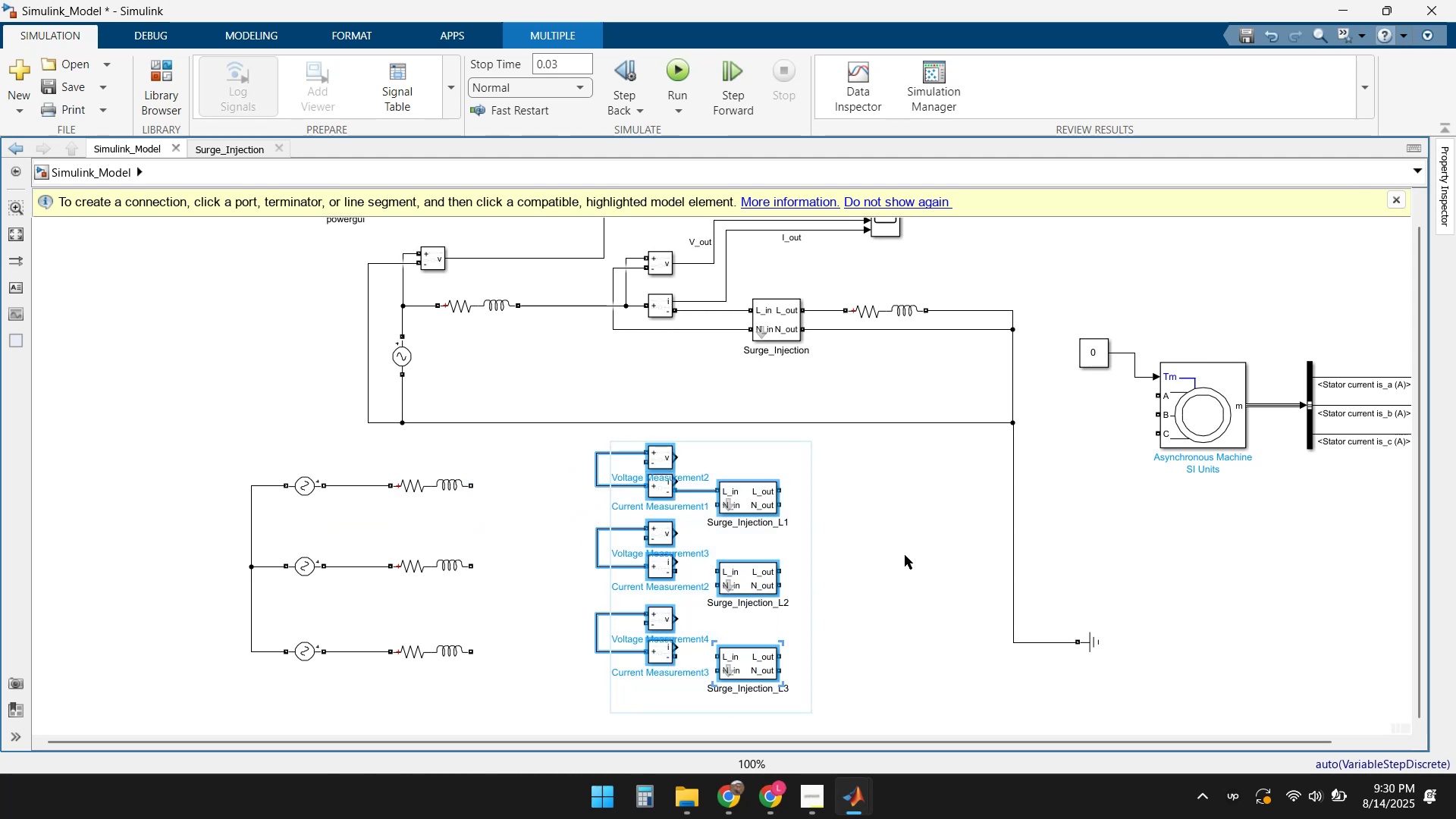 
key(ArrowLeft)
 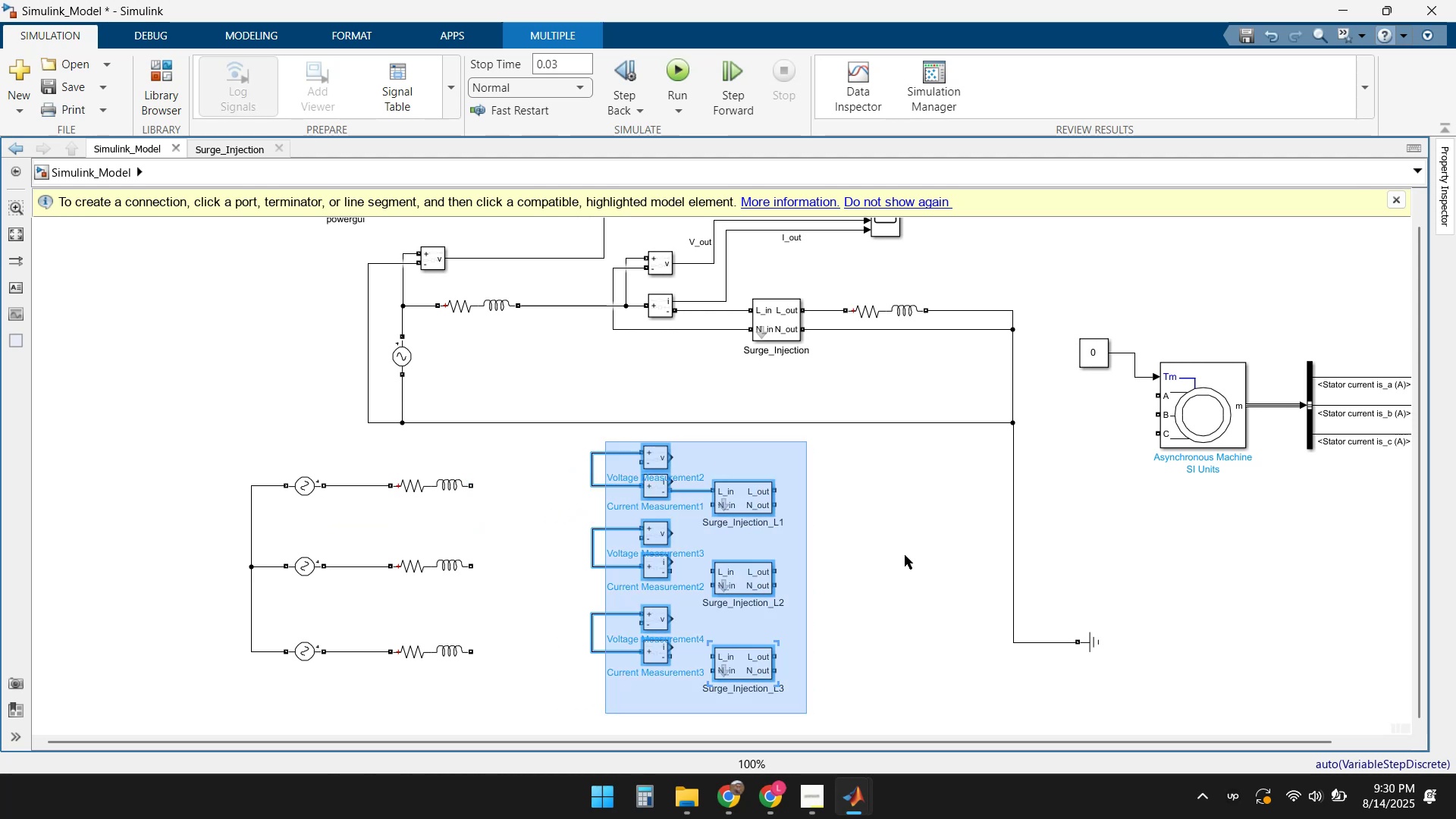 
key(ArrowLeft)
 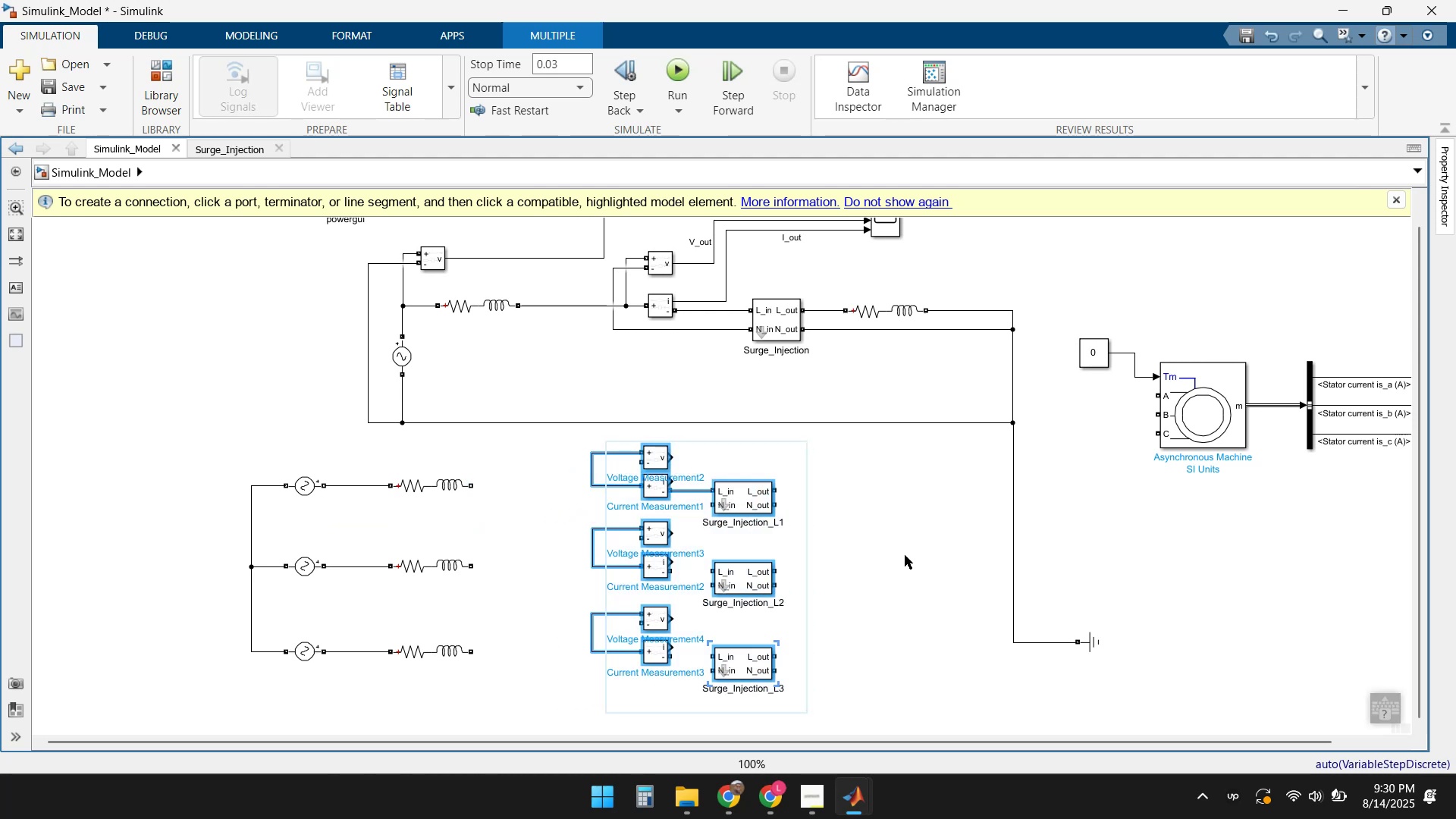 
key(ArrowLeft)
 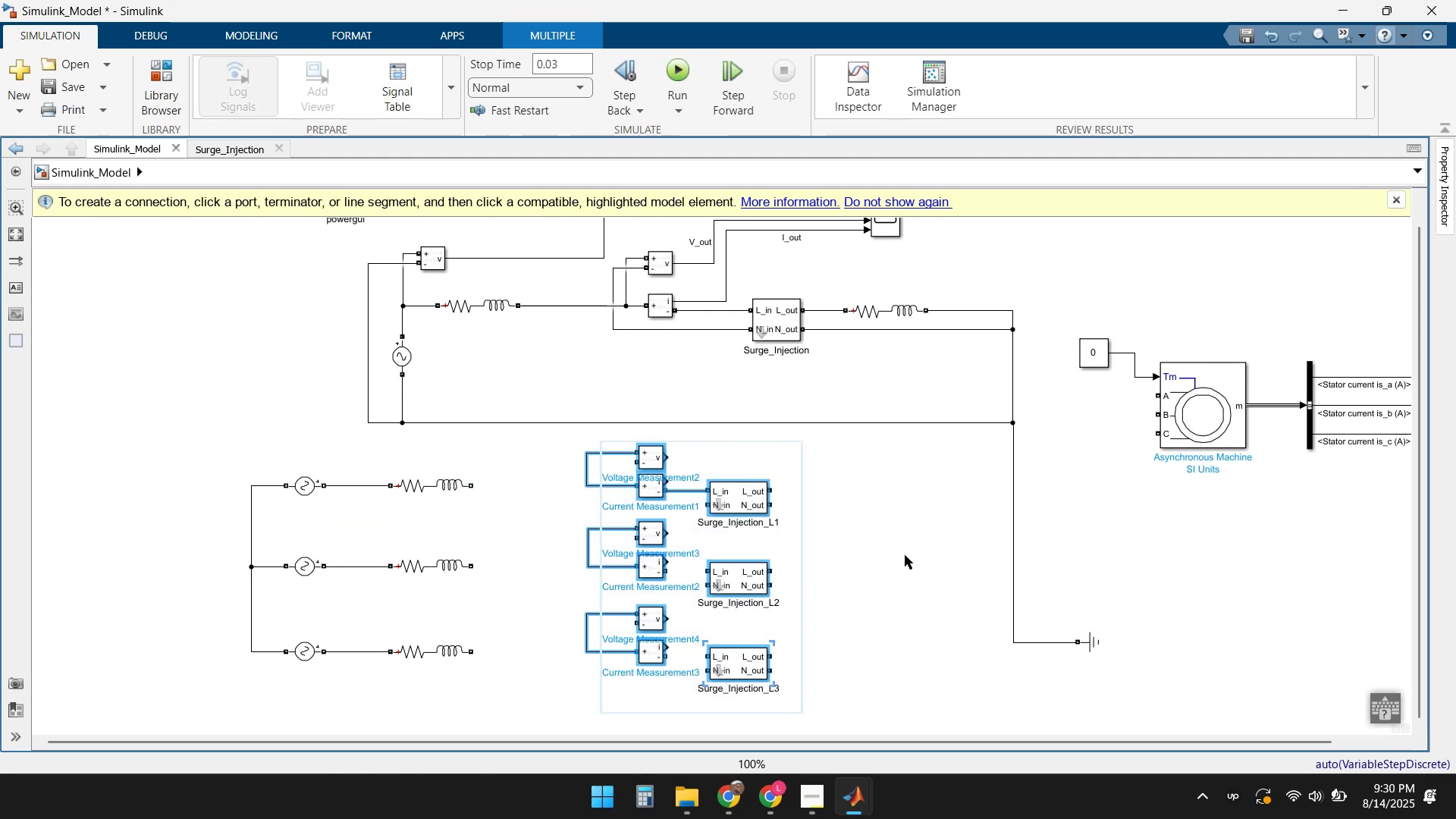 
key(ArrowLeft)
 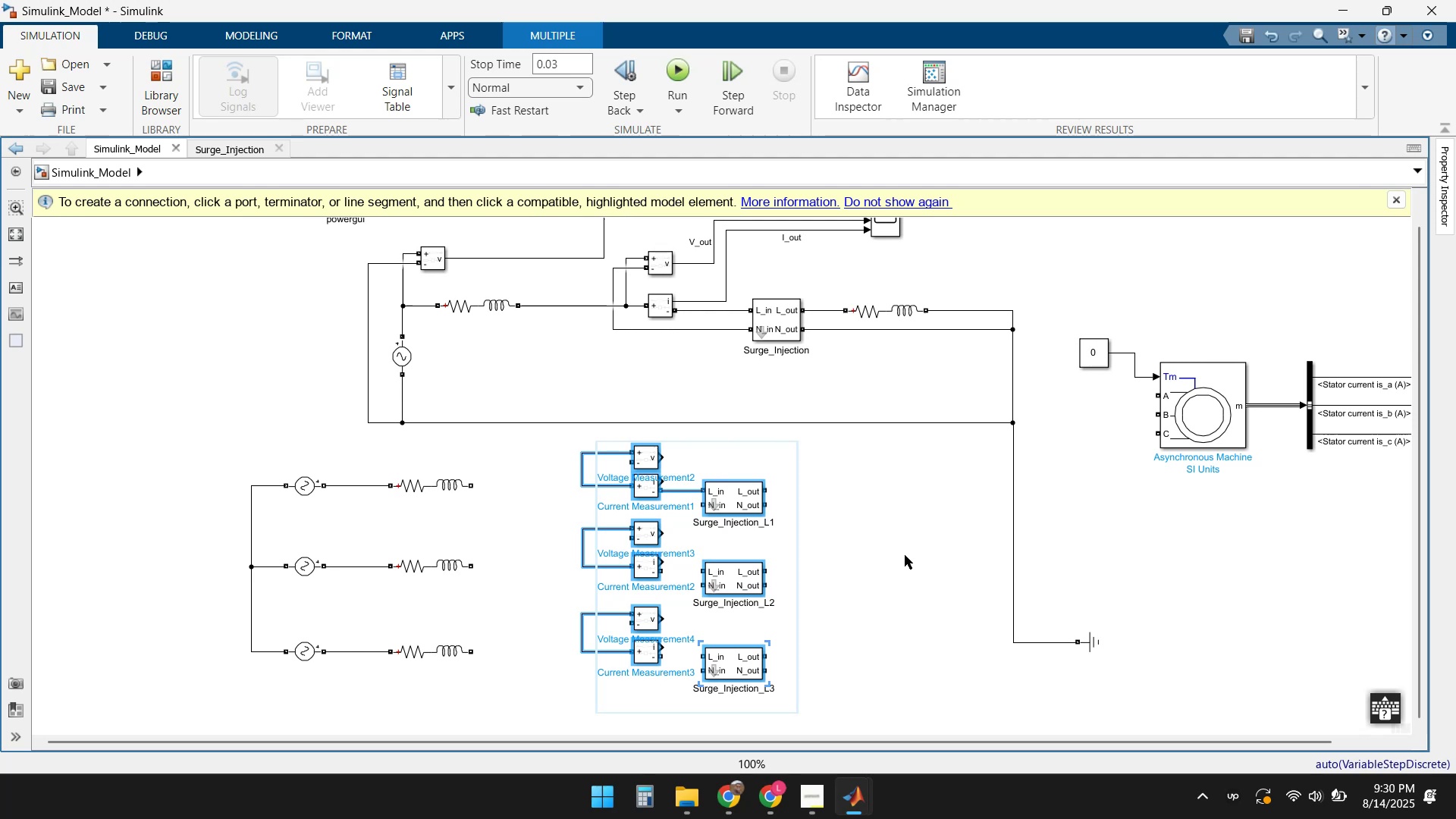 
key(ArrowLeft)
 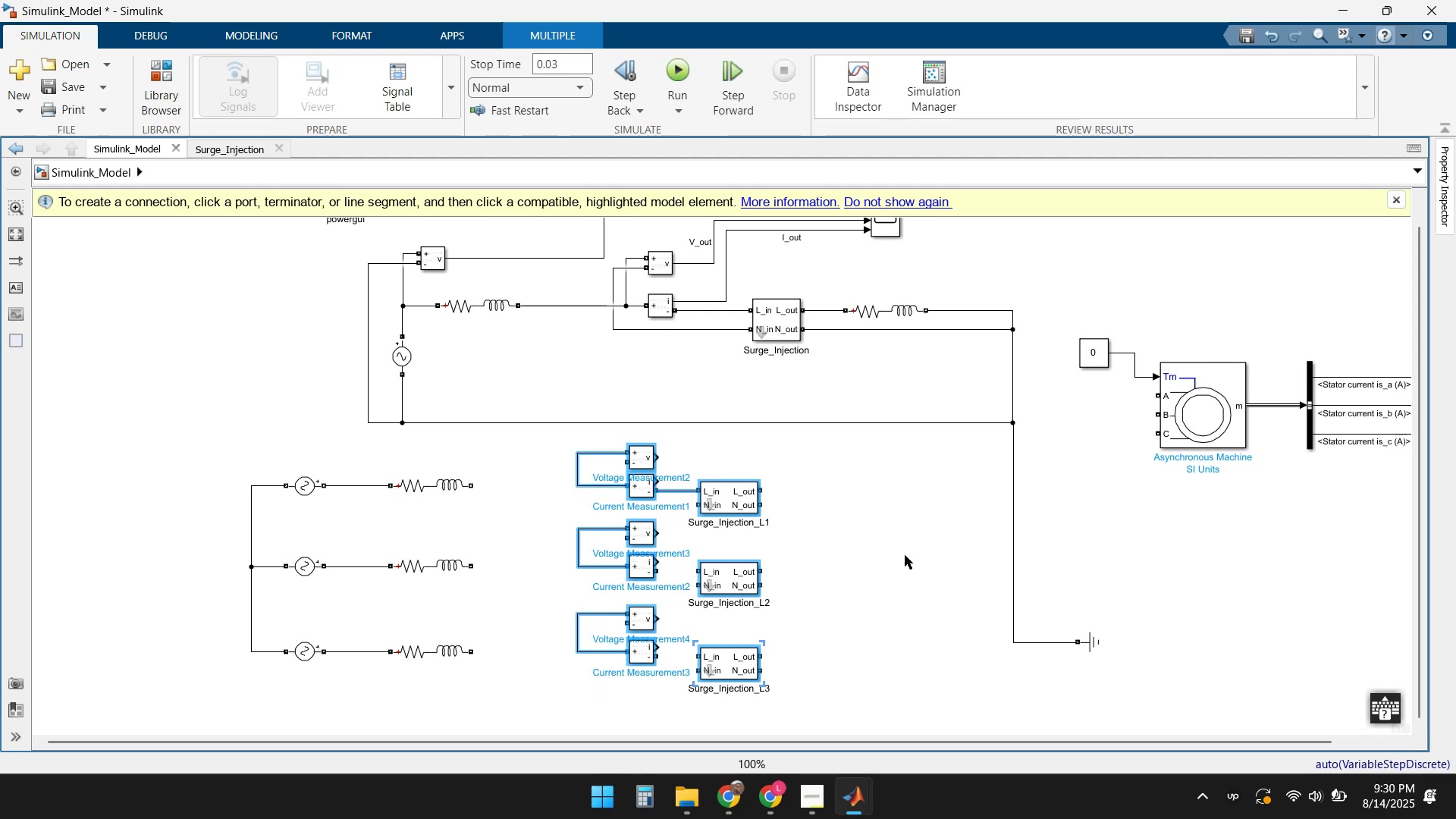 
key(ArrowLeft)
 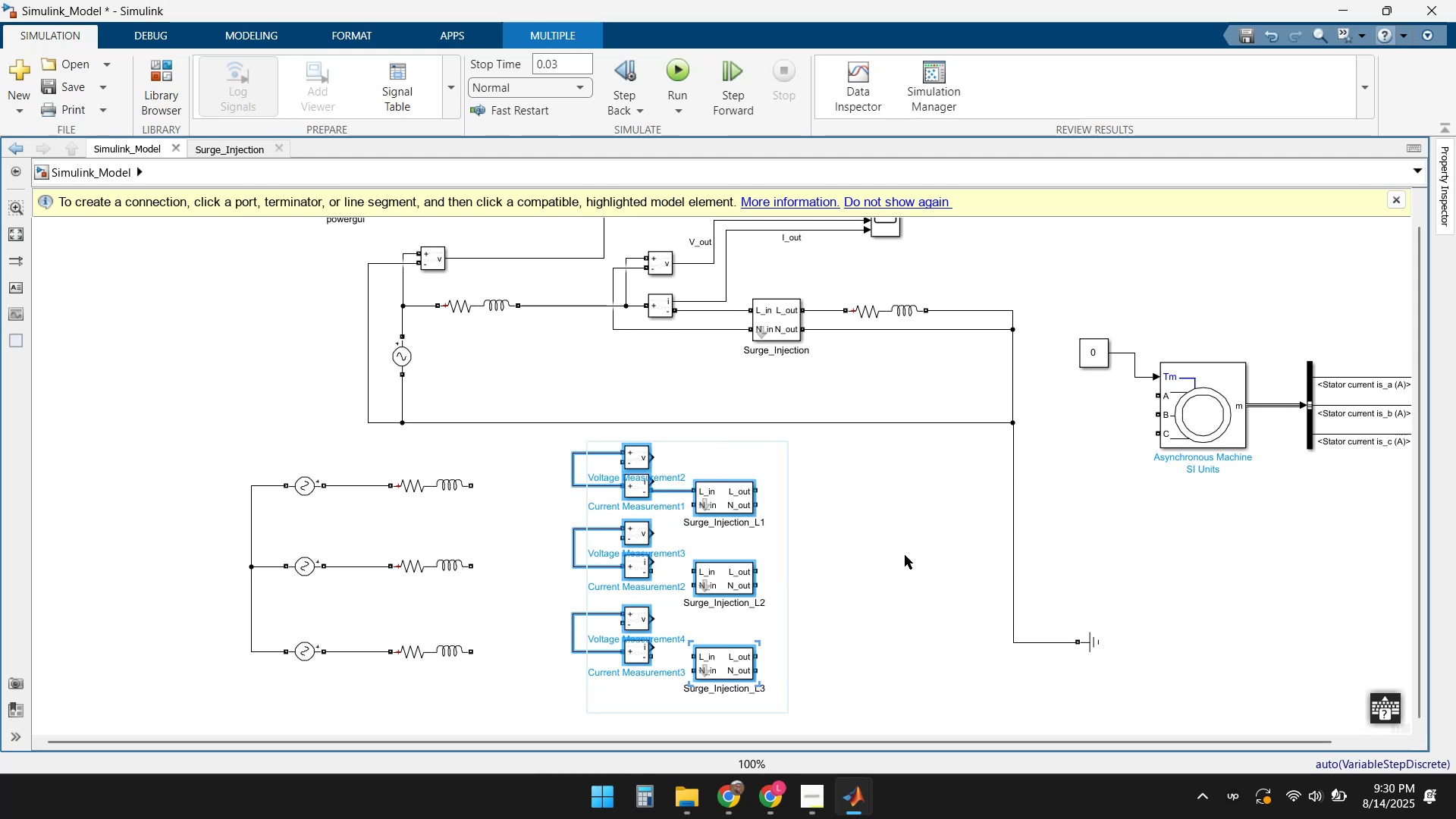 
key(ArrowLeft)
 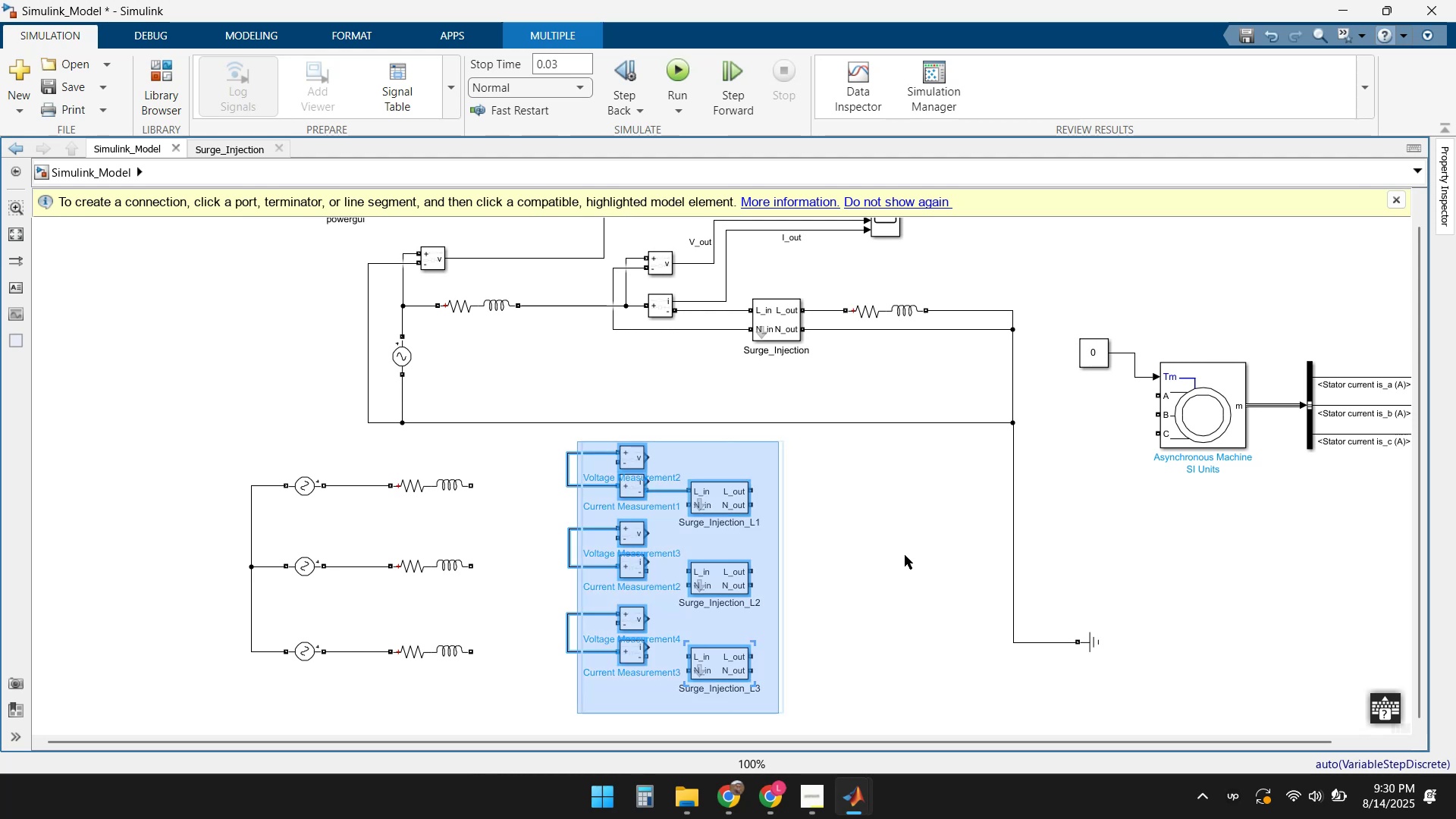 
key(ArrowLeft)
 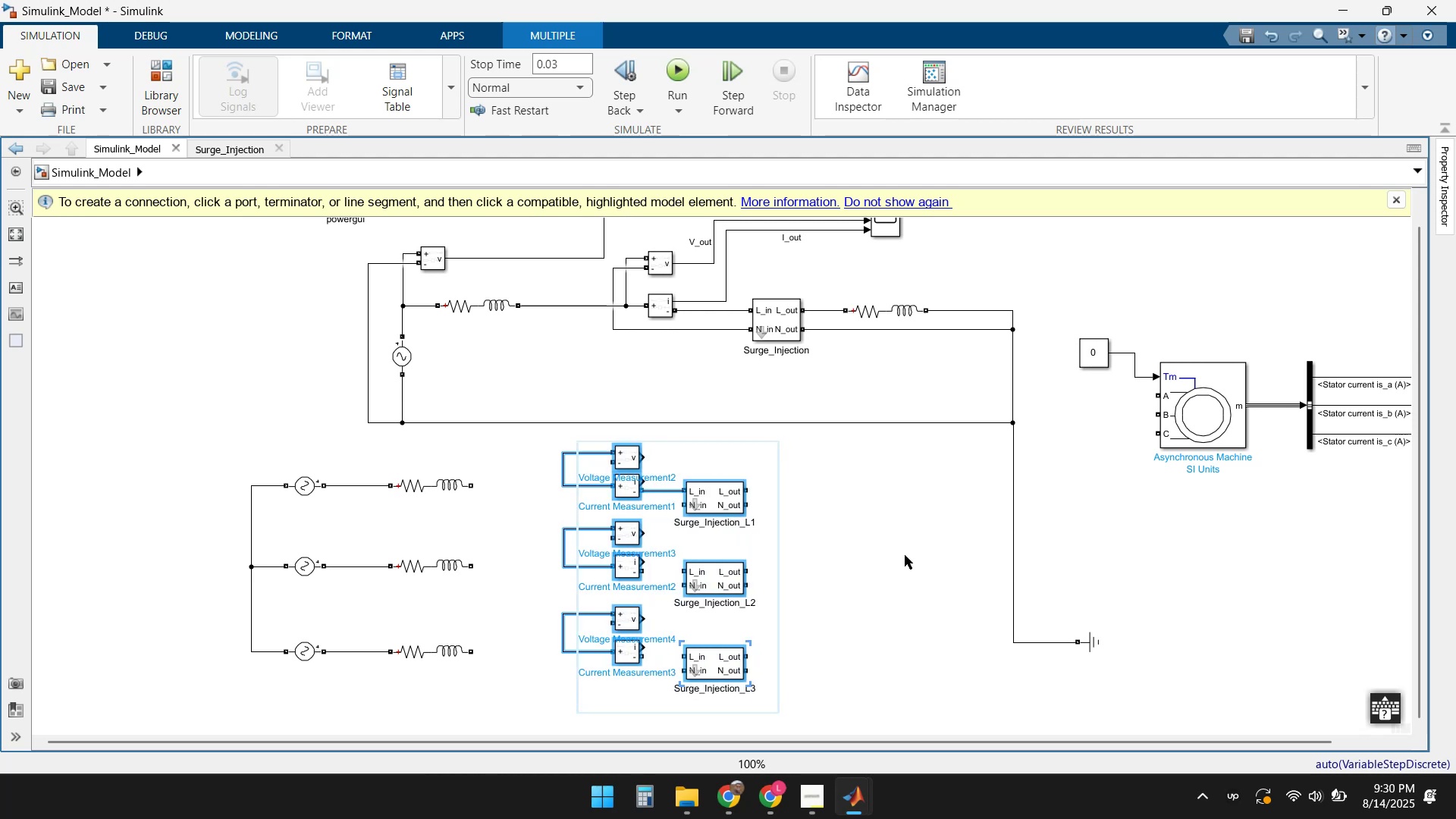 
key(ArrowLeft)
 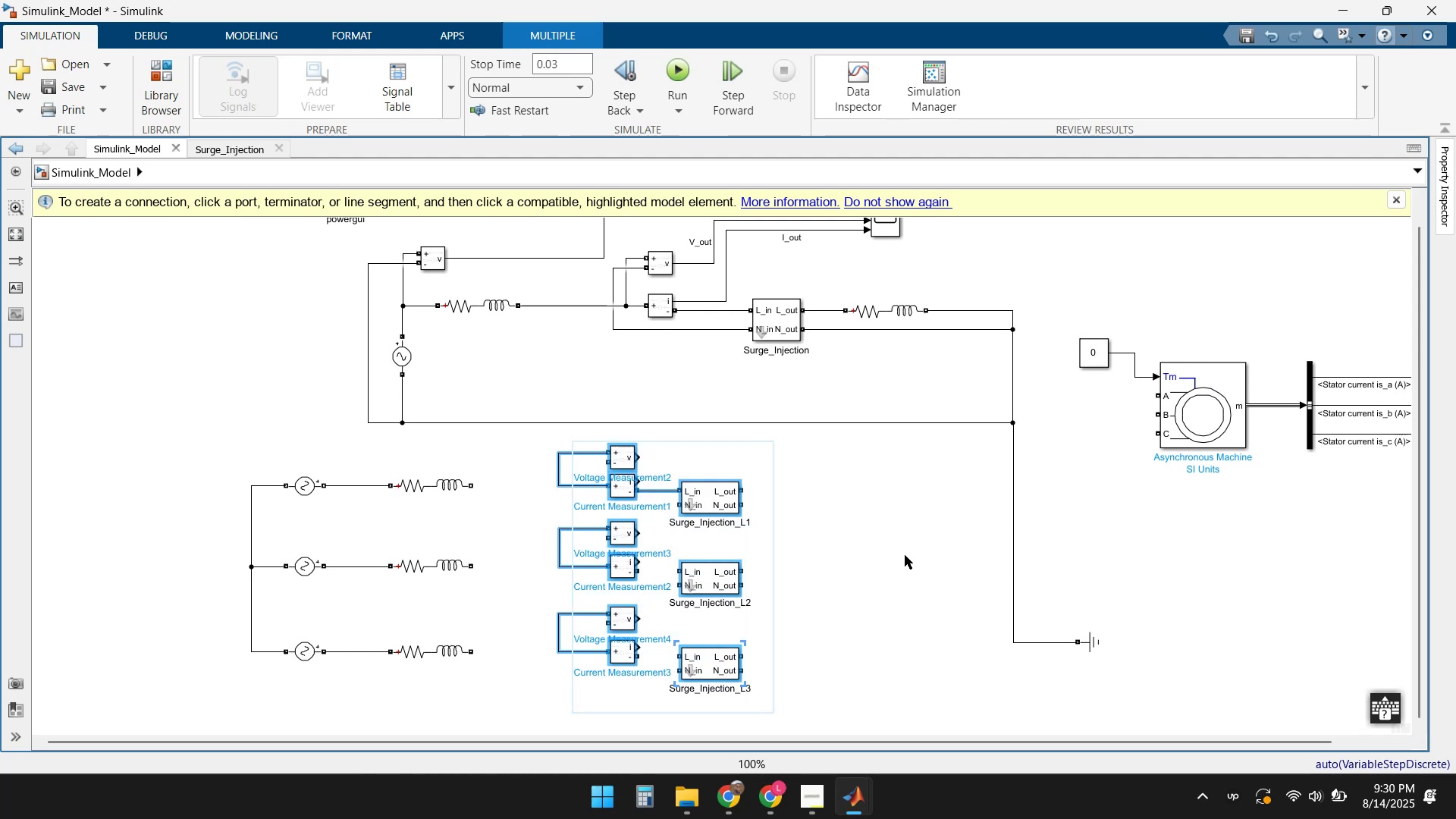 
key(ArrowLeft)
 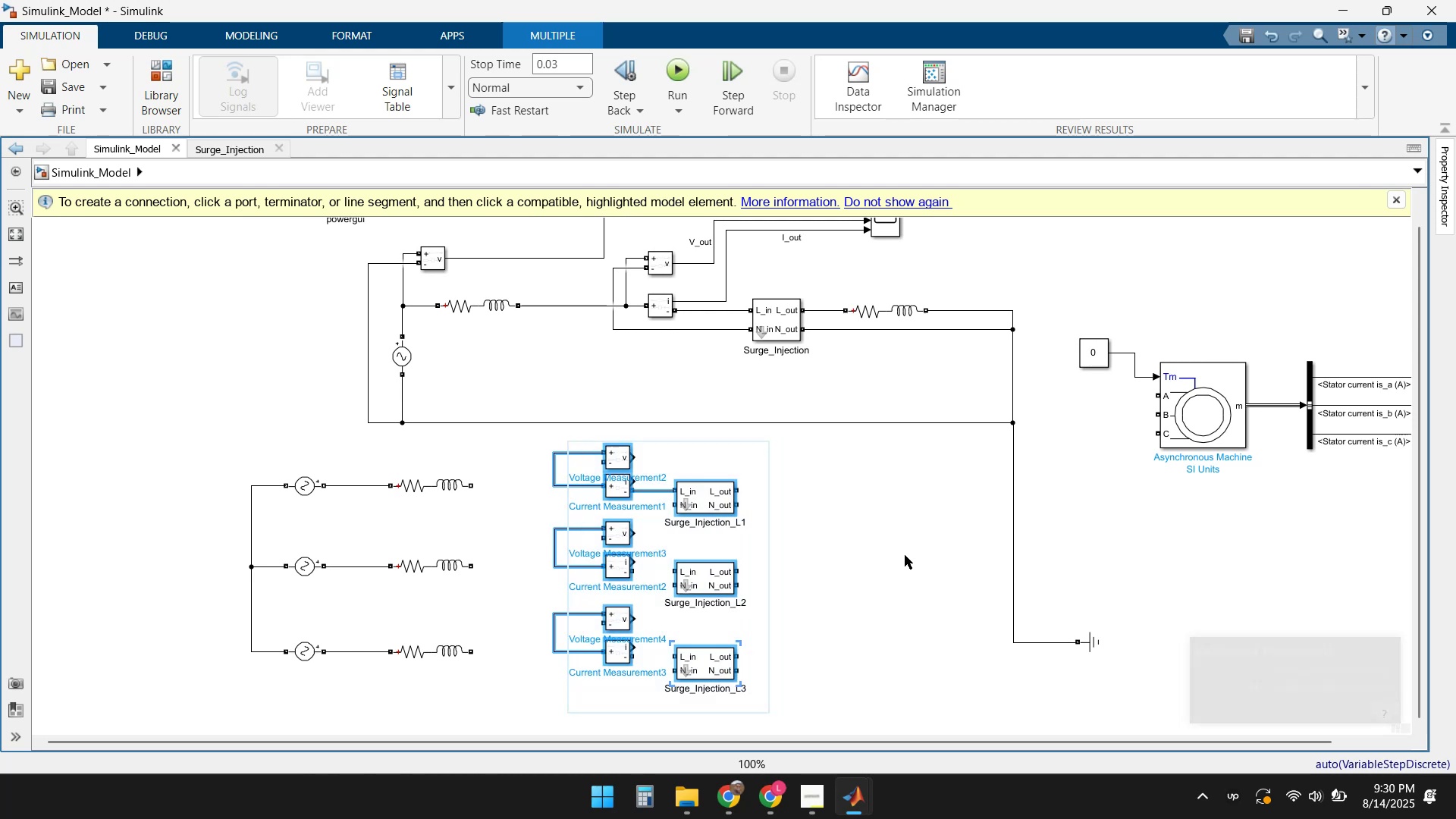 
key(ArrowLeft)
 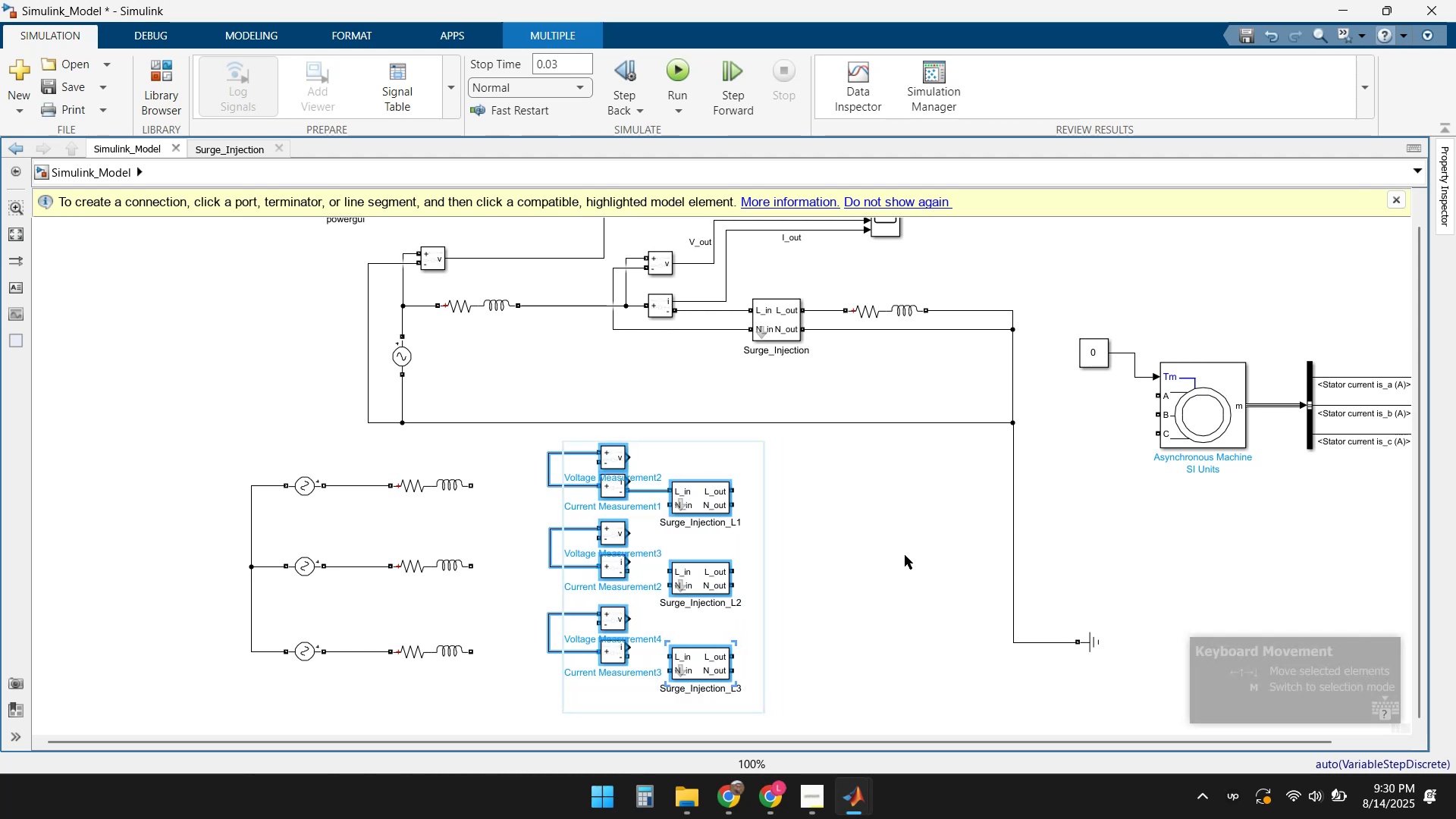 
key(ArrowLeft)
 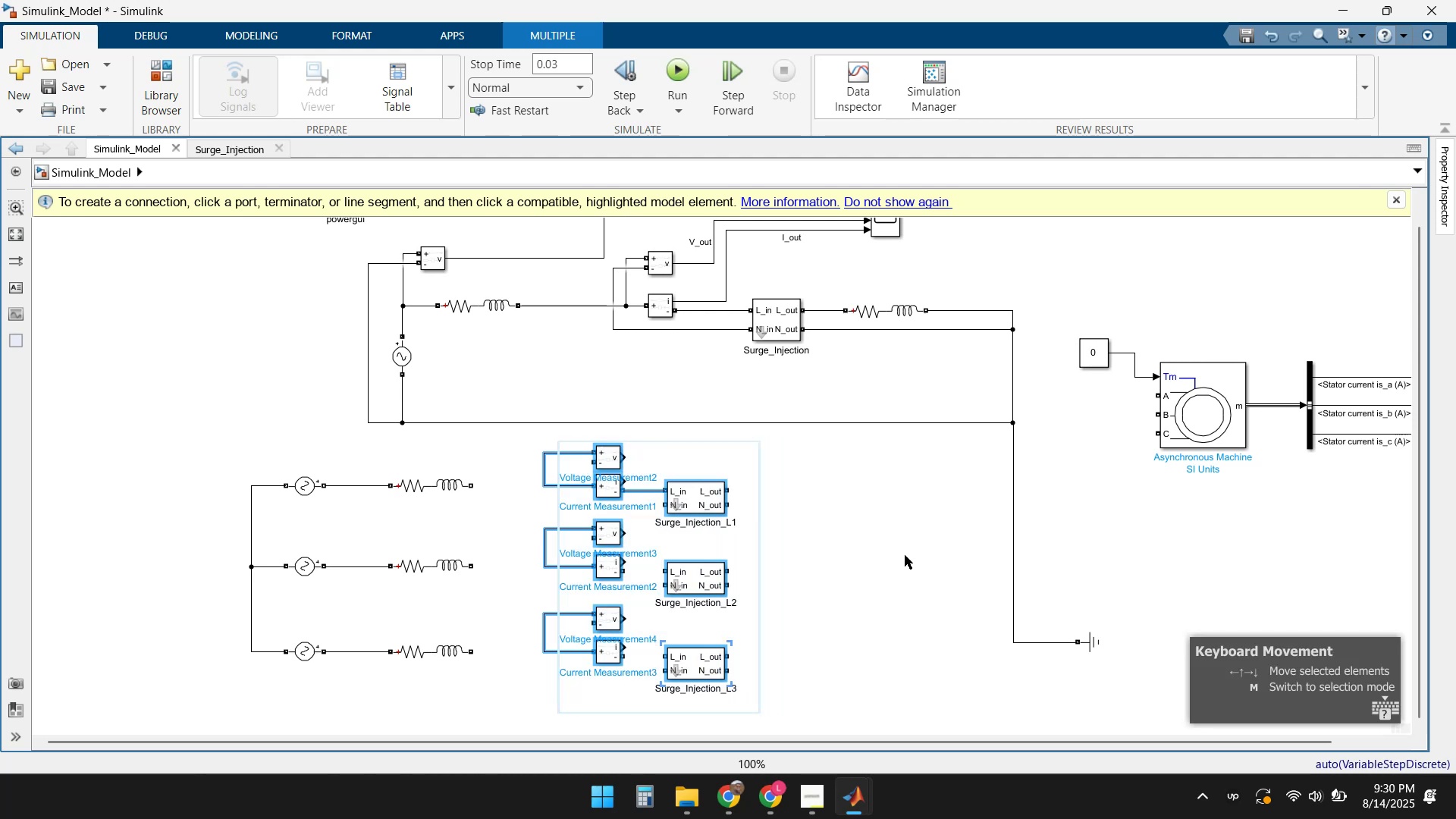 
key(ArrowLeft)
 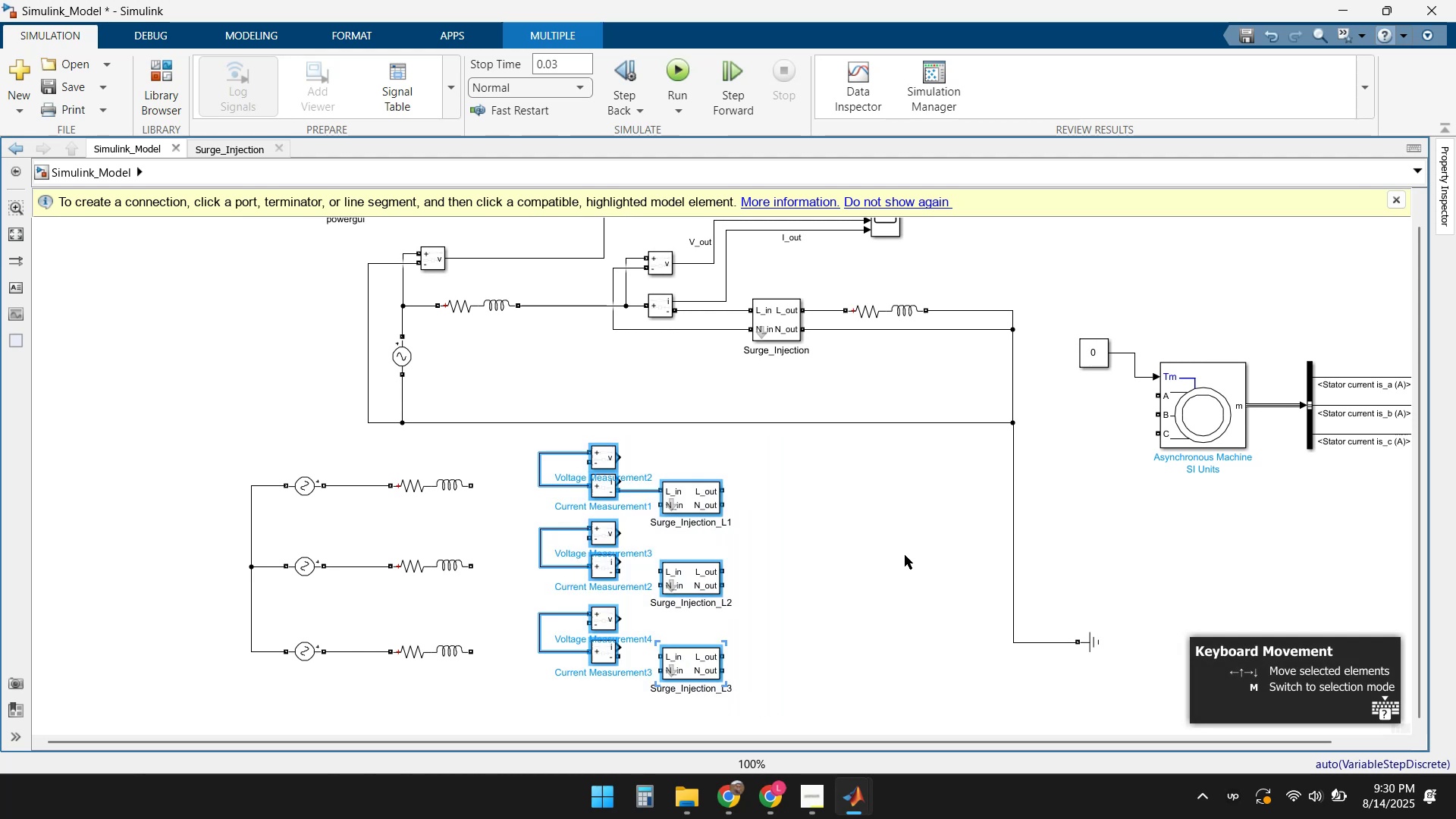 
key(ArrowLeft)
 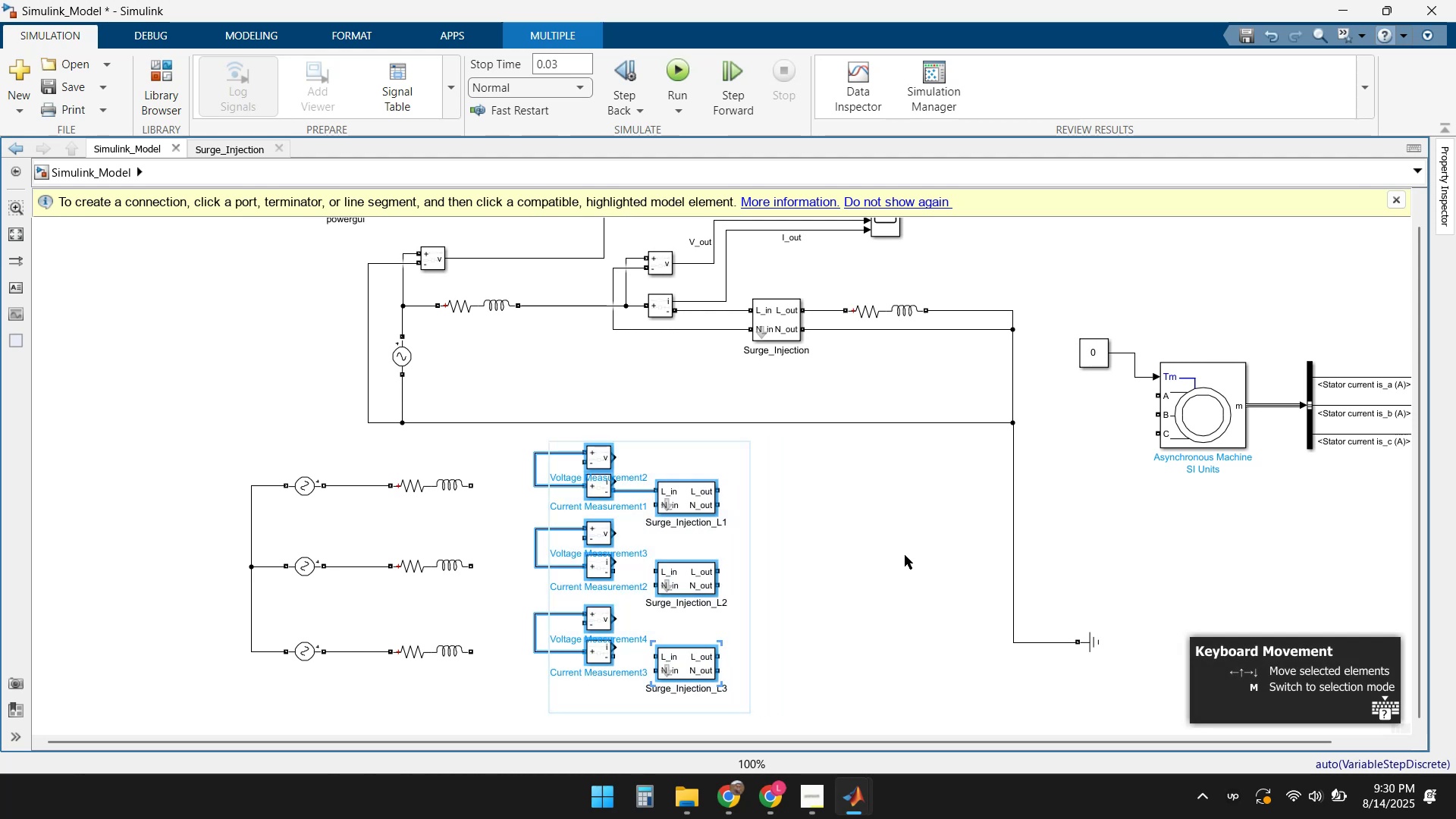 
key(ArrowLeft)
 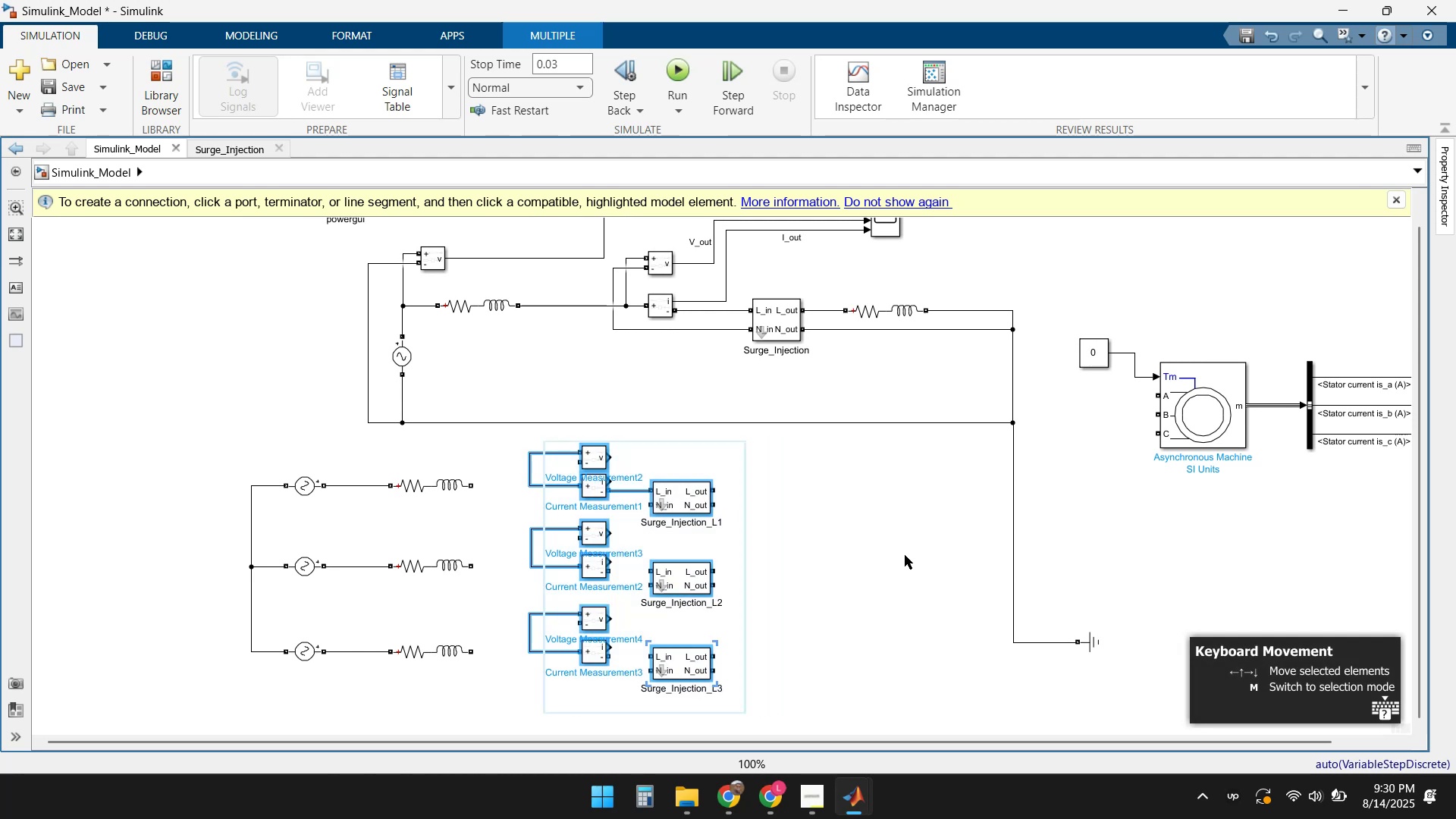 
key(ArrowLeft)
 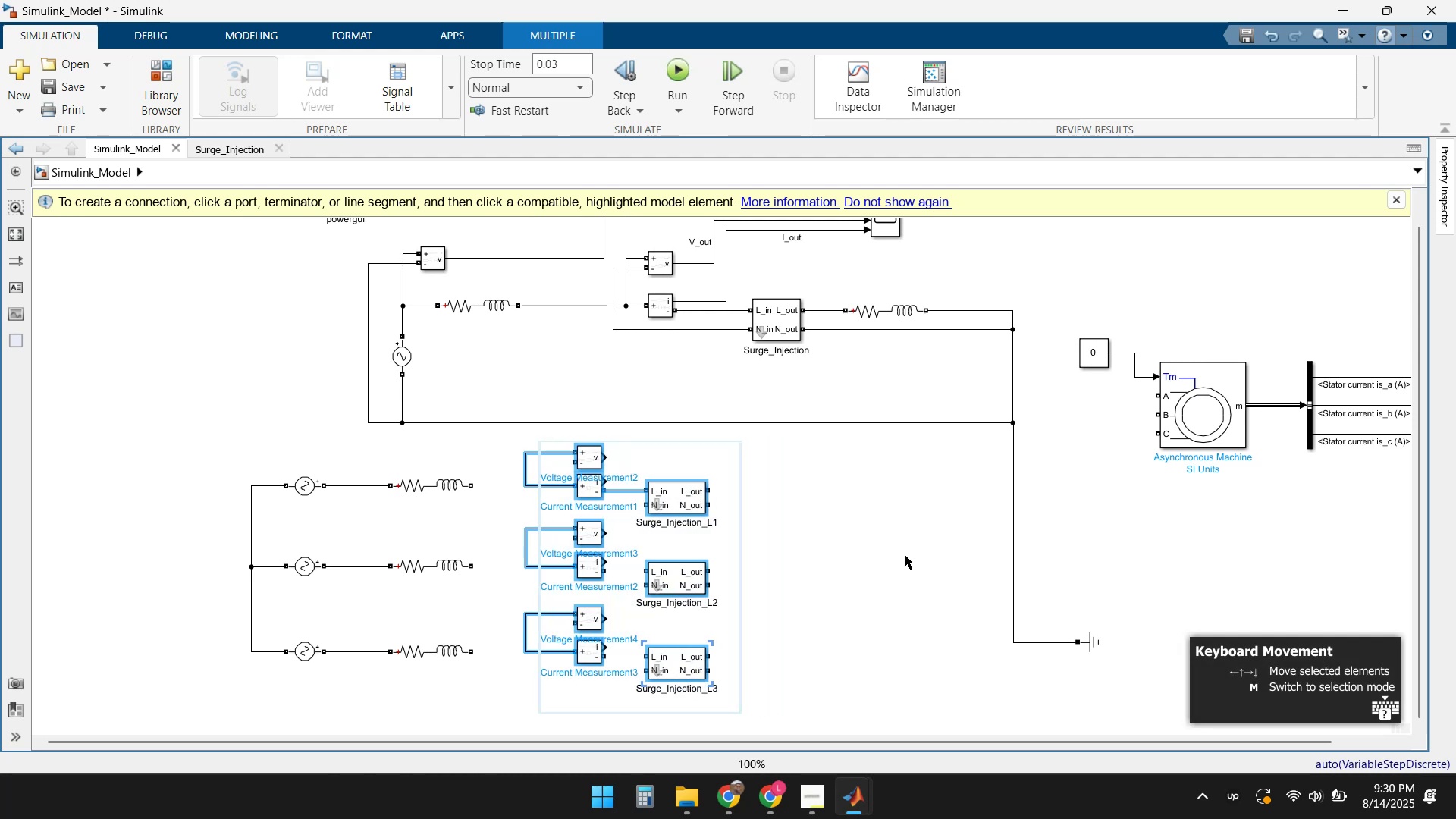 
key(ArrowLeft)
 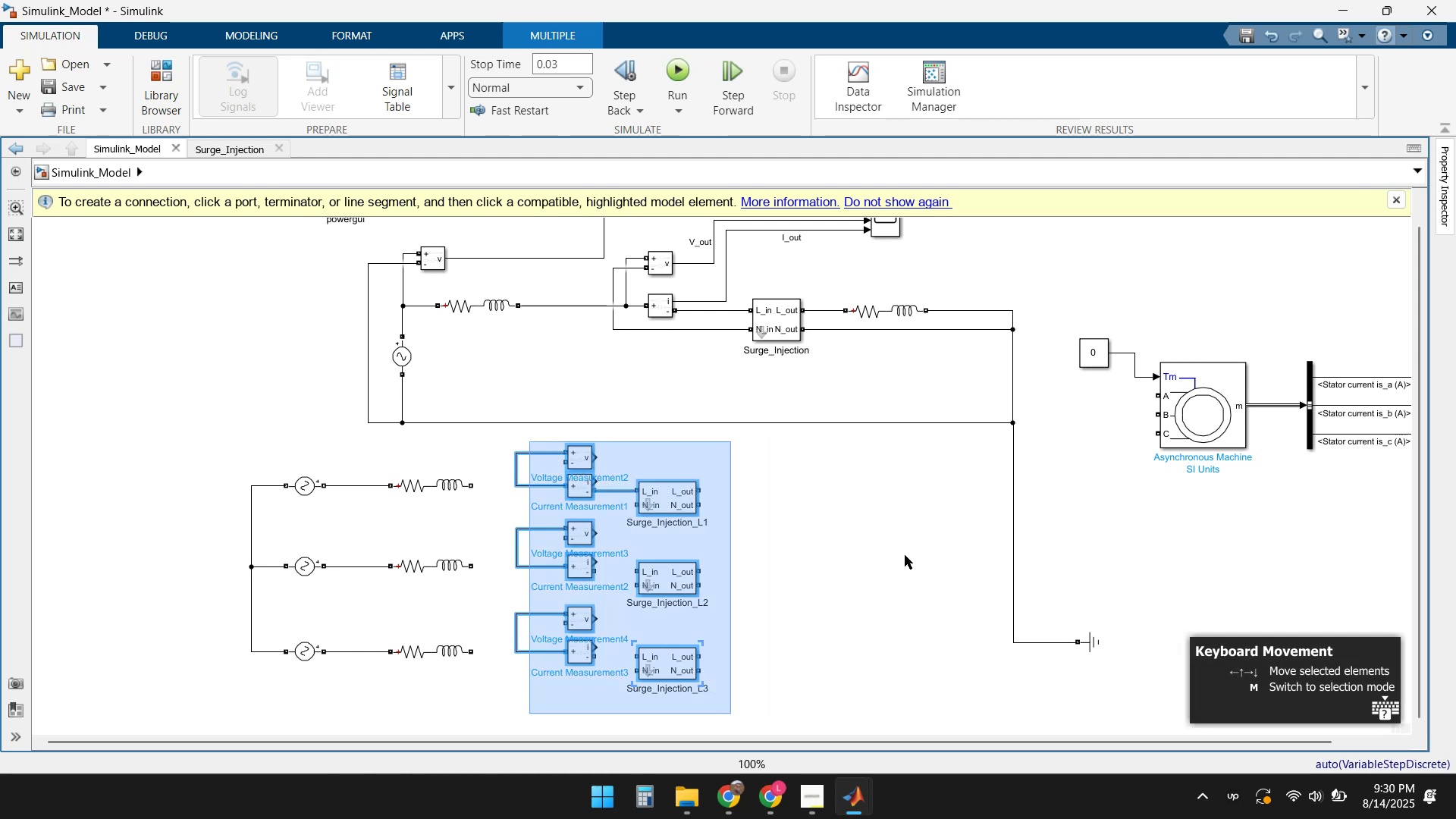 
key(ArrowLeft)
 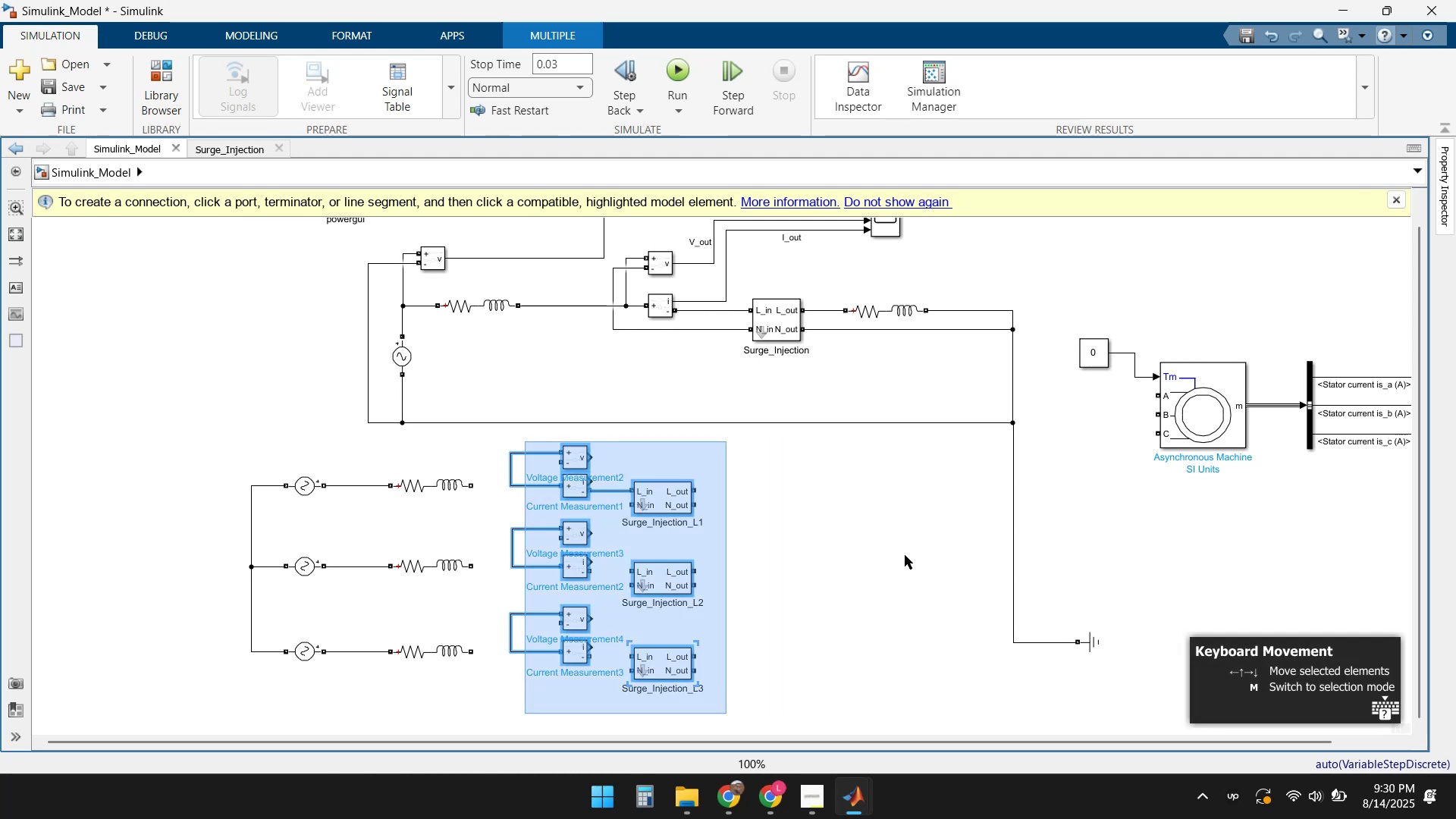 
key(ArrowLeft)
 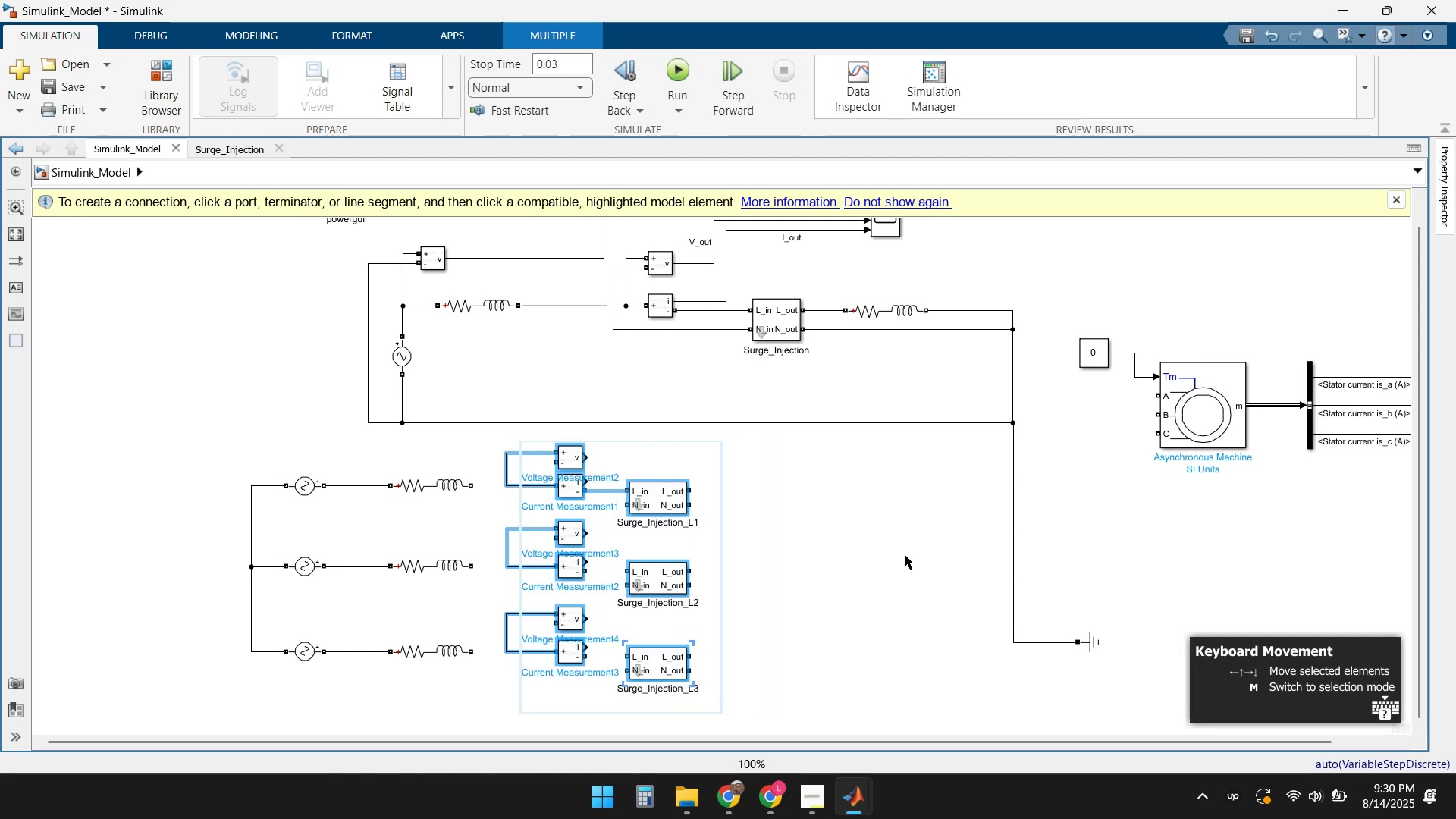 
key(ArrowLeft)
 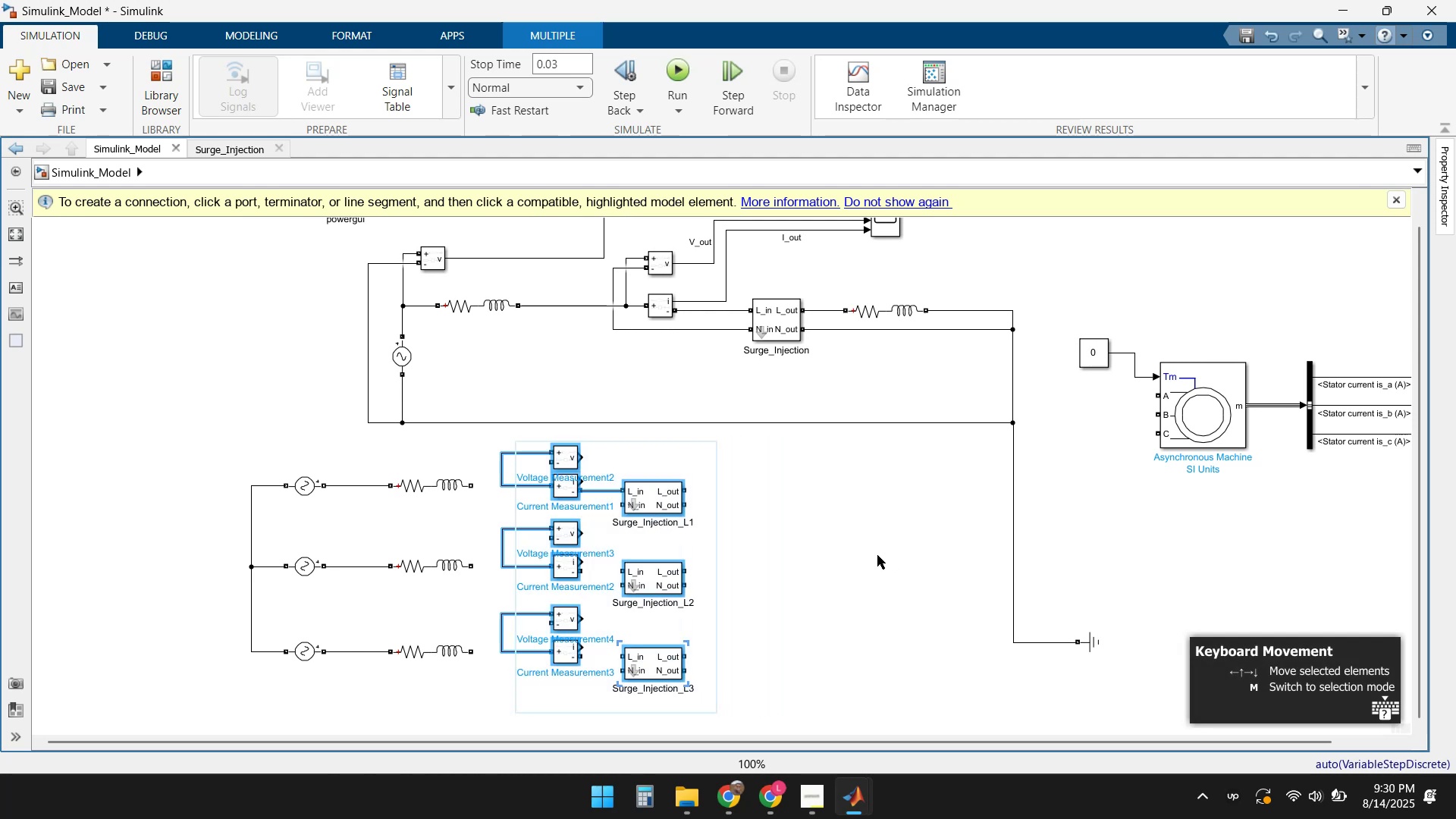 
left_click([876, 555])
 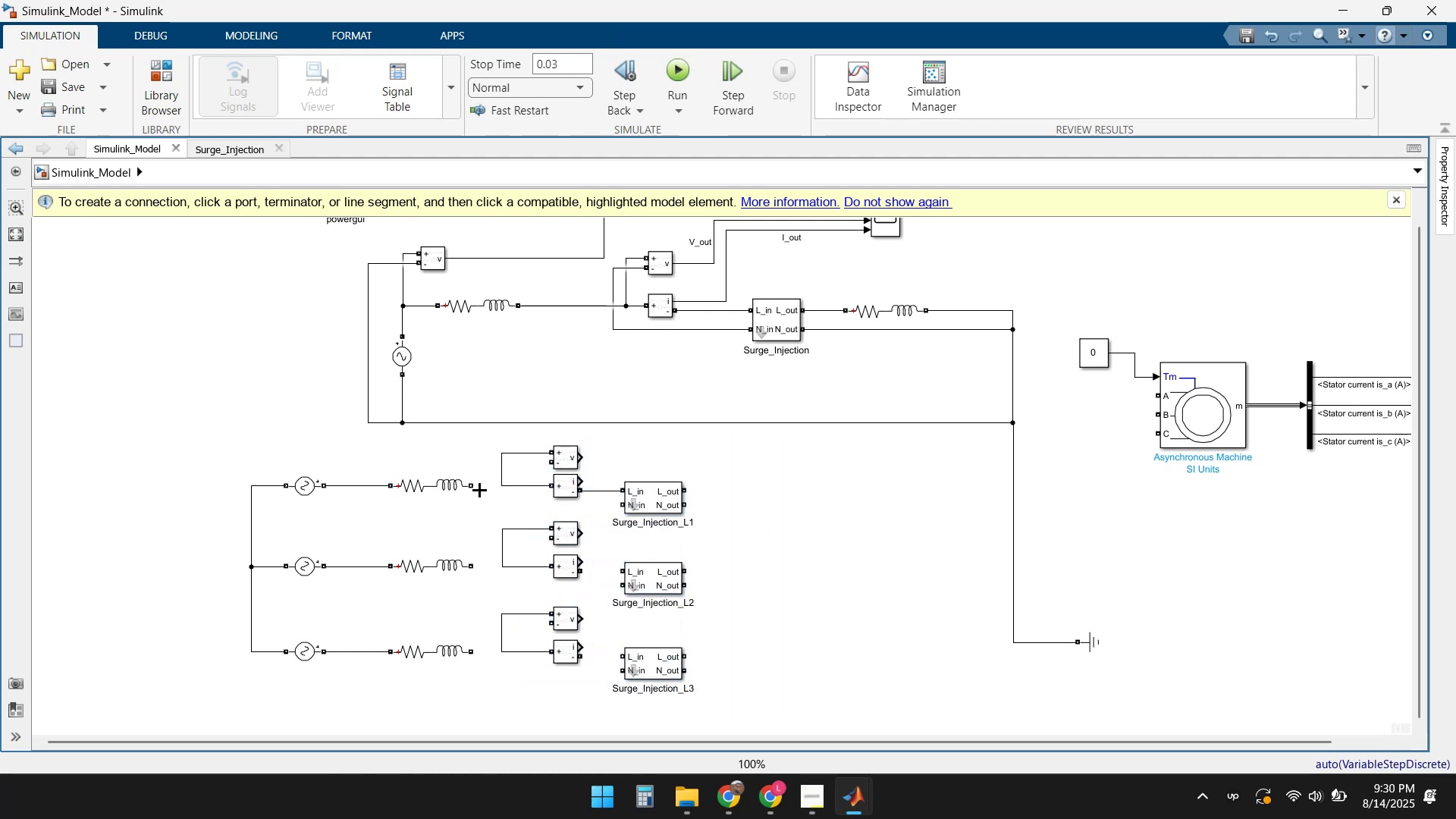 
left_click_drag(start_coordinate=[475, 483], to_coordinate=[501, 485])
 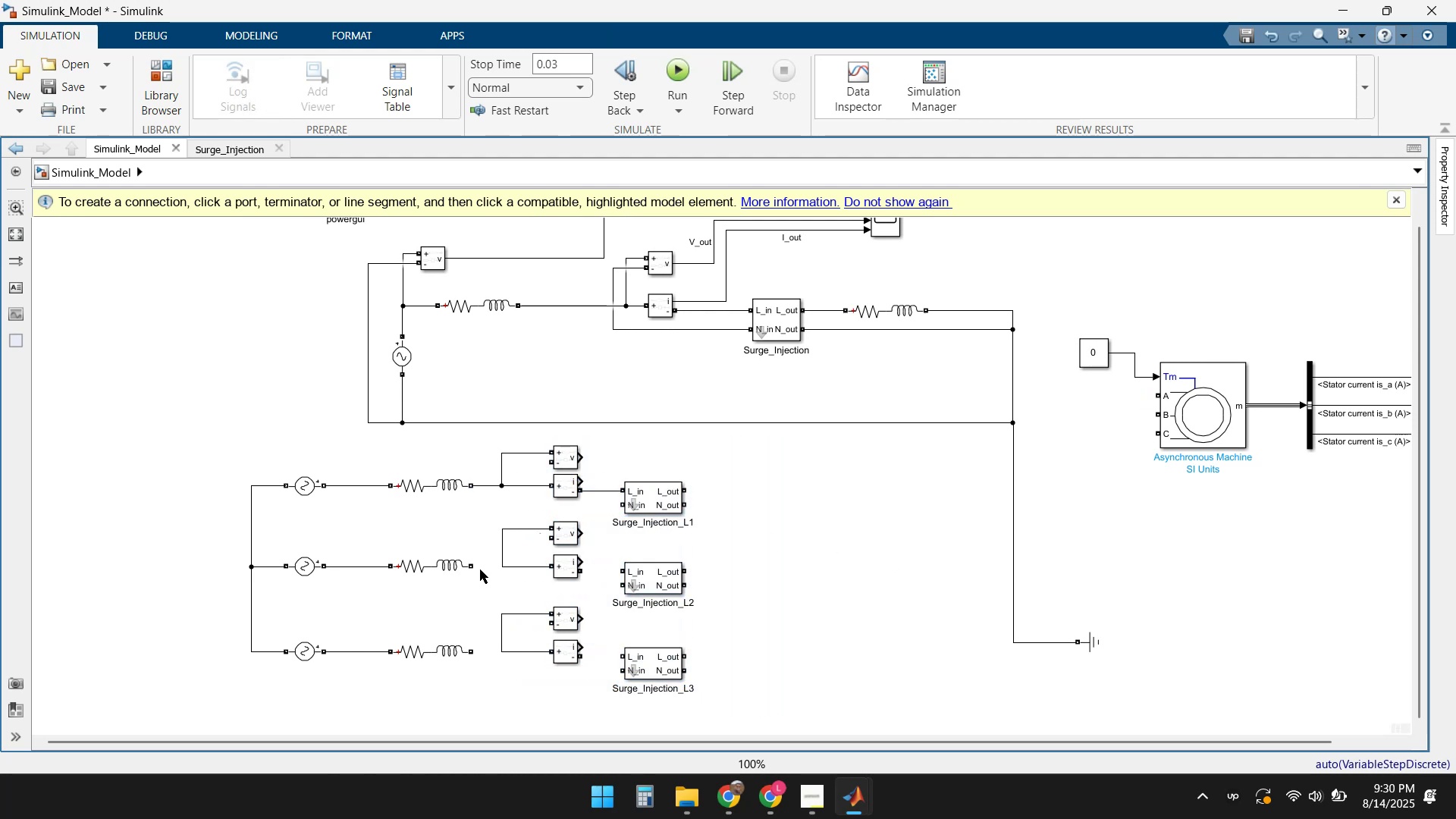 
left_click_drag(start_coordinate=[476, 564], to_coordinate=[505, 567])
 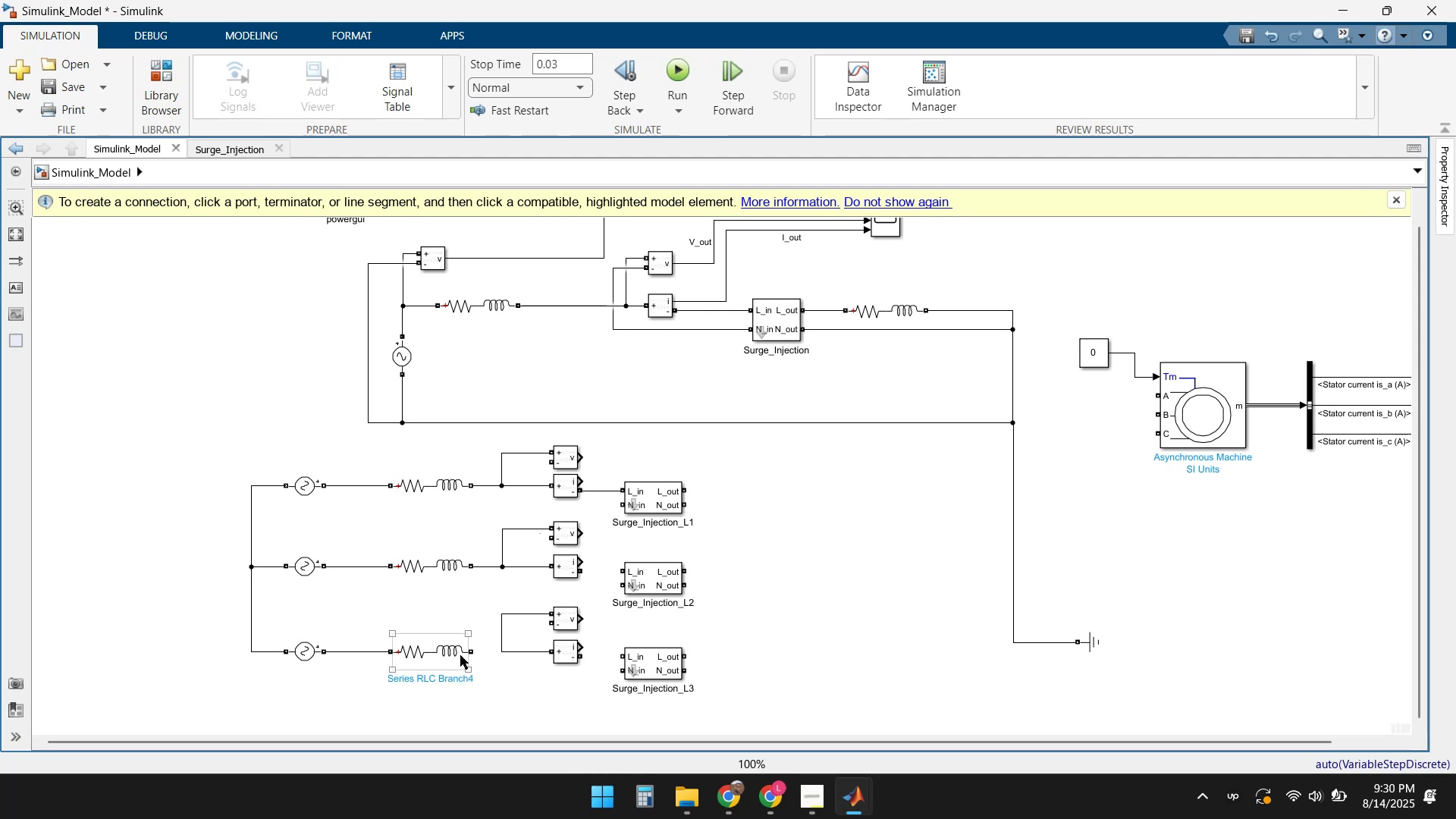 
left_click_drag(start_coordinate=[472, 652], to_coordinate=[501, 652])
 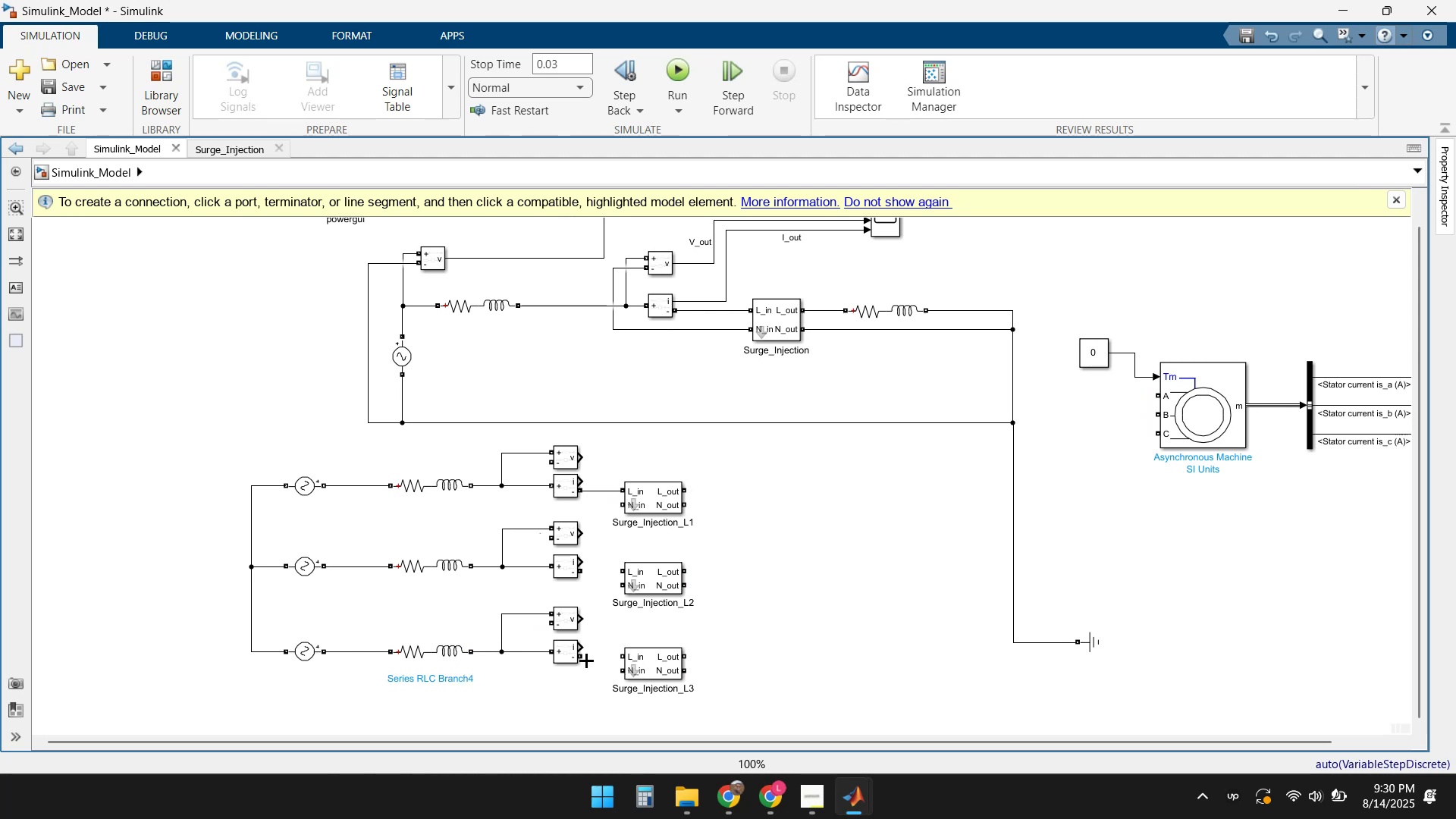 
left_click_drag(start_coordinate=[585, 658], to_coordinate=[622, 661])
 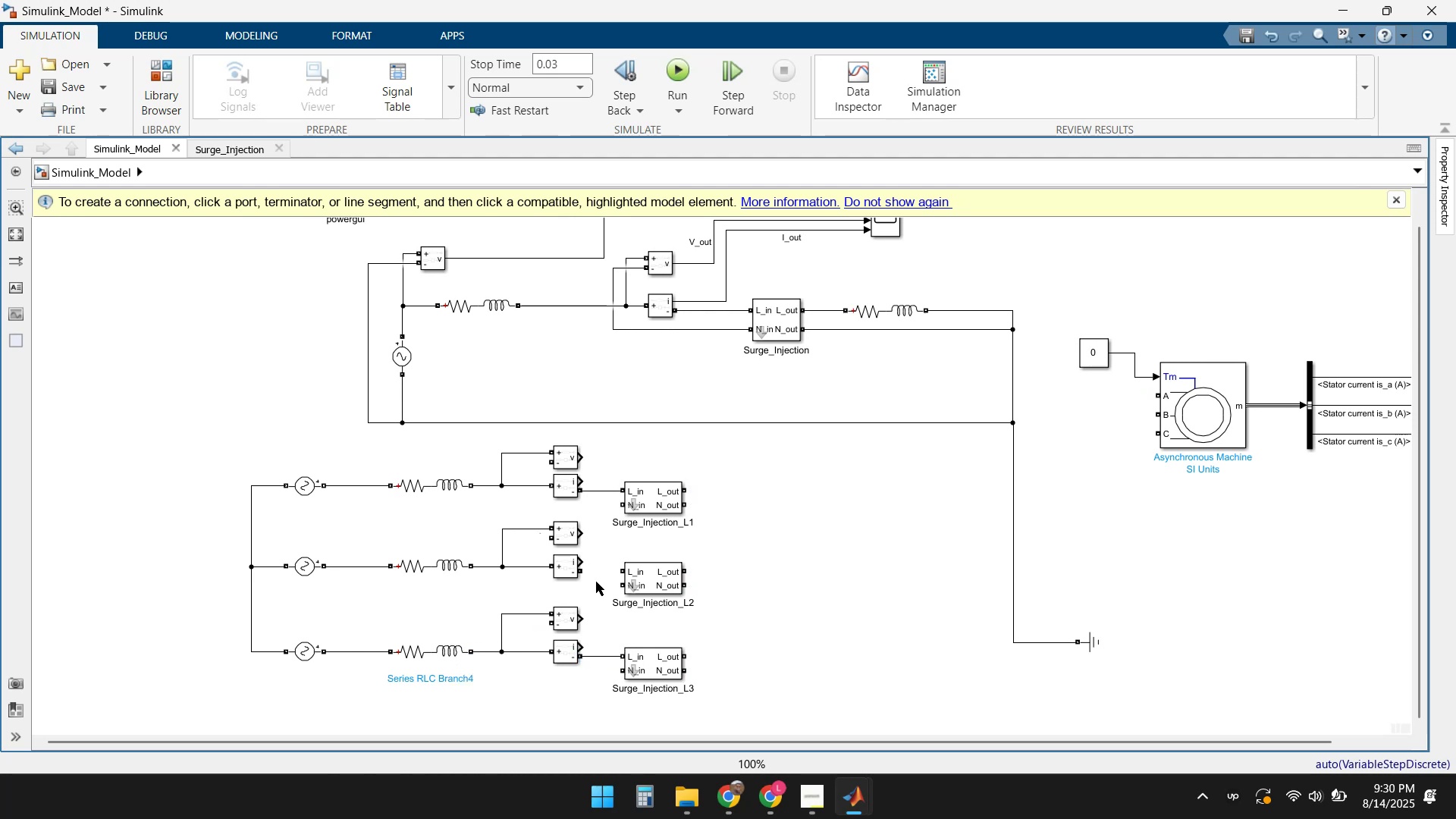 
left_click_drag(start_coordinate=[580, 570], to_coordinate=[626, 573])
 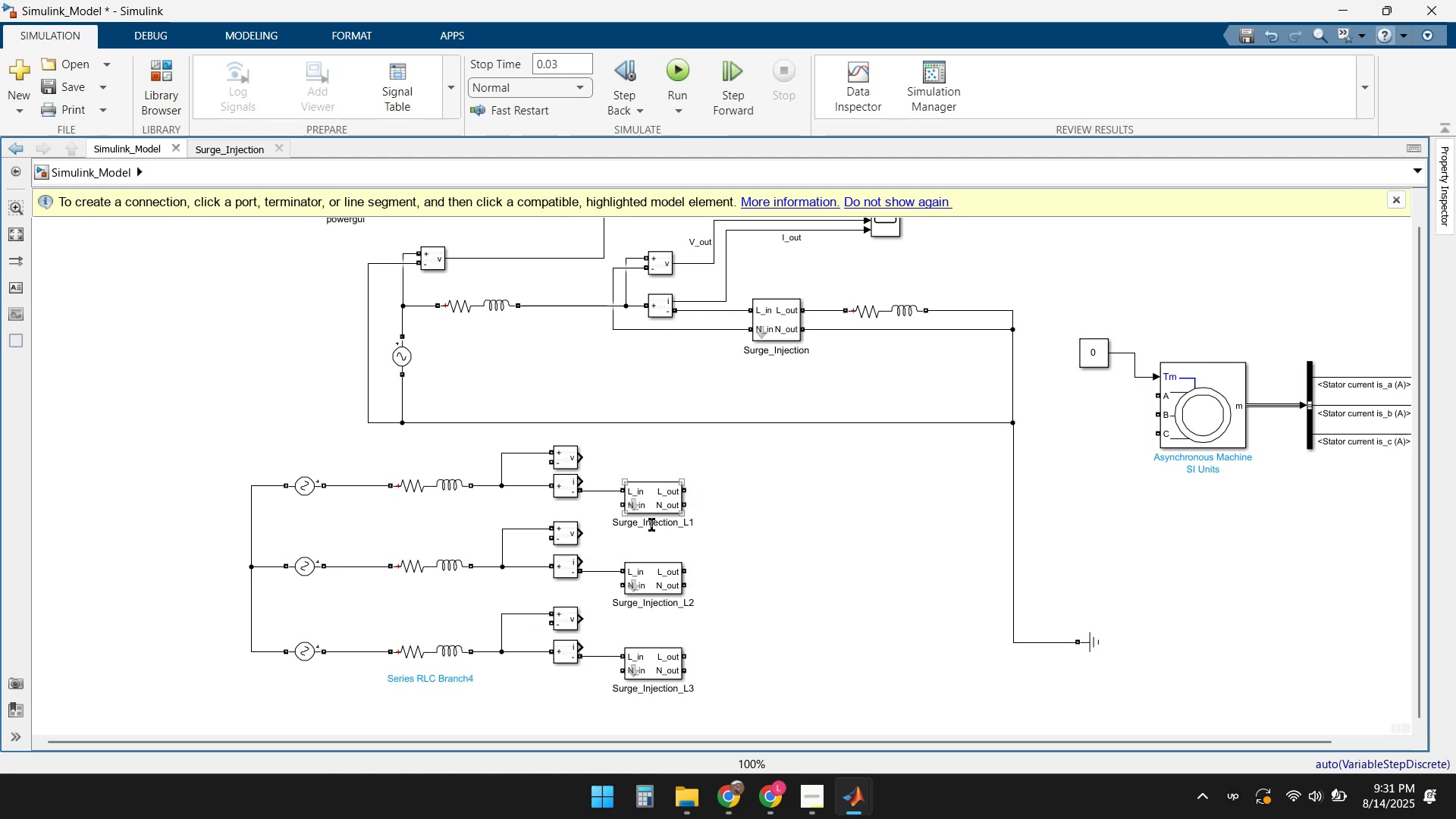 
left_click_drag(start_coordinate=[620, 505], to_coordinate=[253, 507])
 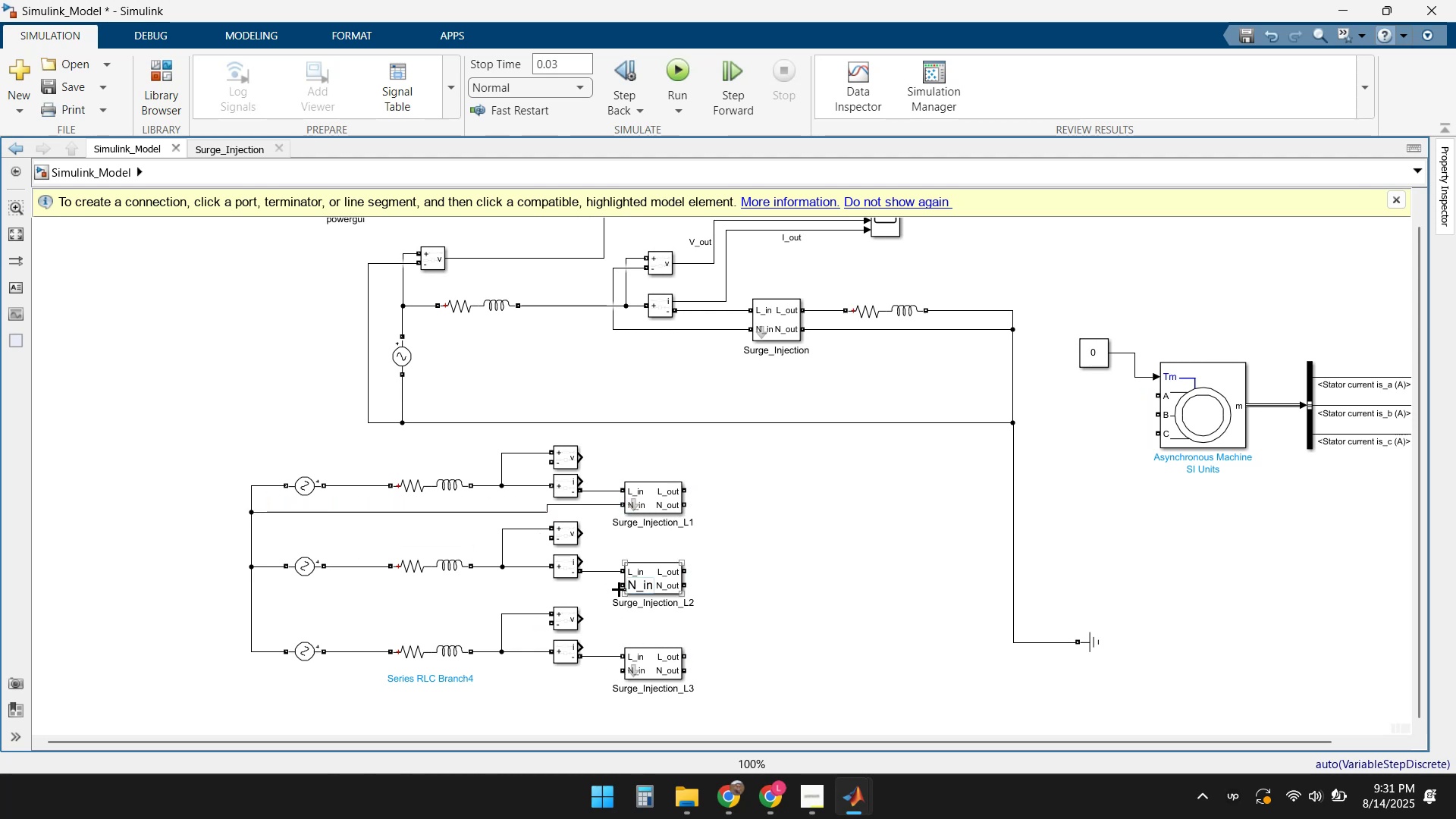 
left_click_drag(start_coordinate=[617, 587], to_coordinate=[252, 589])
 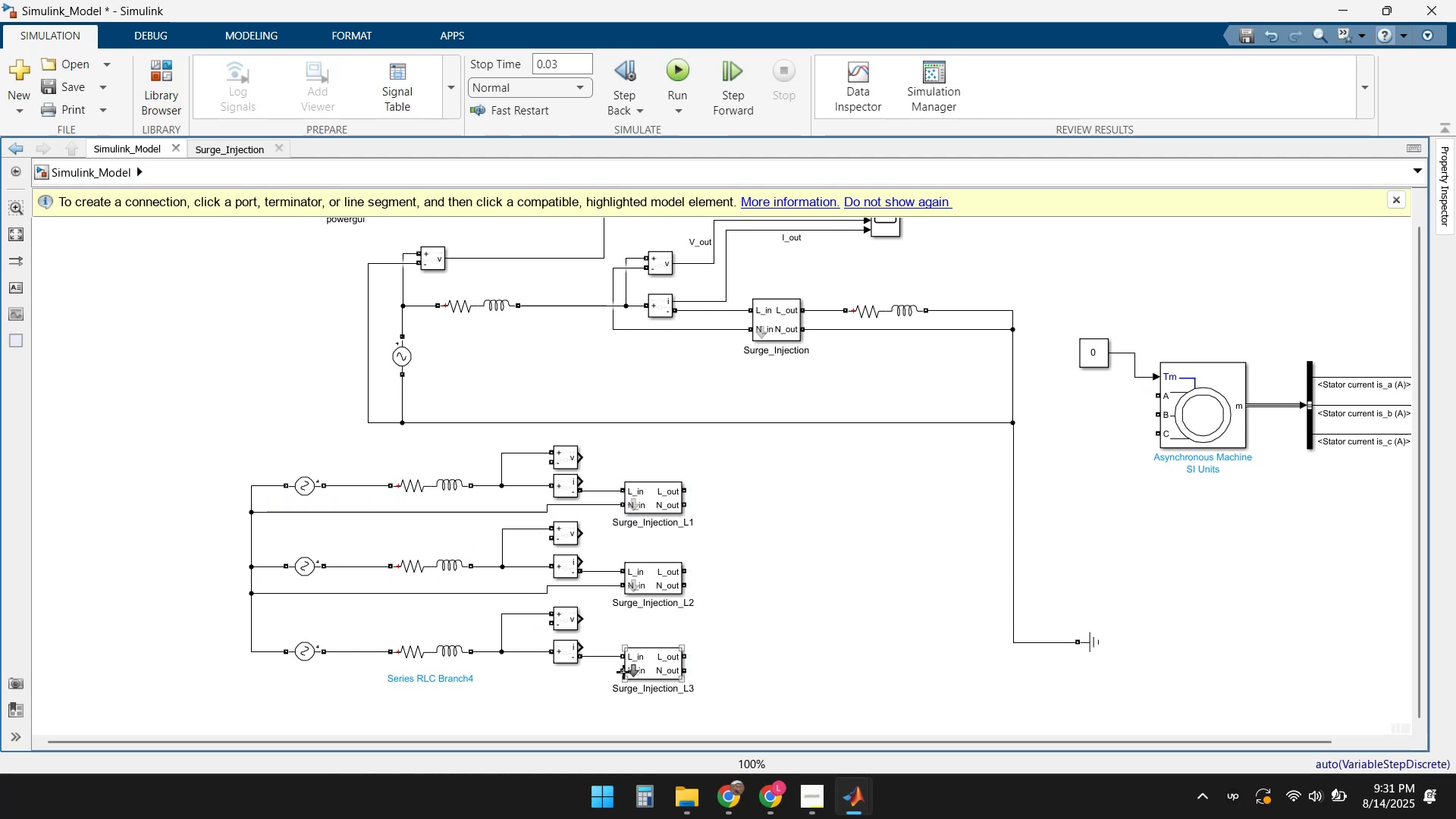 
left_click_drag(start_coordinate=[620, 673], to_coordinate=[251, 654])
 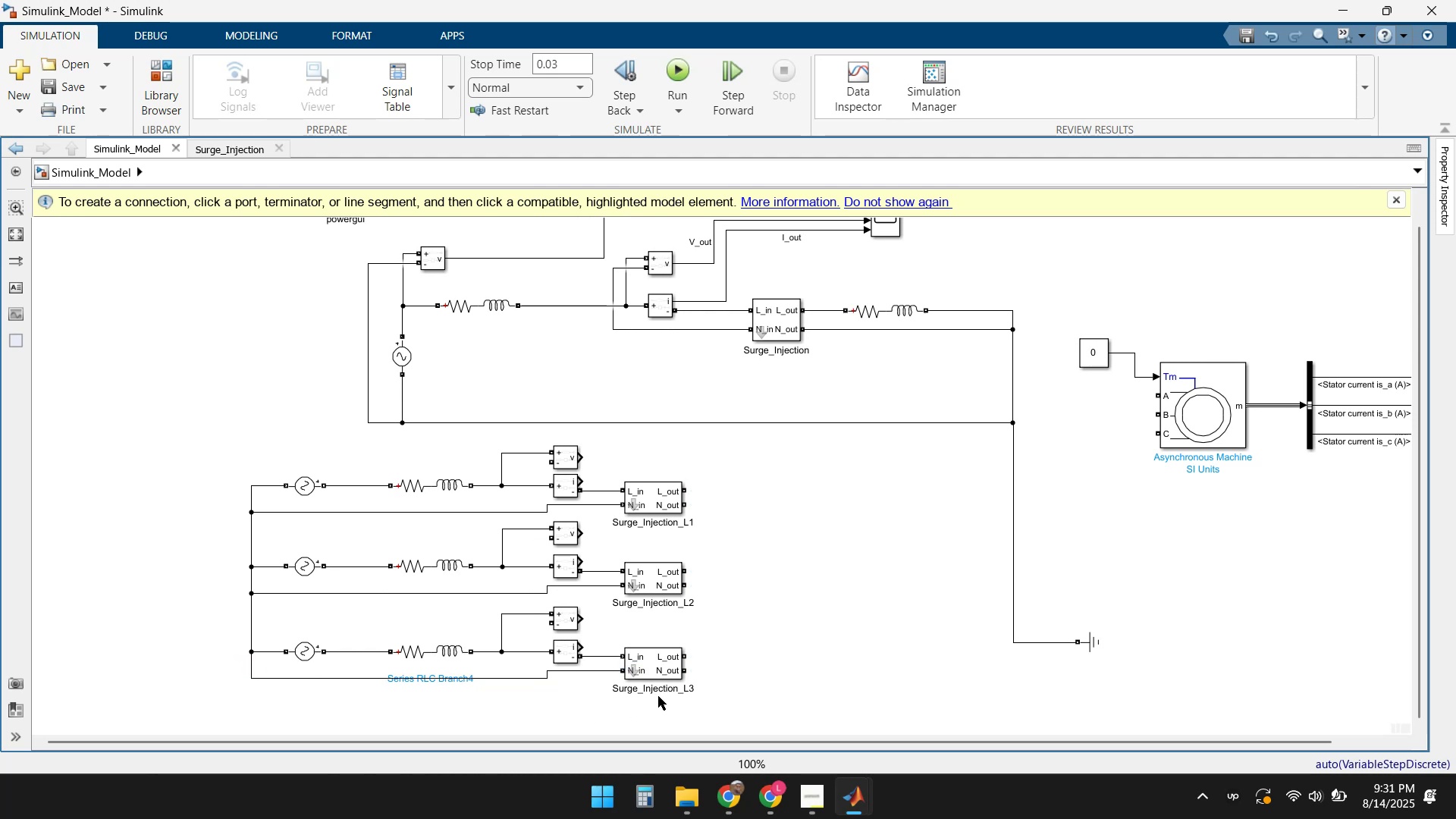 
left_click([783, 631])
 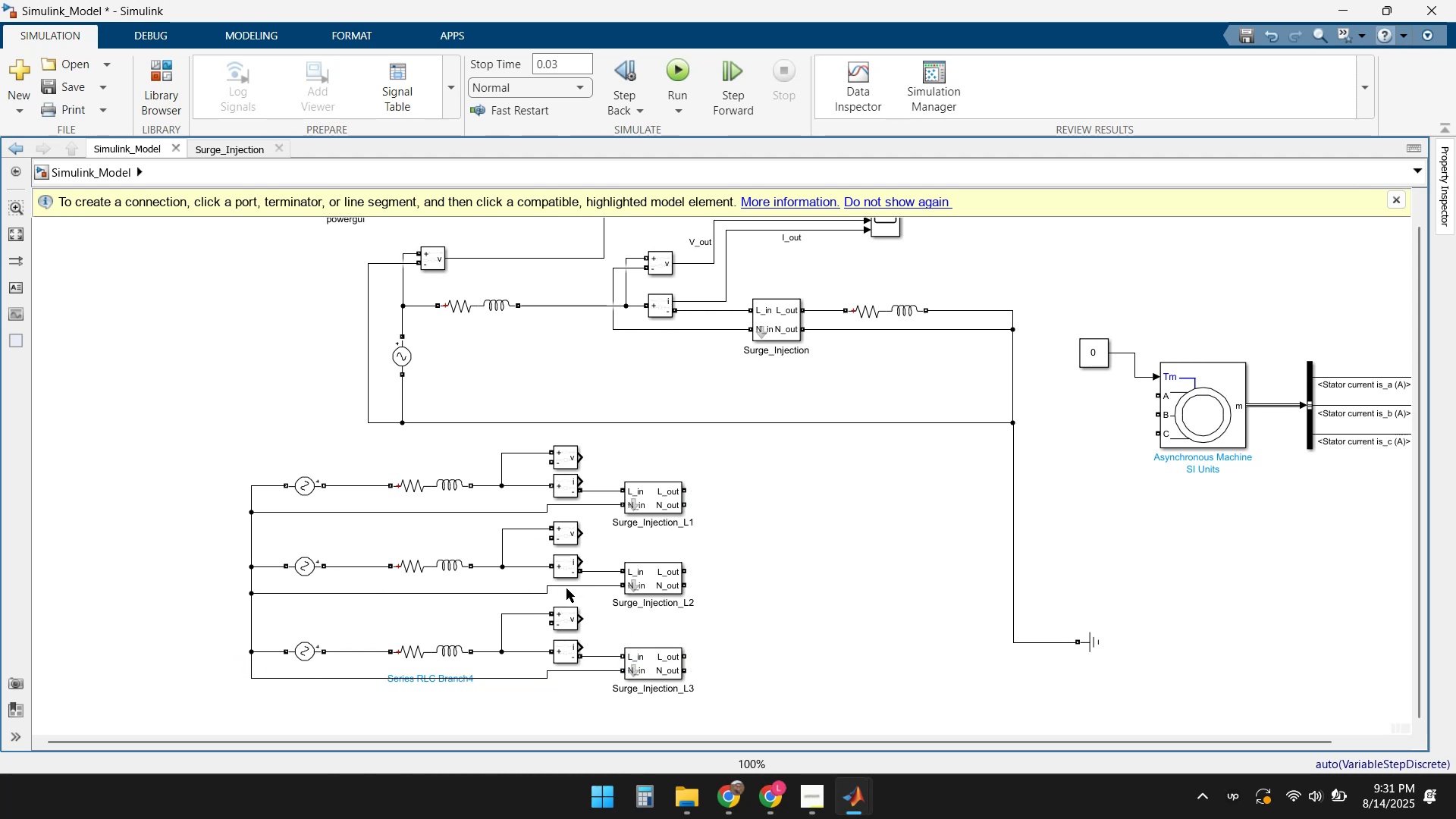 
left_click_drag(start_coordinate=[394, 590], to_coordinate=[393, 585])
 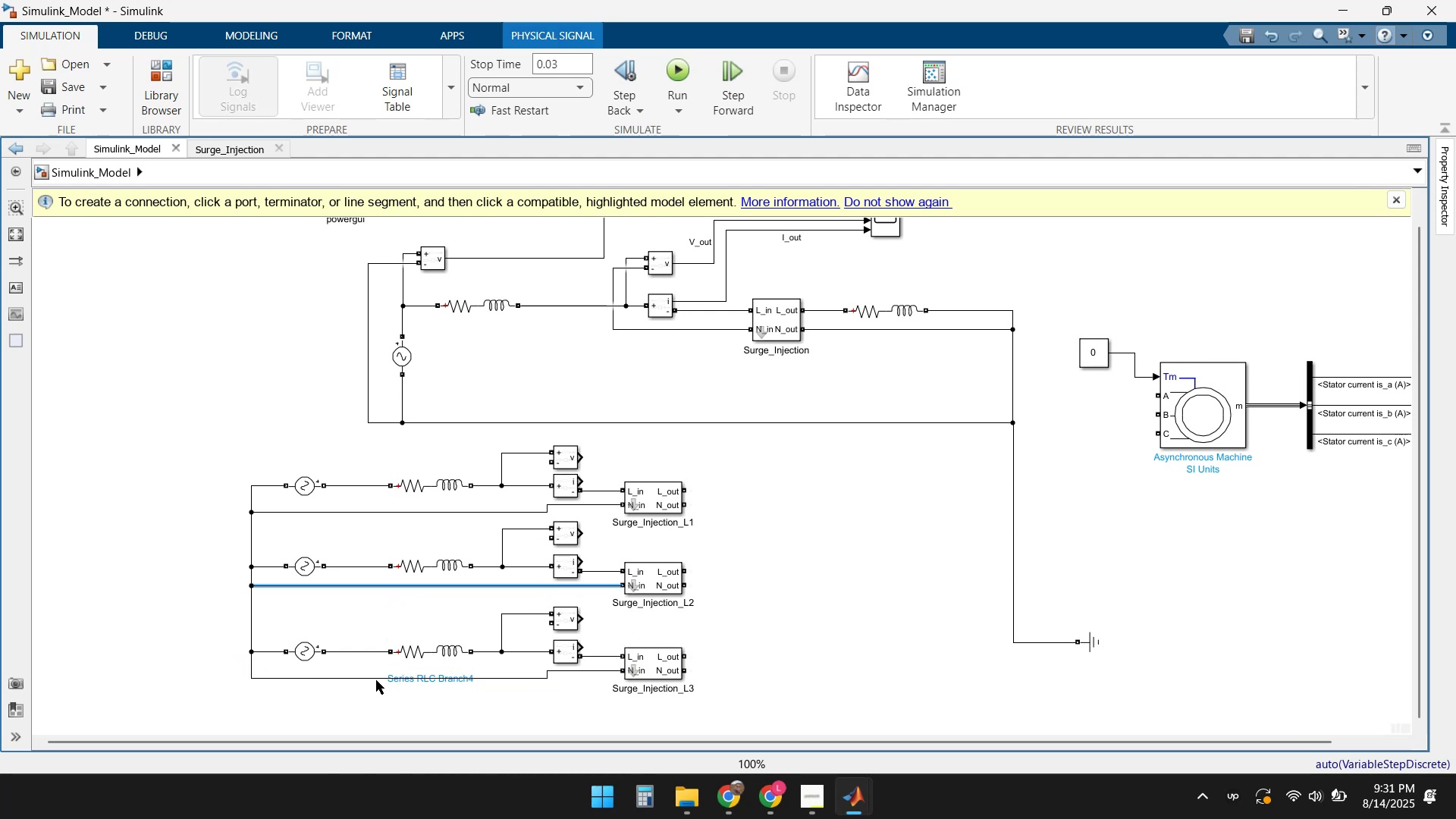 
left_click_drag(start_coordinate=[362, 678], to_coordinate=[365, 668])
 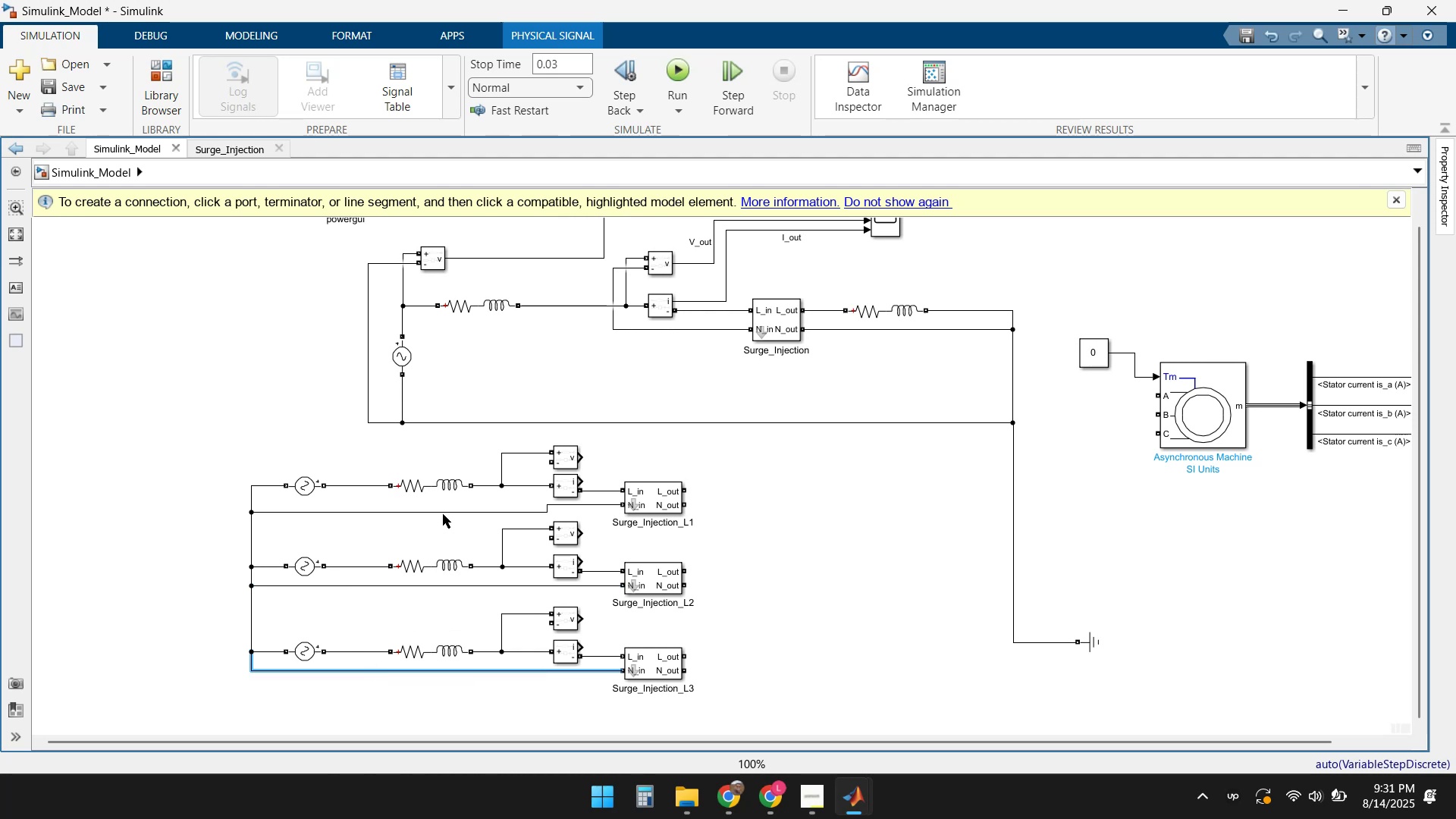 
left_click_drag(start_coordinate=[443, 512], to_coordinate=[443, 505])
 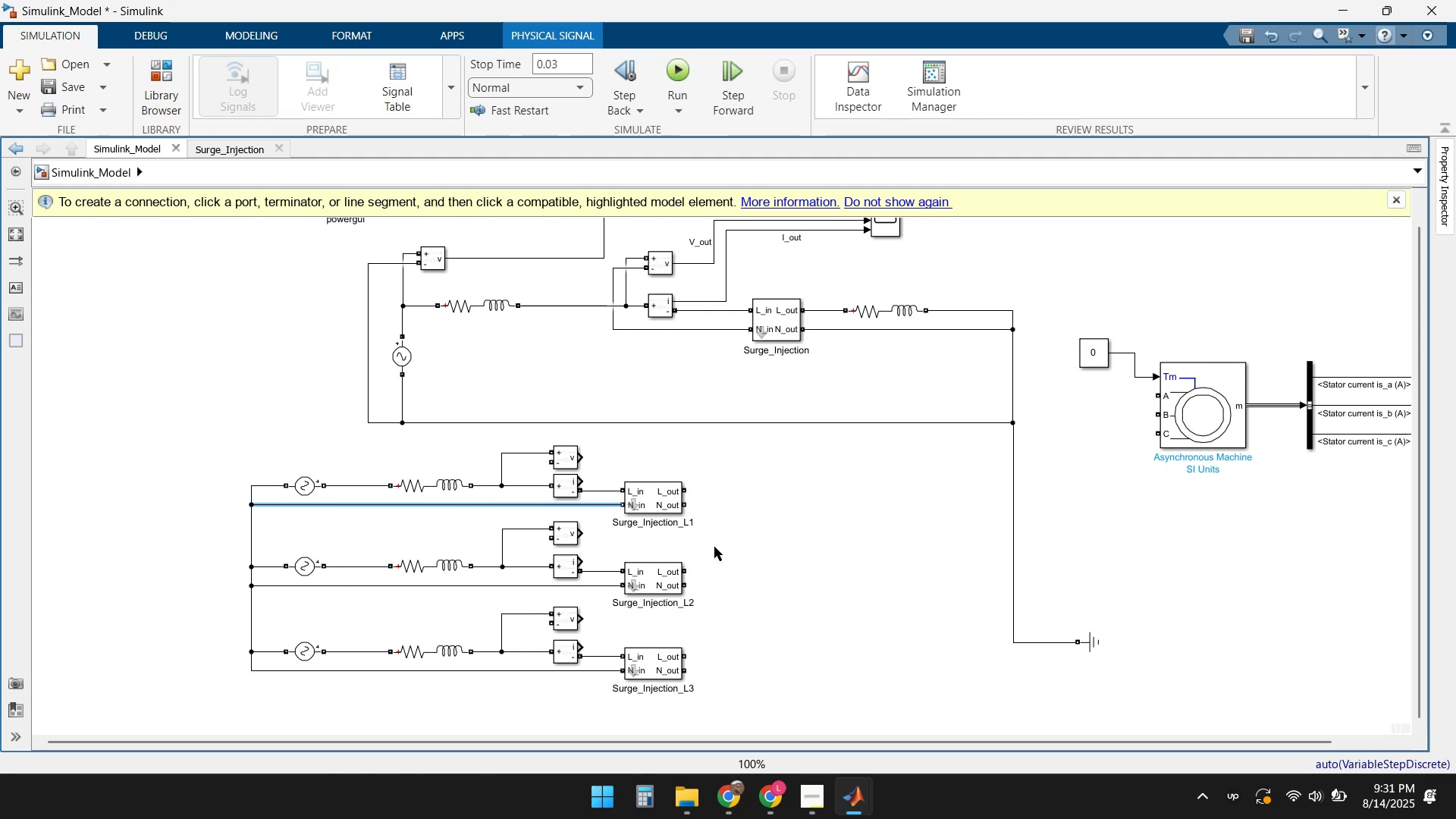 
left_click([915, 573])
 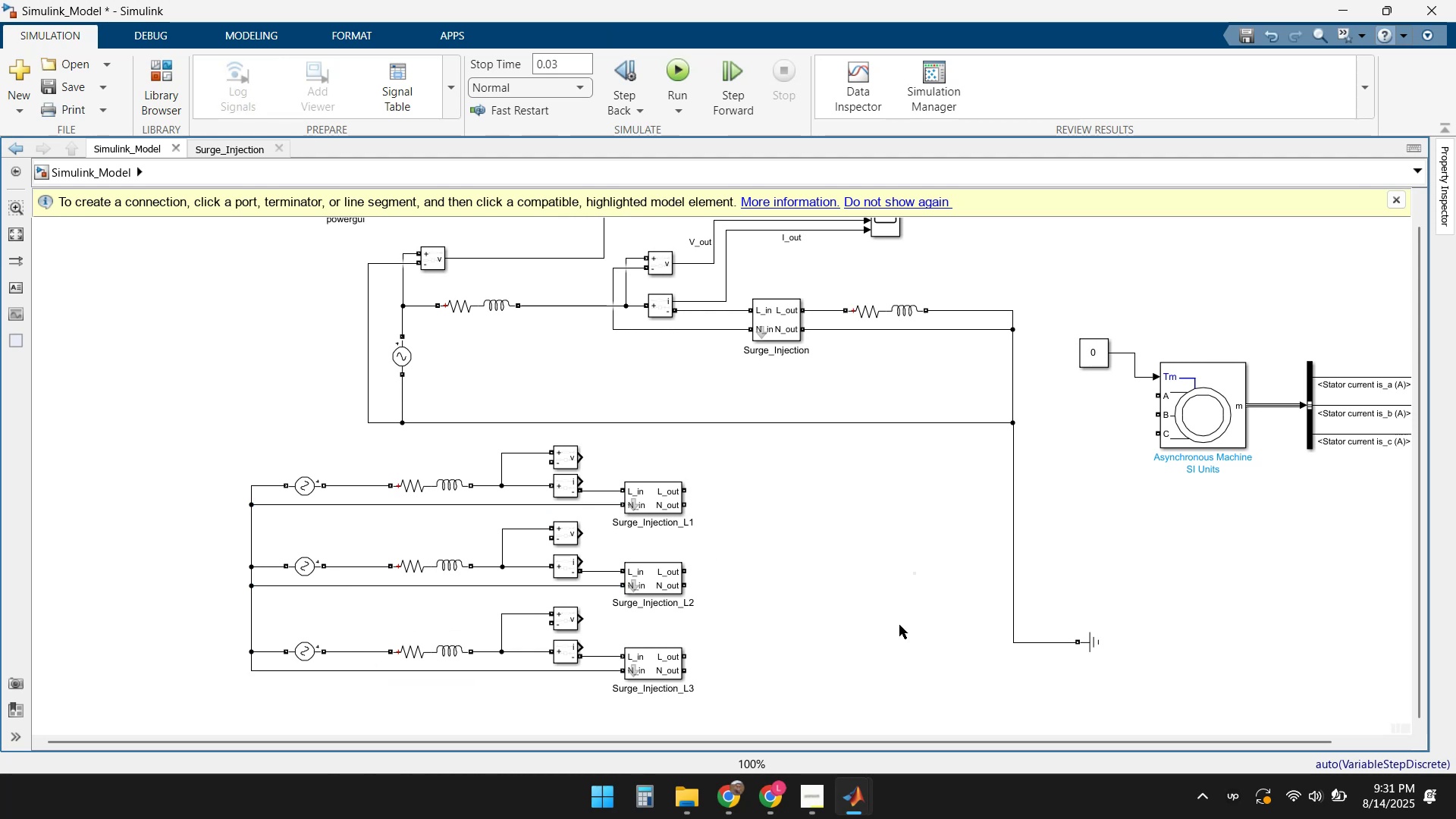 
wait(6.32)
 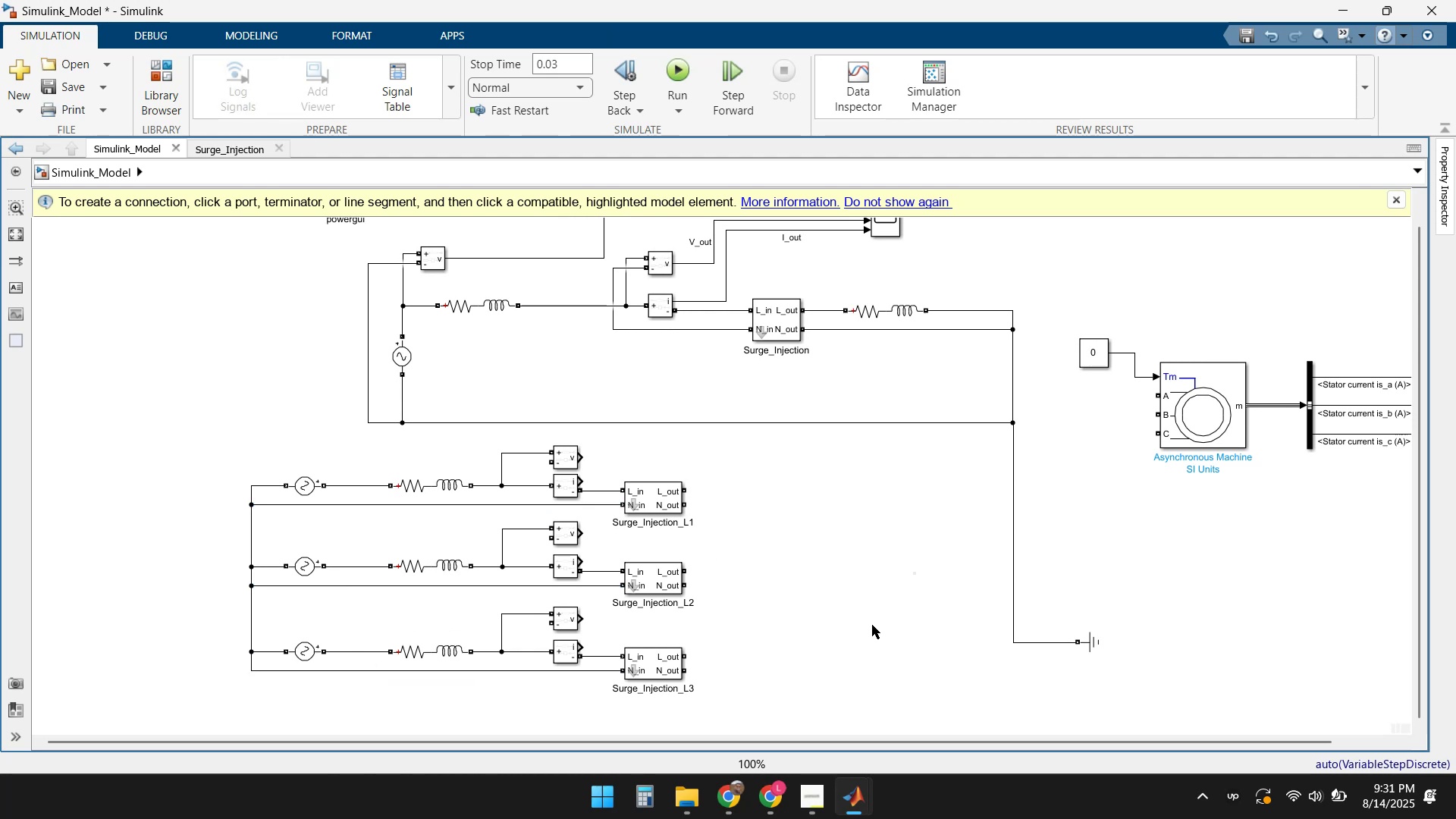 
left_click_drag(start_coordinate=[548, 463], to_coordinate=[514, 505])
 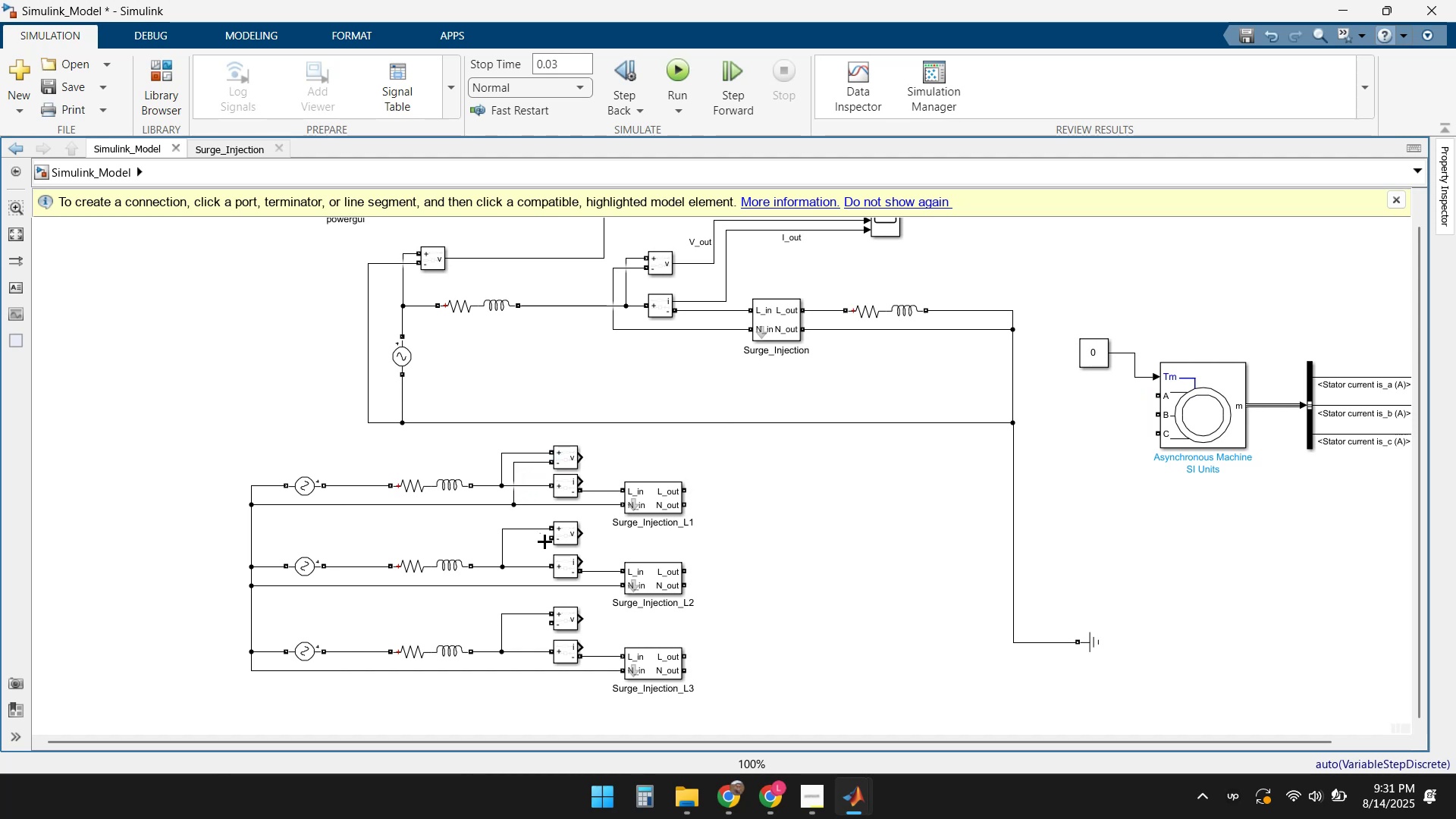 
left_click_drag(start_coordinate=[549, 539], to_coordinate=[510, 583])
 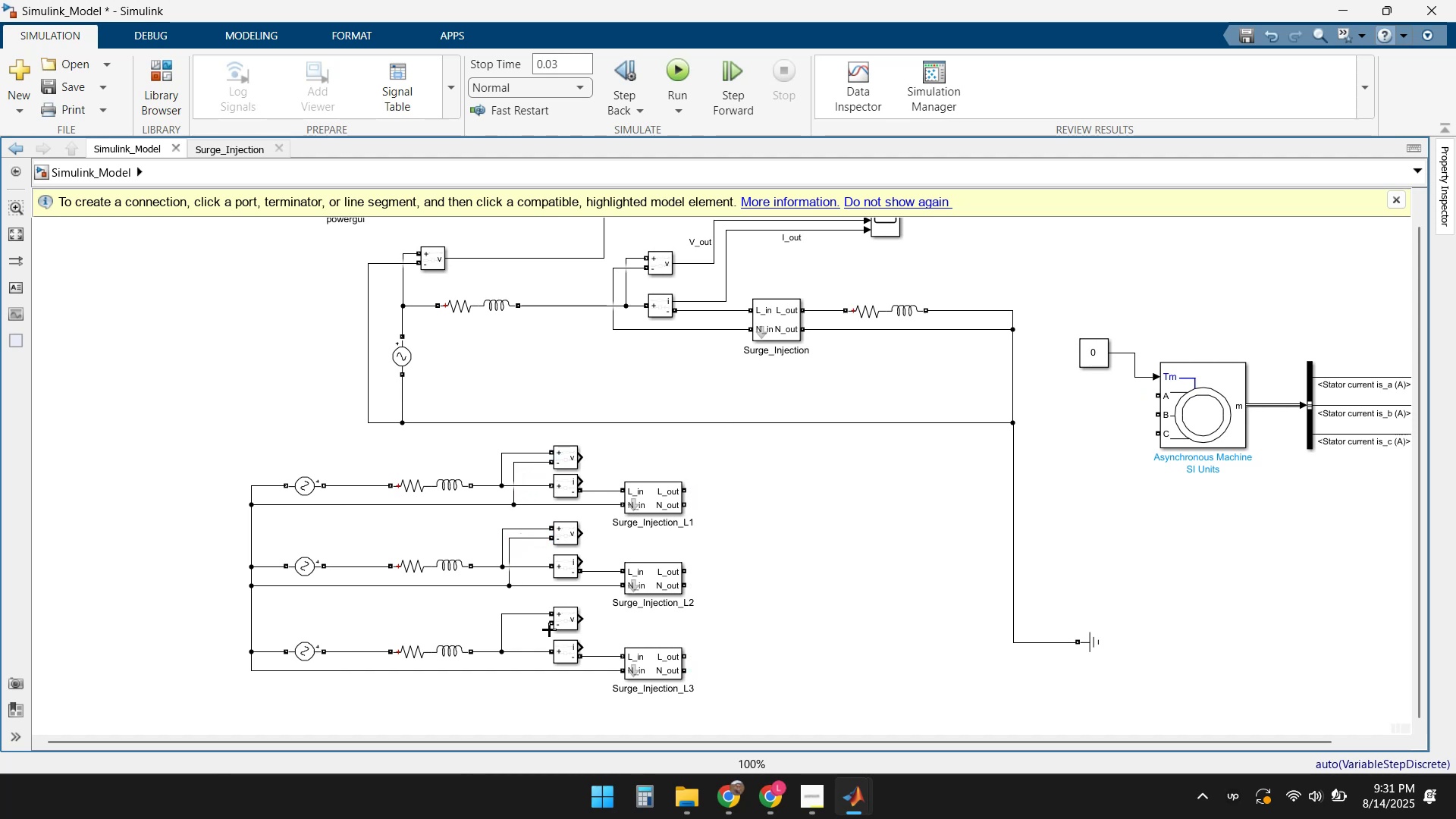 
left_click_drag(start_coordinate=[549, 623], to_coordinate=[511, 667])
 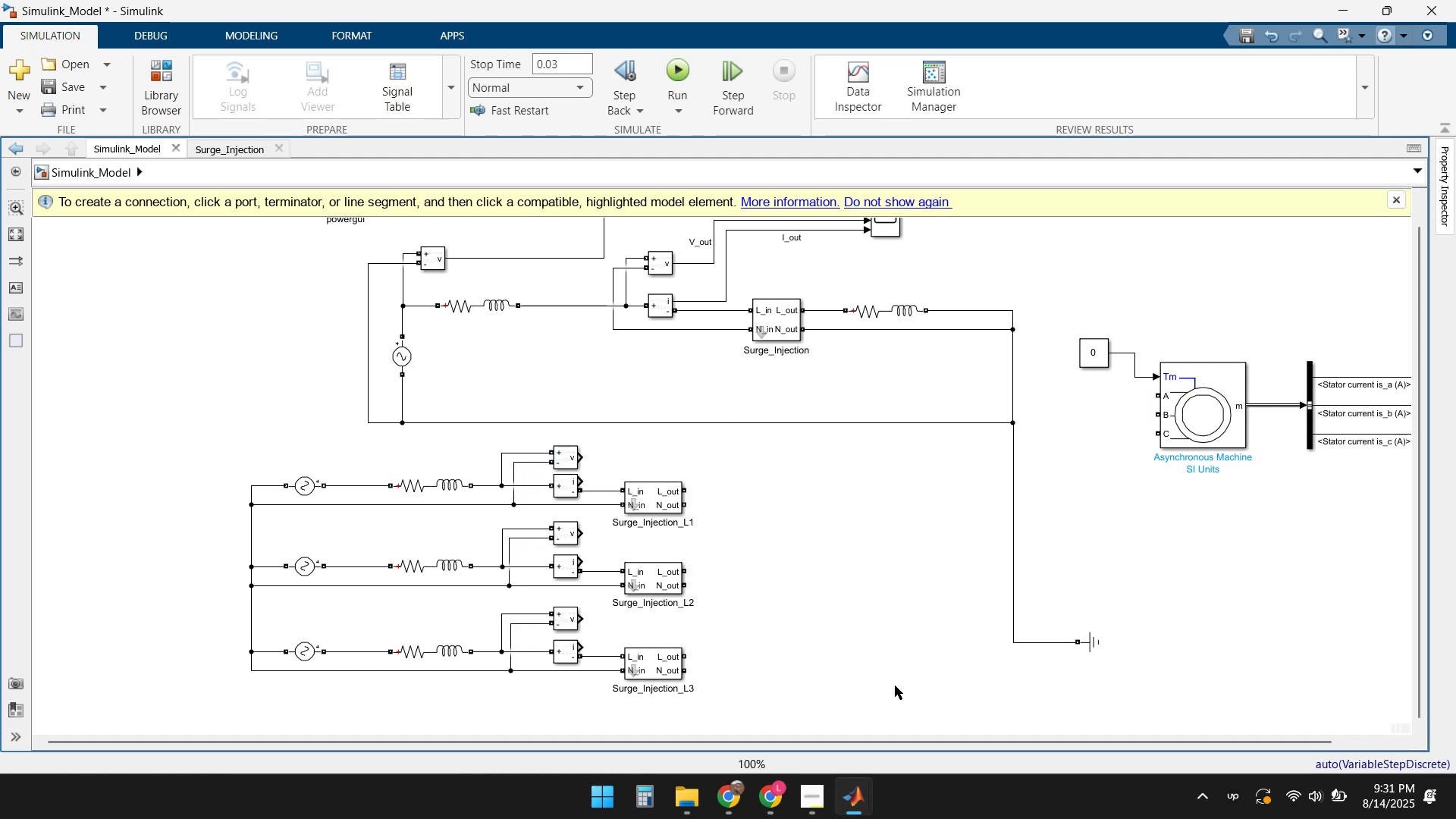 
left_click([925, 676])
 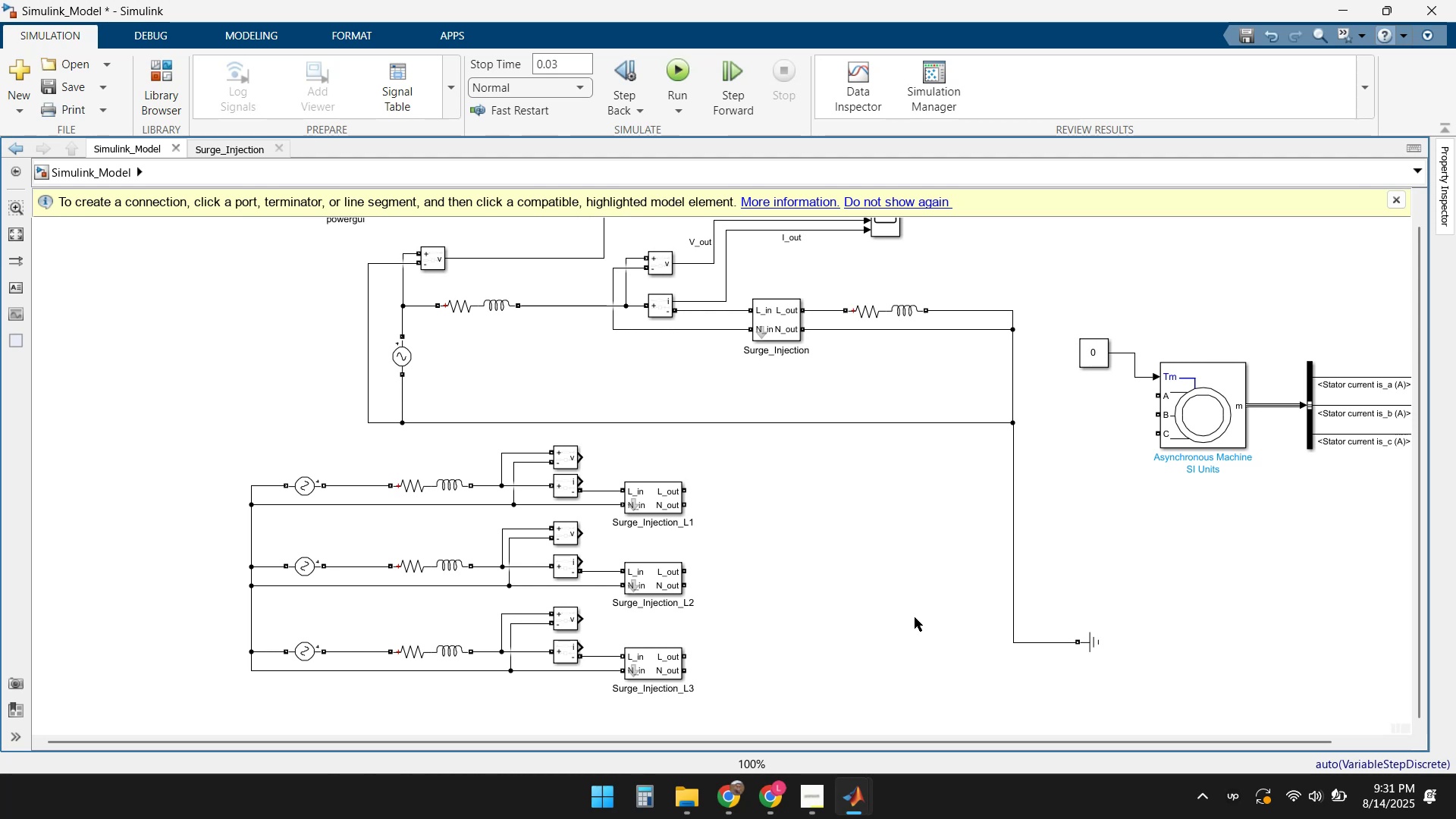 
left_click([884, 303])
 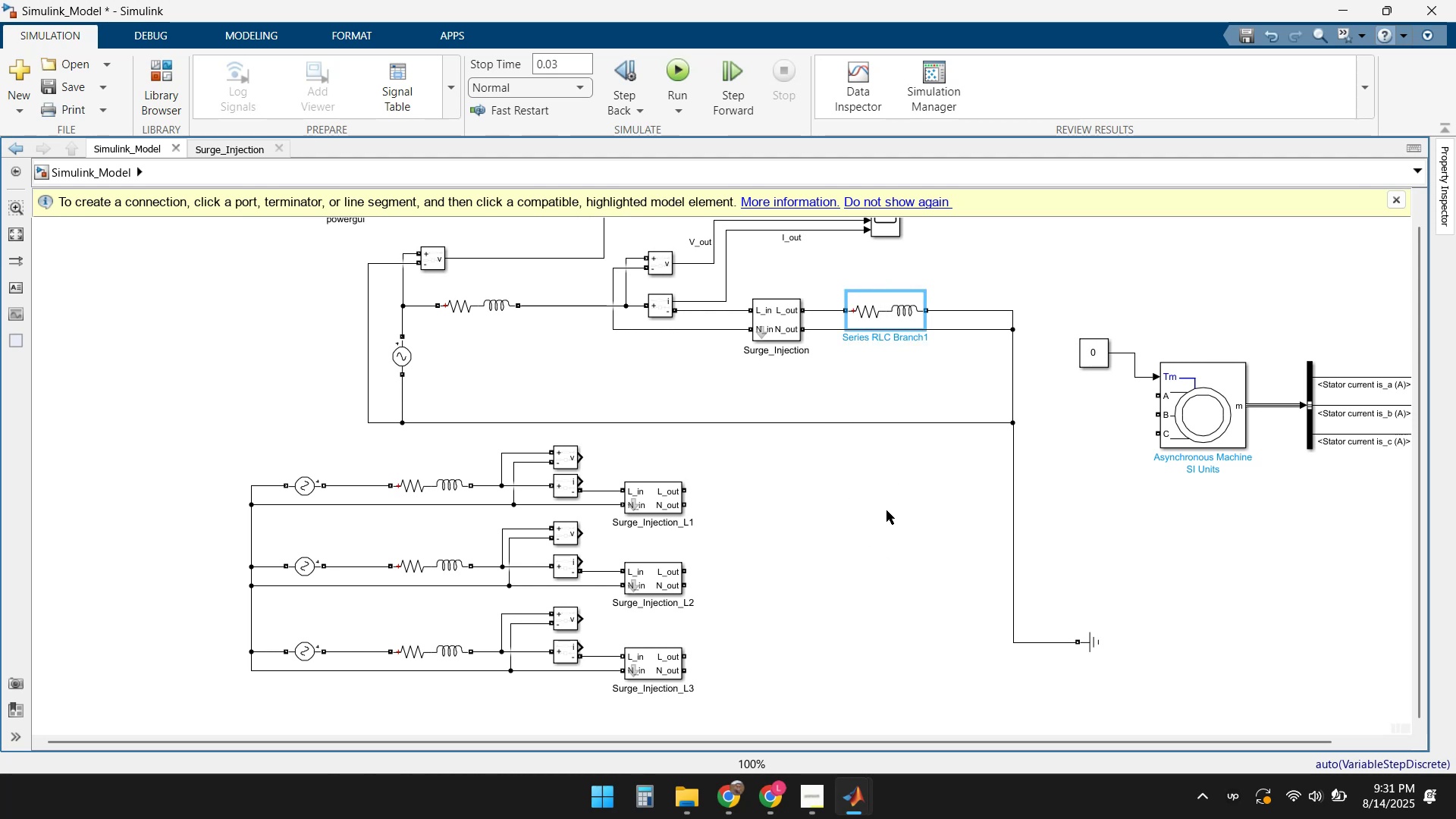 
key(Control+C)
 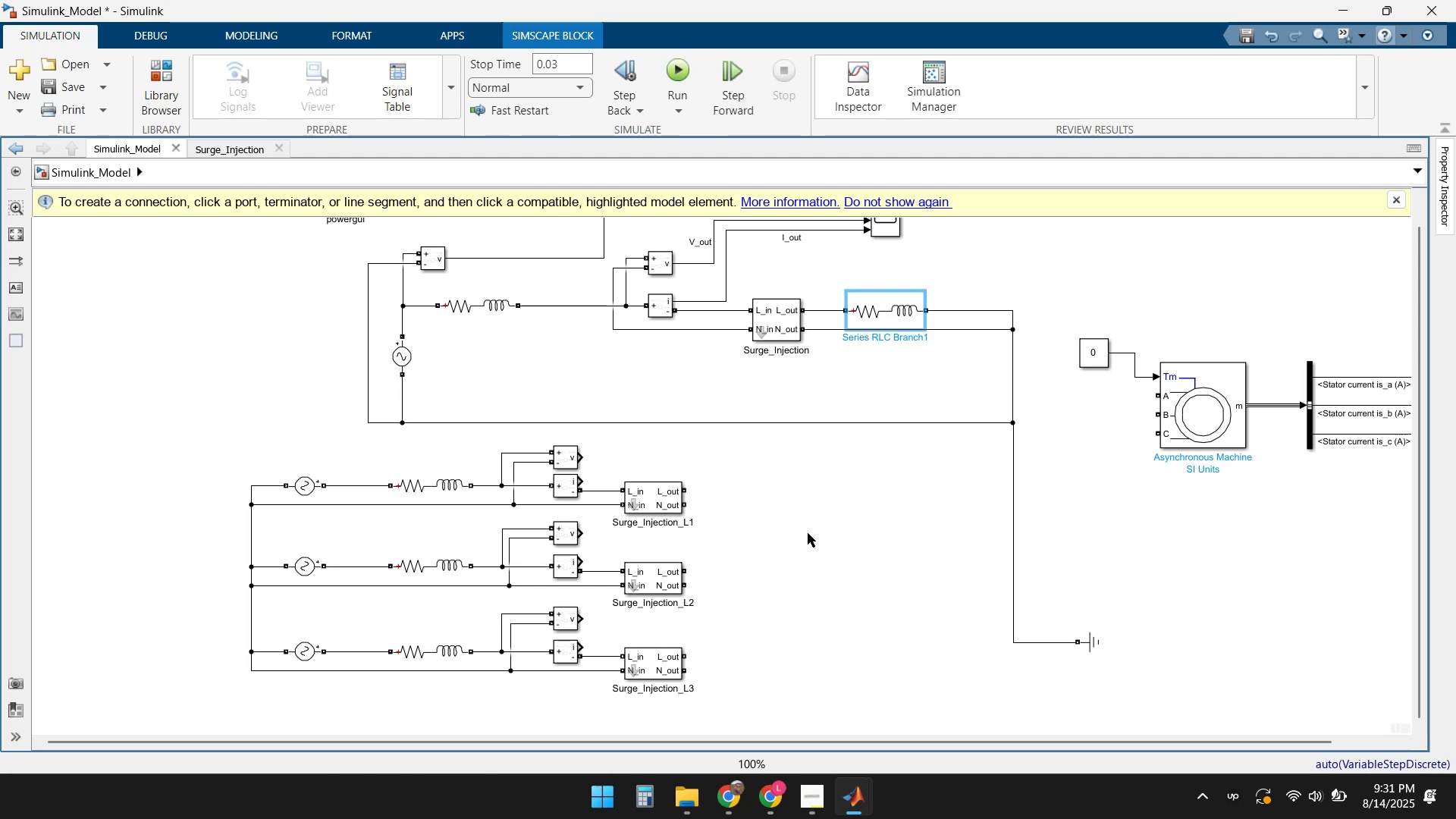 
left_click([783, 490])
 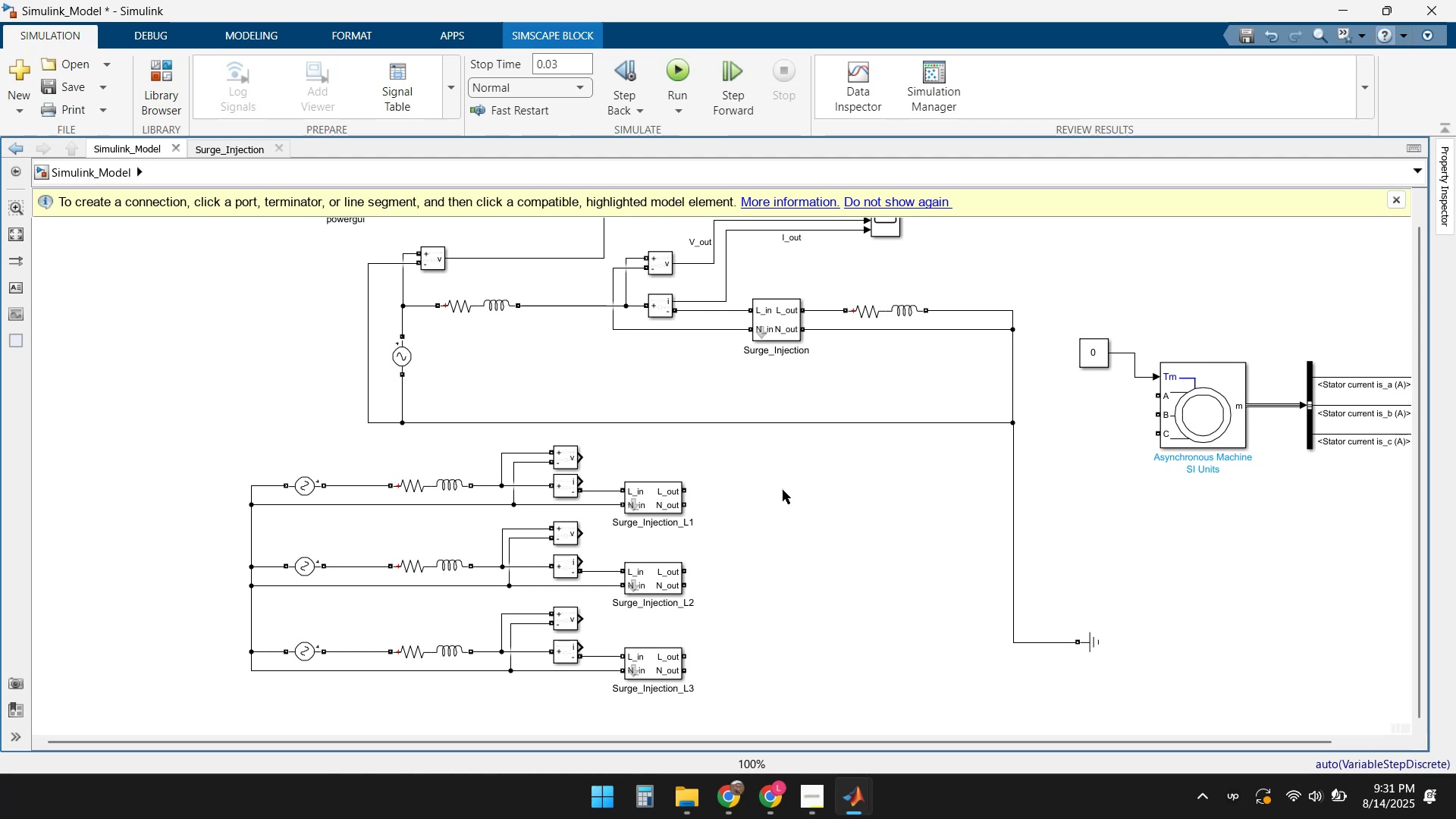 
key(Control+V)
 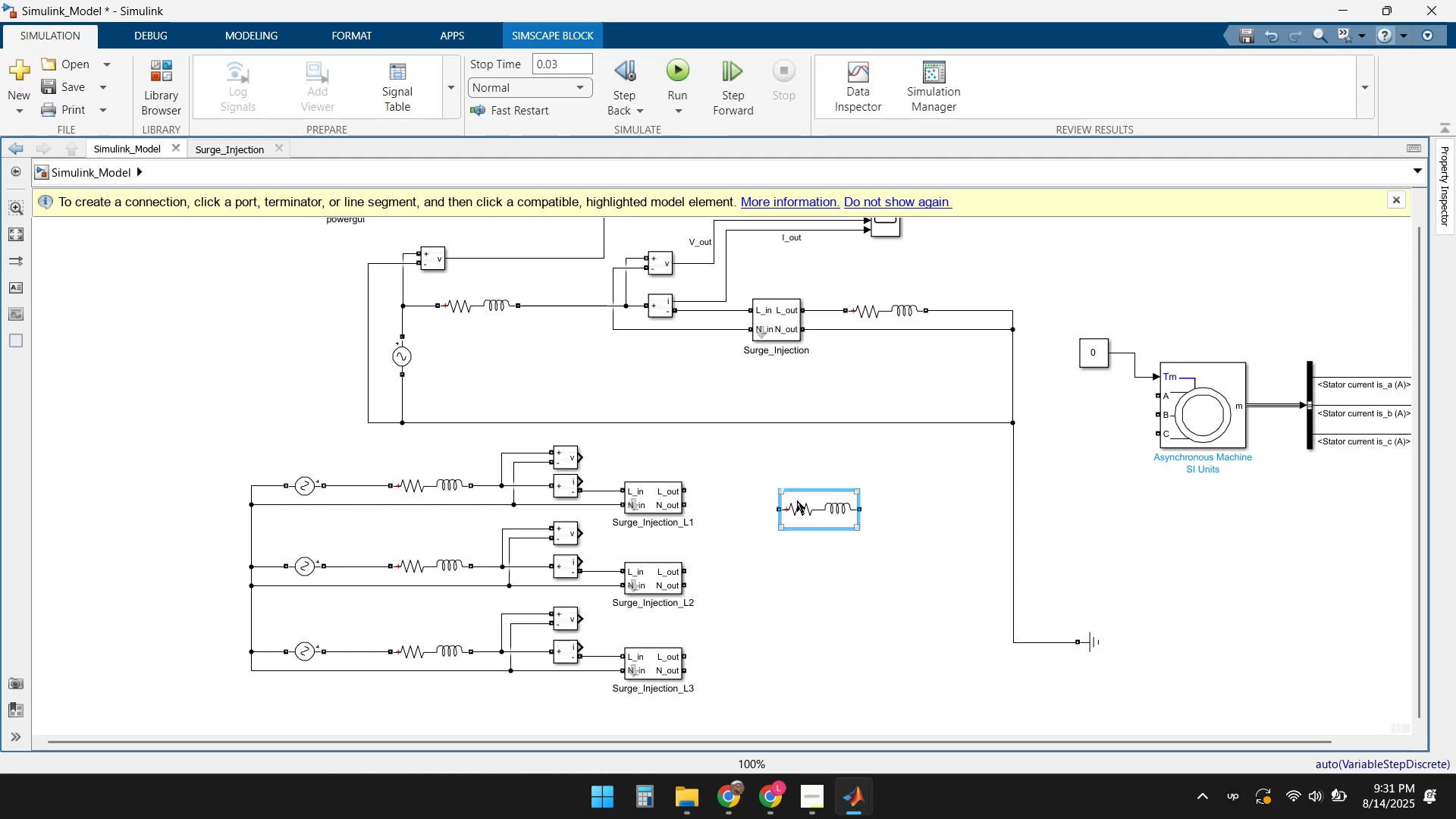 
left_click_drag(start_coordinate=[814, 512], to_coordinate=[775, 486])
 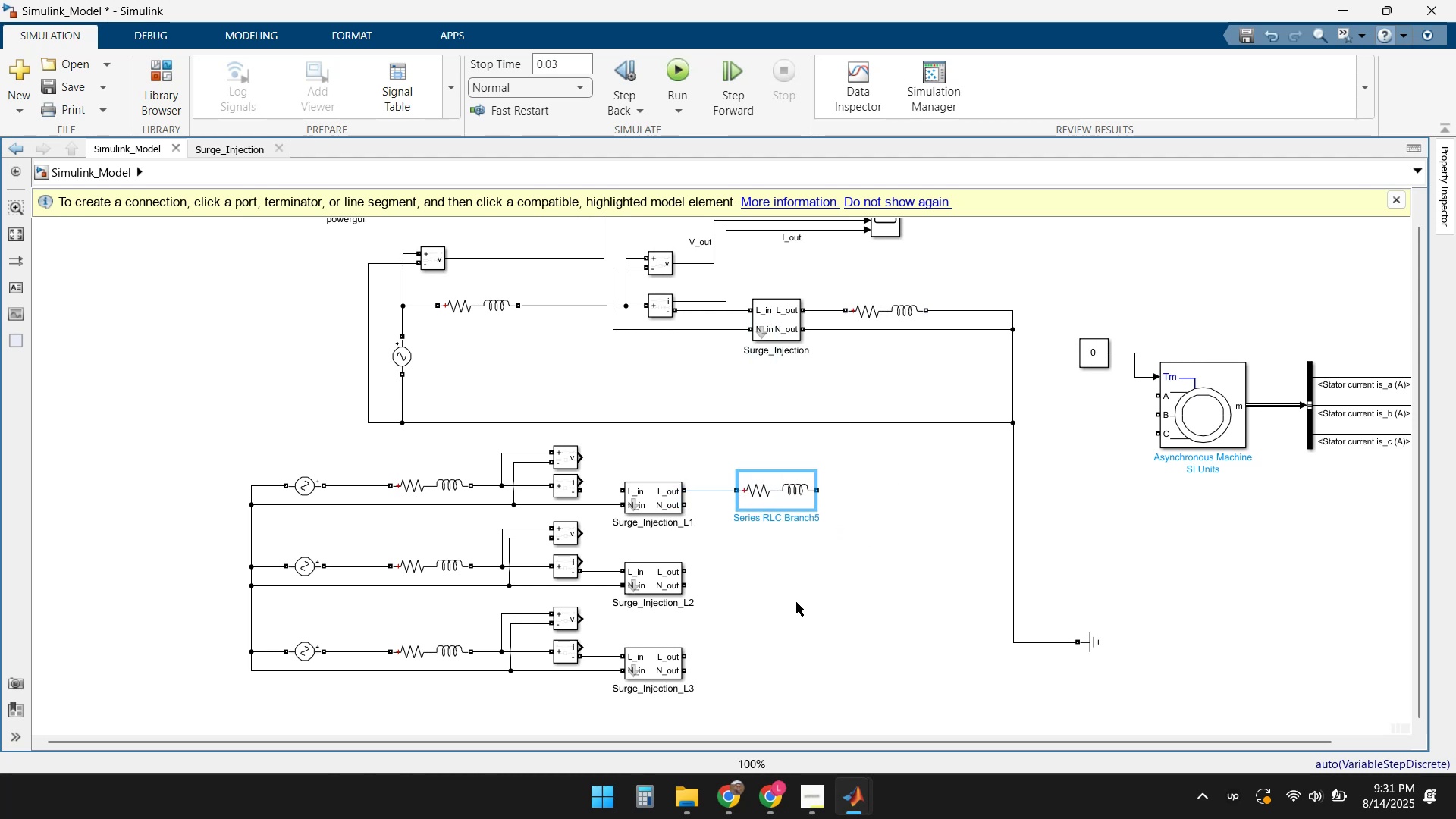 
left_click([796, 602])
 